 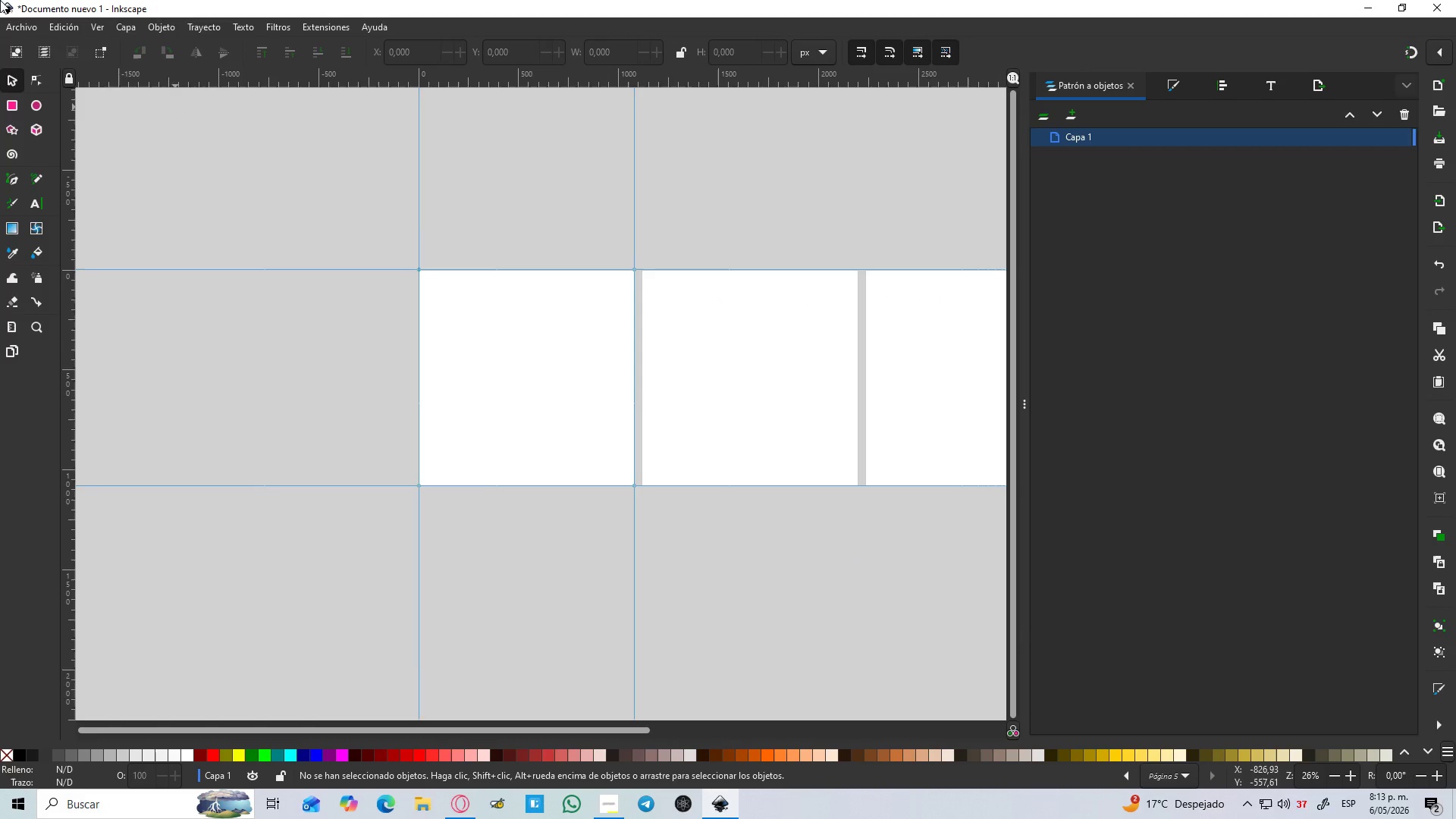 
key(Control+S)
 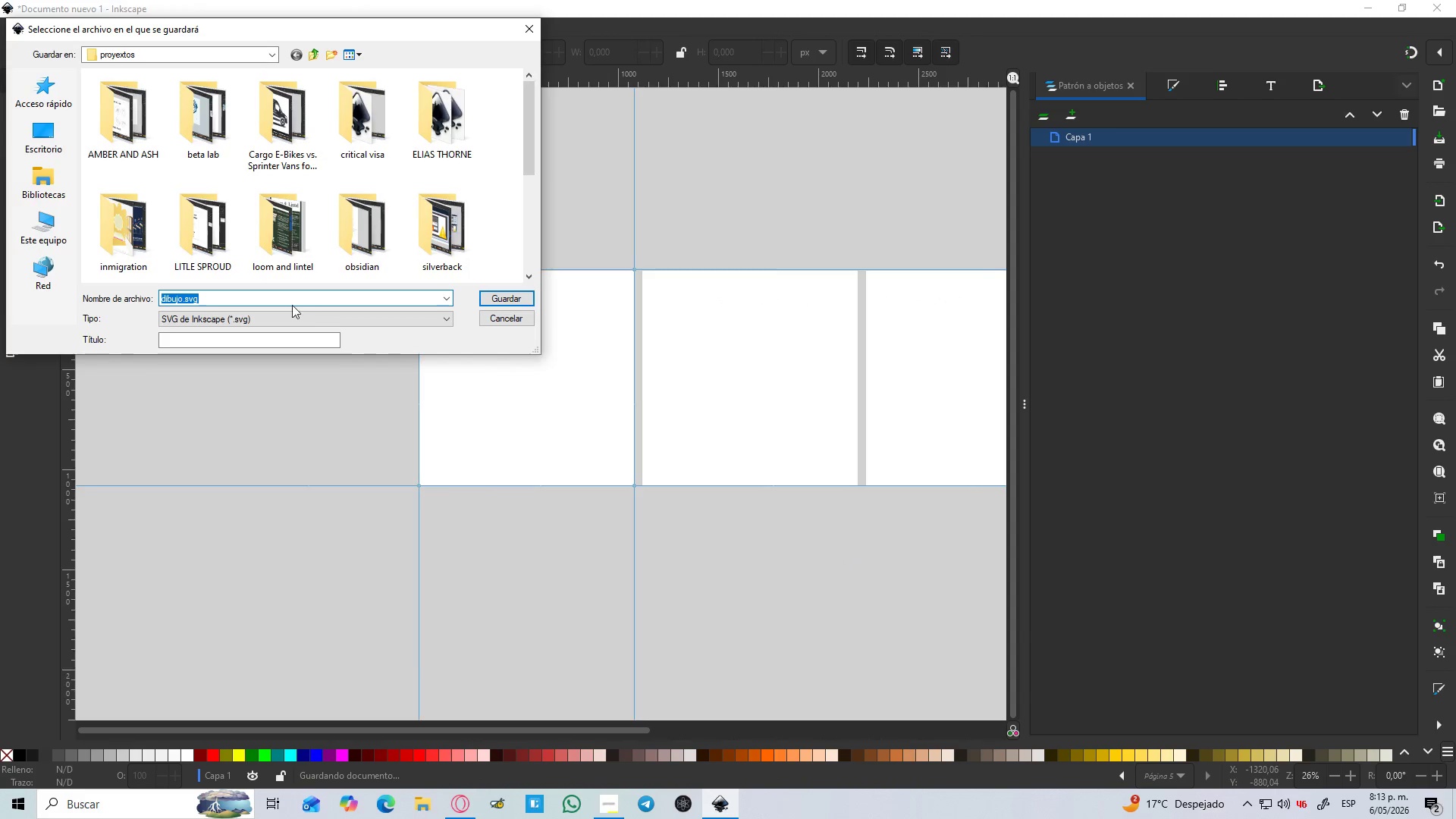 
key(Control+V)
 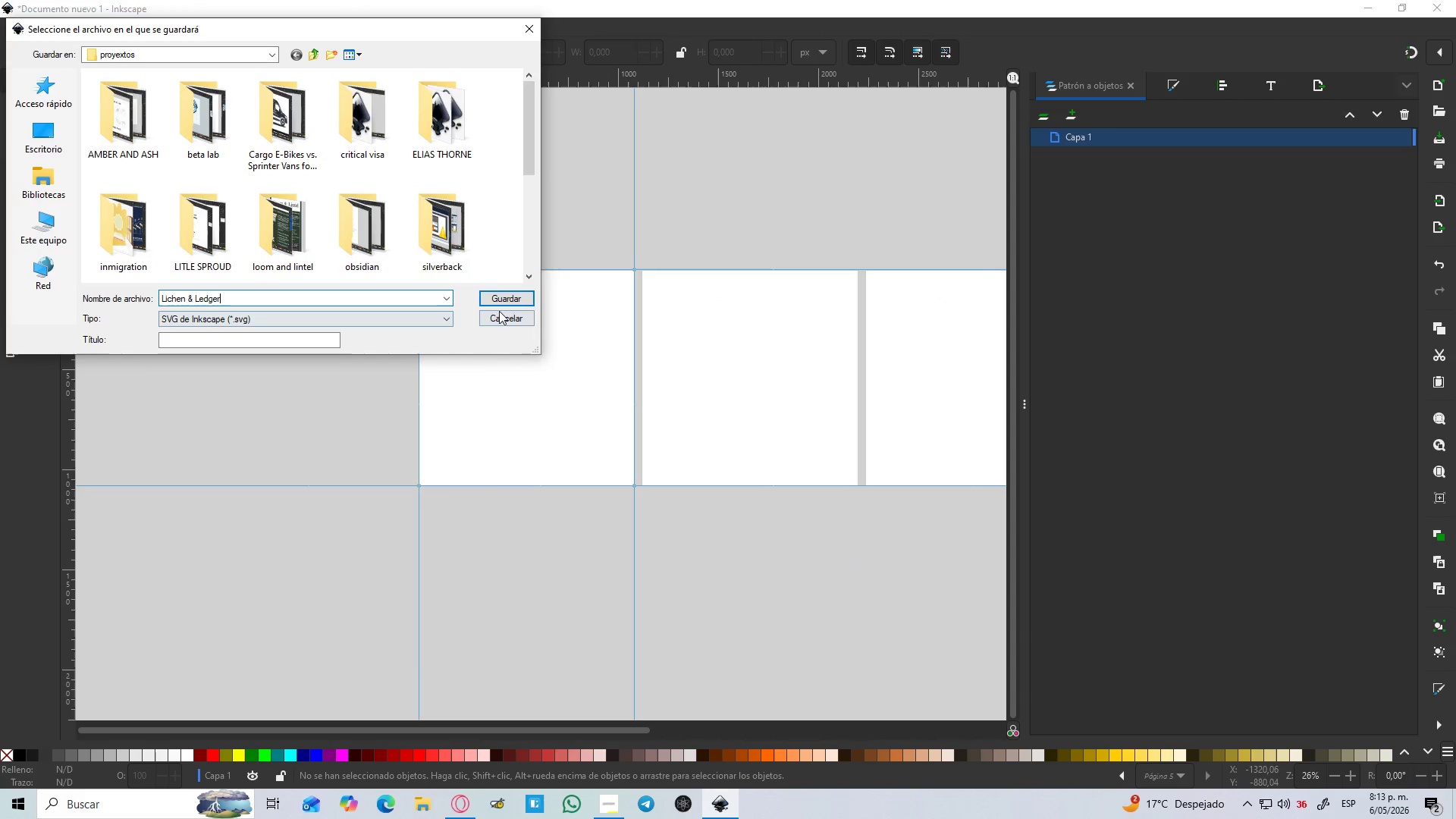 
scroll: coordinate [482, 271], scroll_direction: down, amount: 4.0
 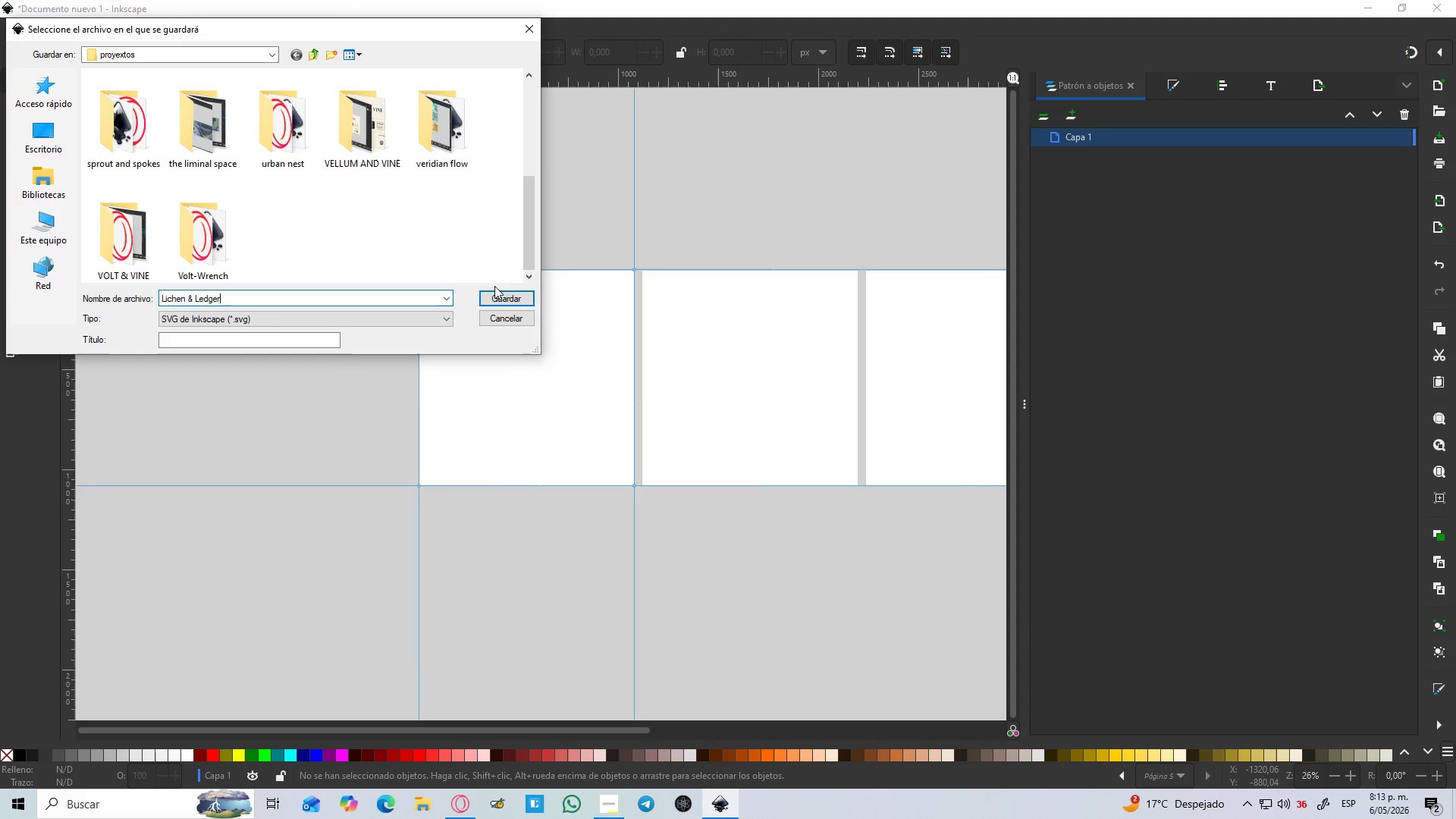 
left_click([501, 299])
 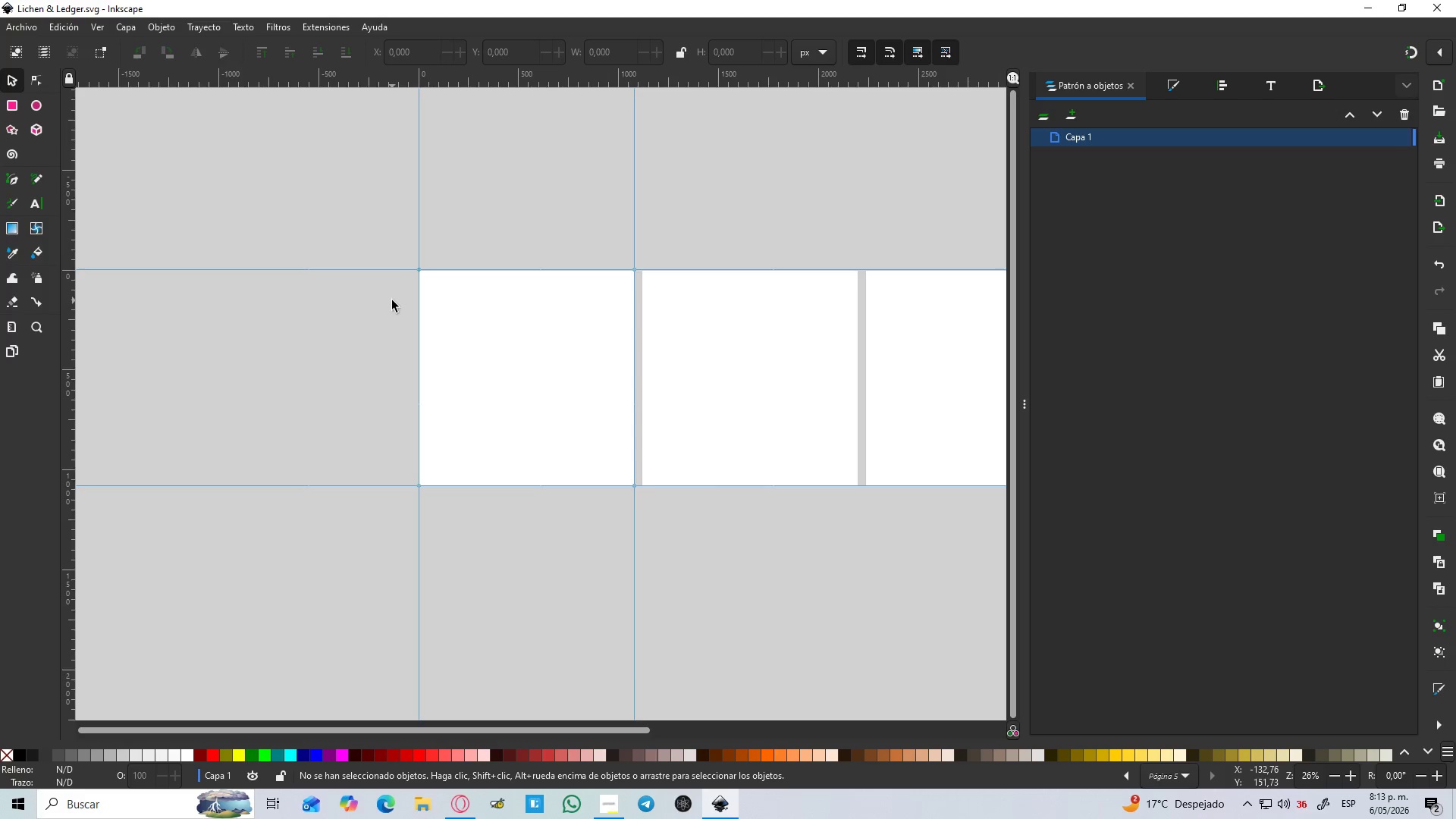 
left_click([274, 281])
 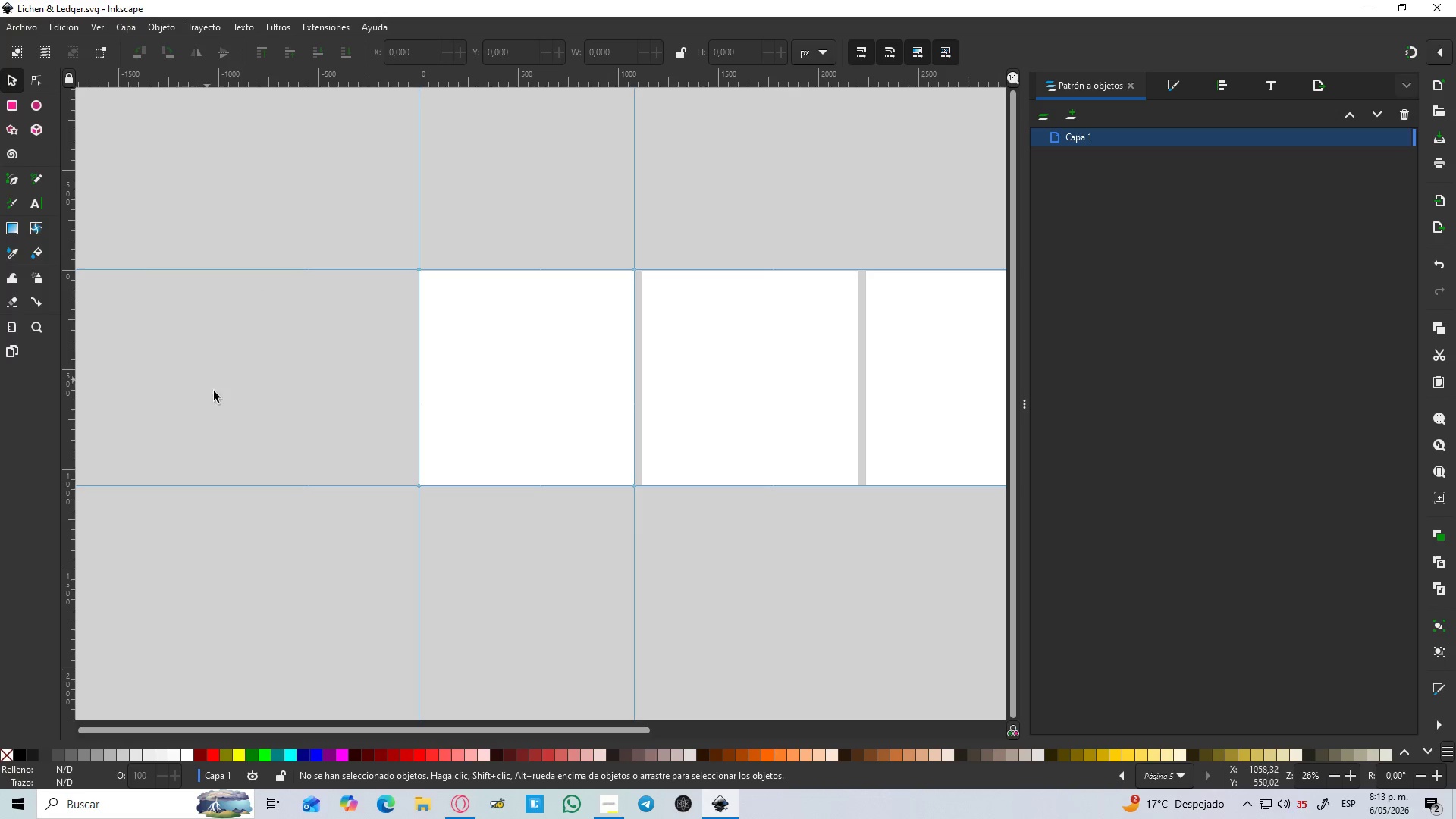 
hold_key(key=Space, duration=0.66)
 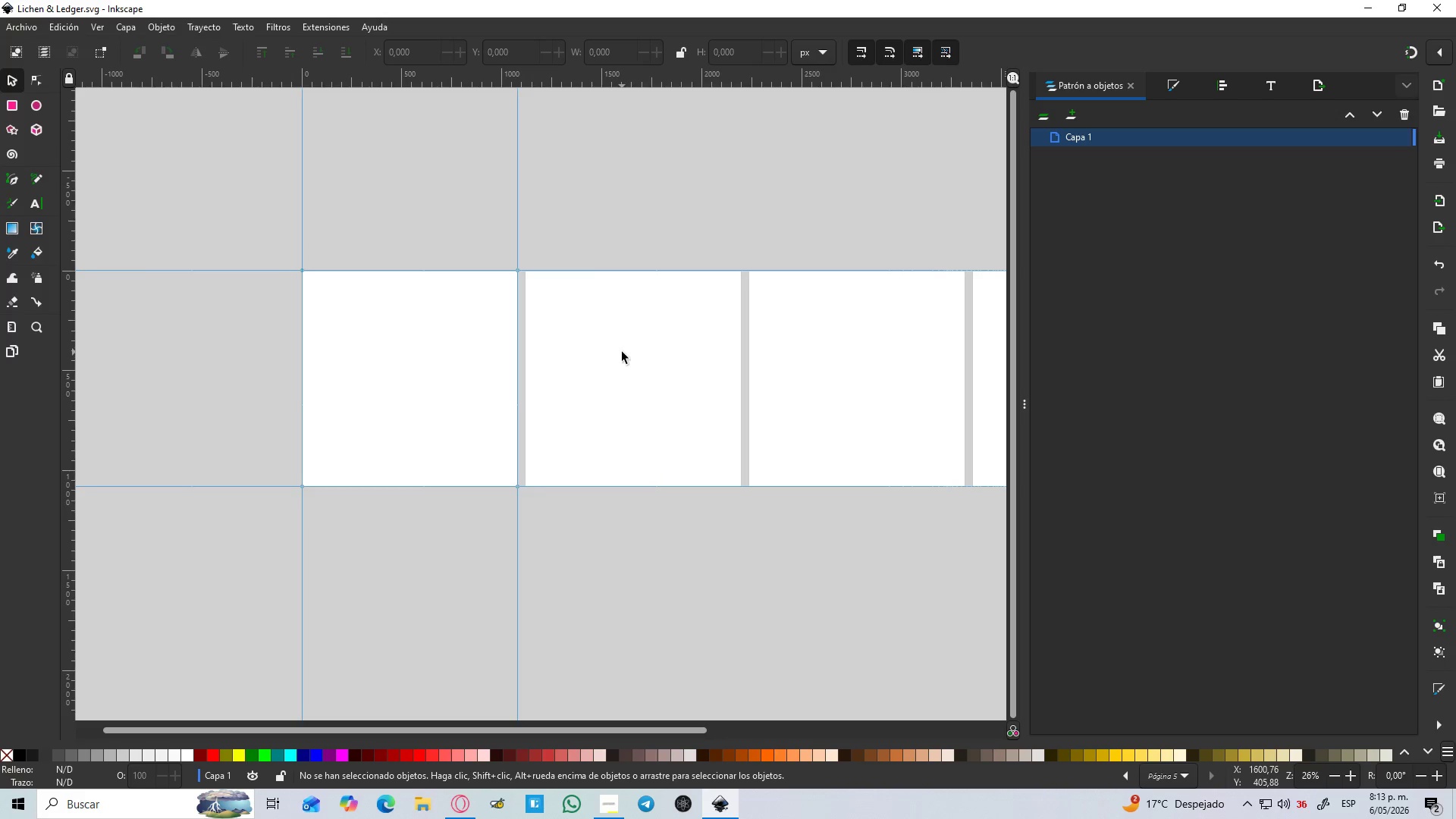 
hold_key(key=ControlLeft, duration=0.33)
 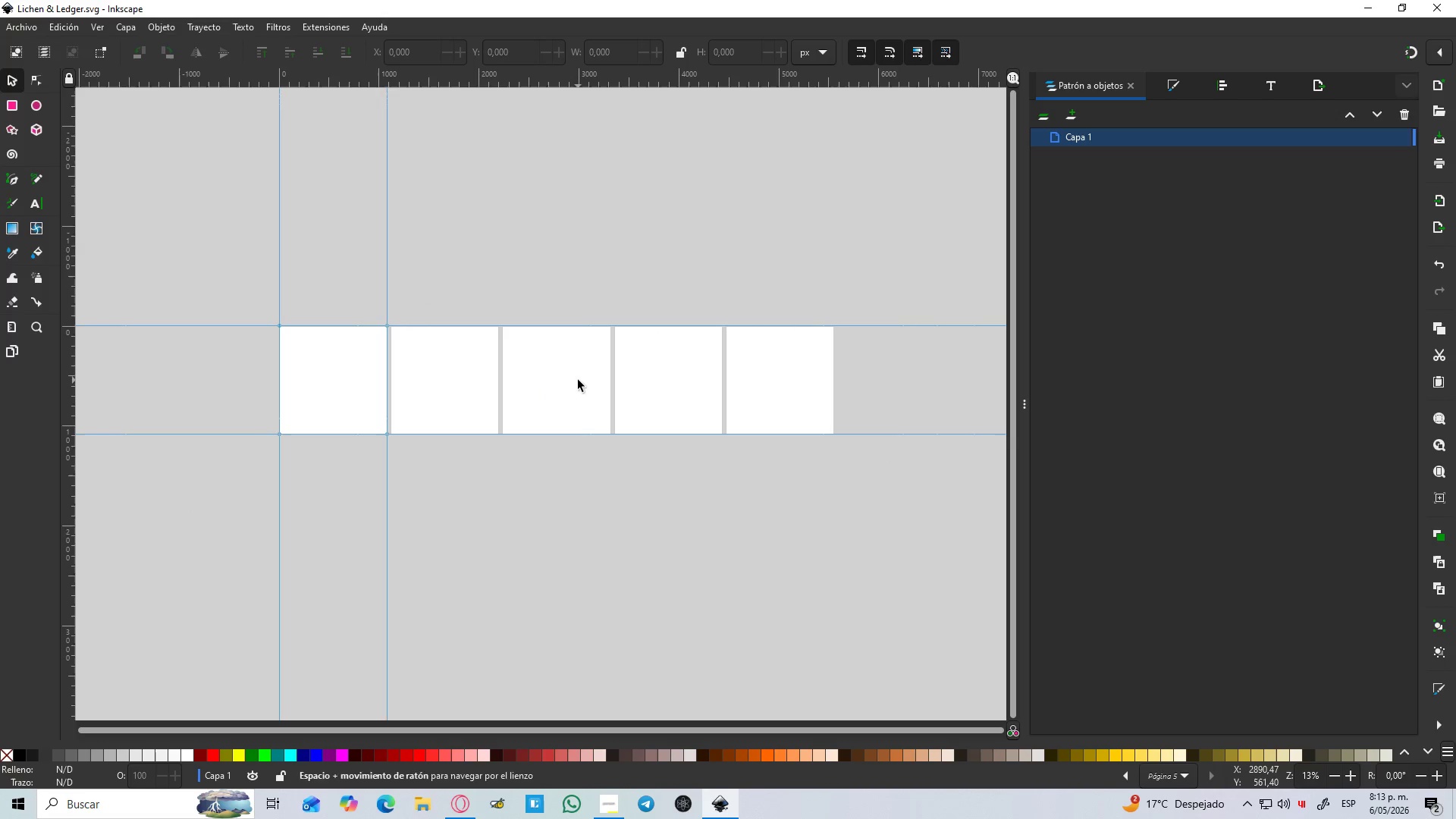 
key(Space)
 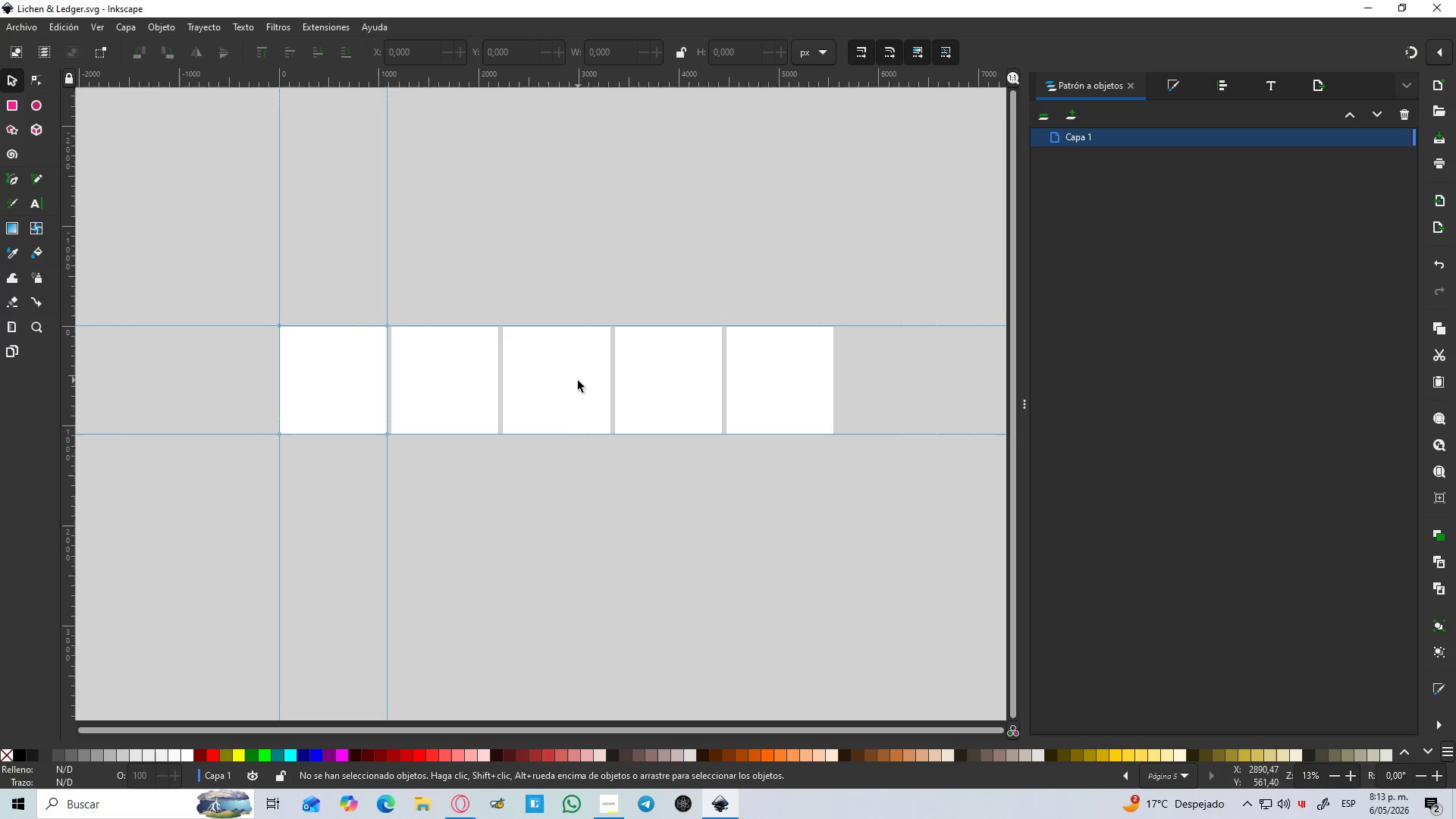 
scroll: coordinate [622, 352], scroll_direction: down, amount: 2.0
 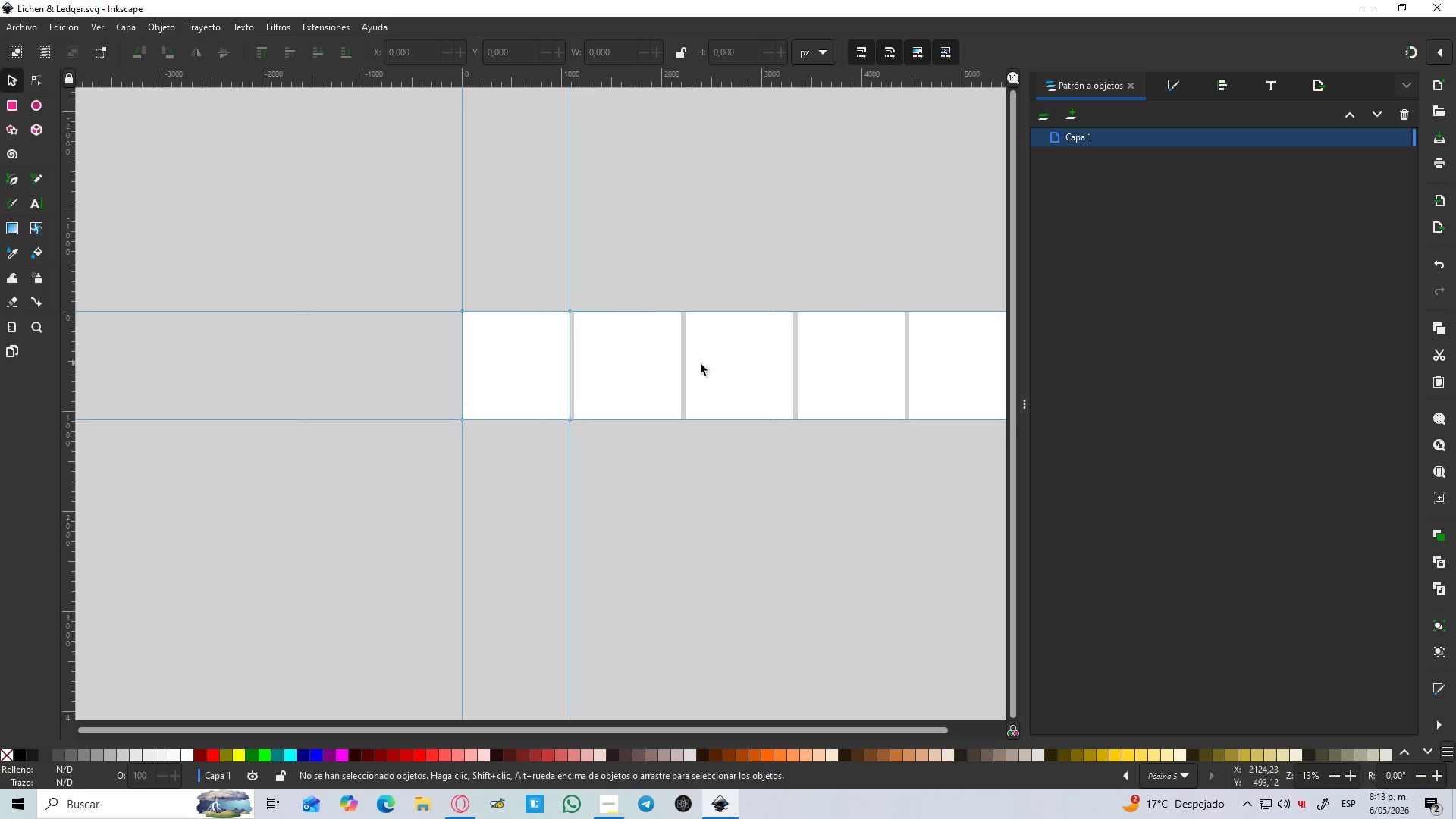 
hold_key(key=ControlLeft, duration=1.86)
scroll: coordinate [470, 375], scroll_direction: up, amount: 2.0
 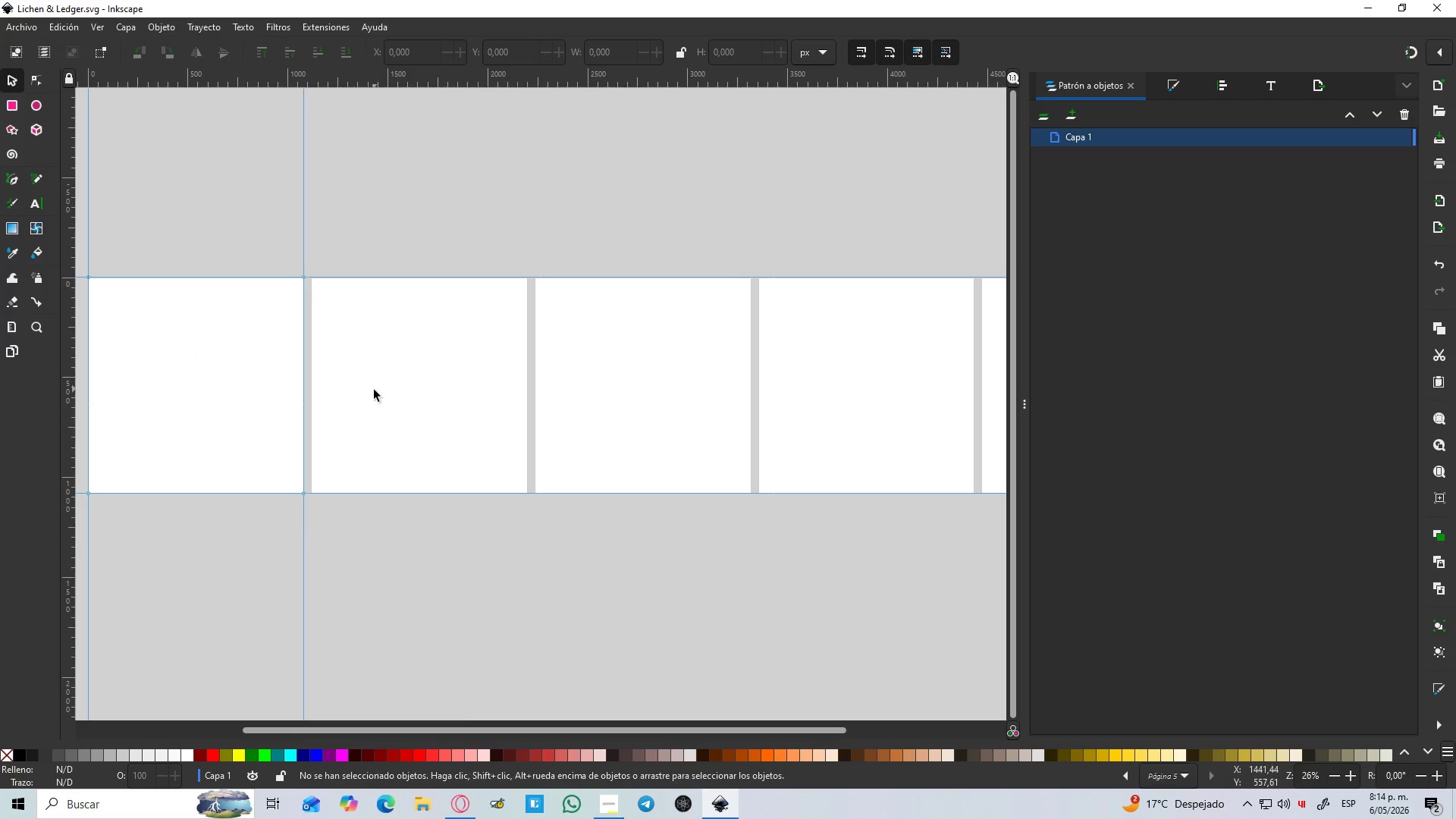 
hold_key(key=Space, duration=0.34)
 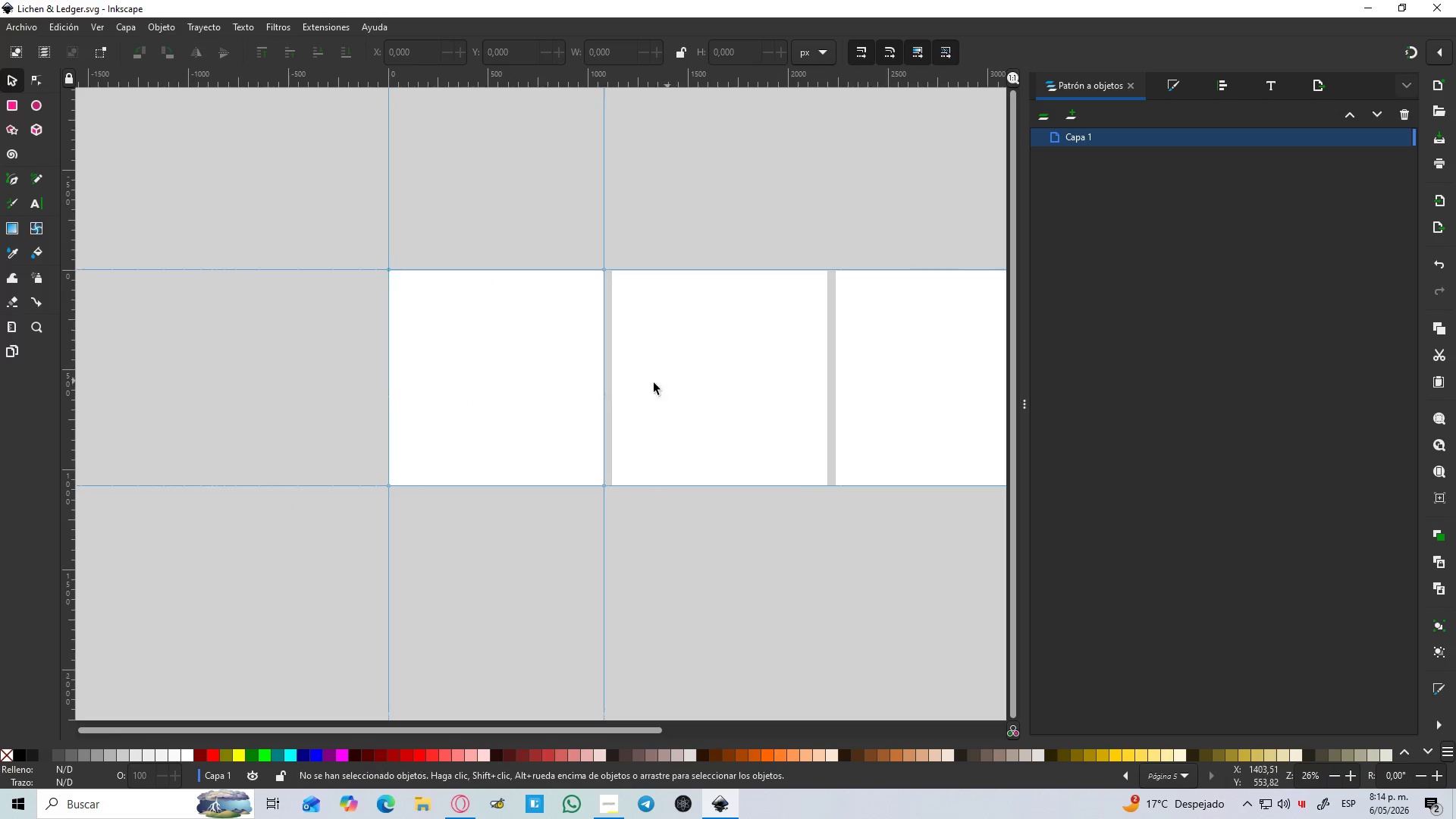 
hold_key(key=ControlLeft, duration=0.69)
scroll: coordinate [466, 340], scroll_direction: up, amount: 1.0
 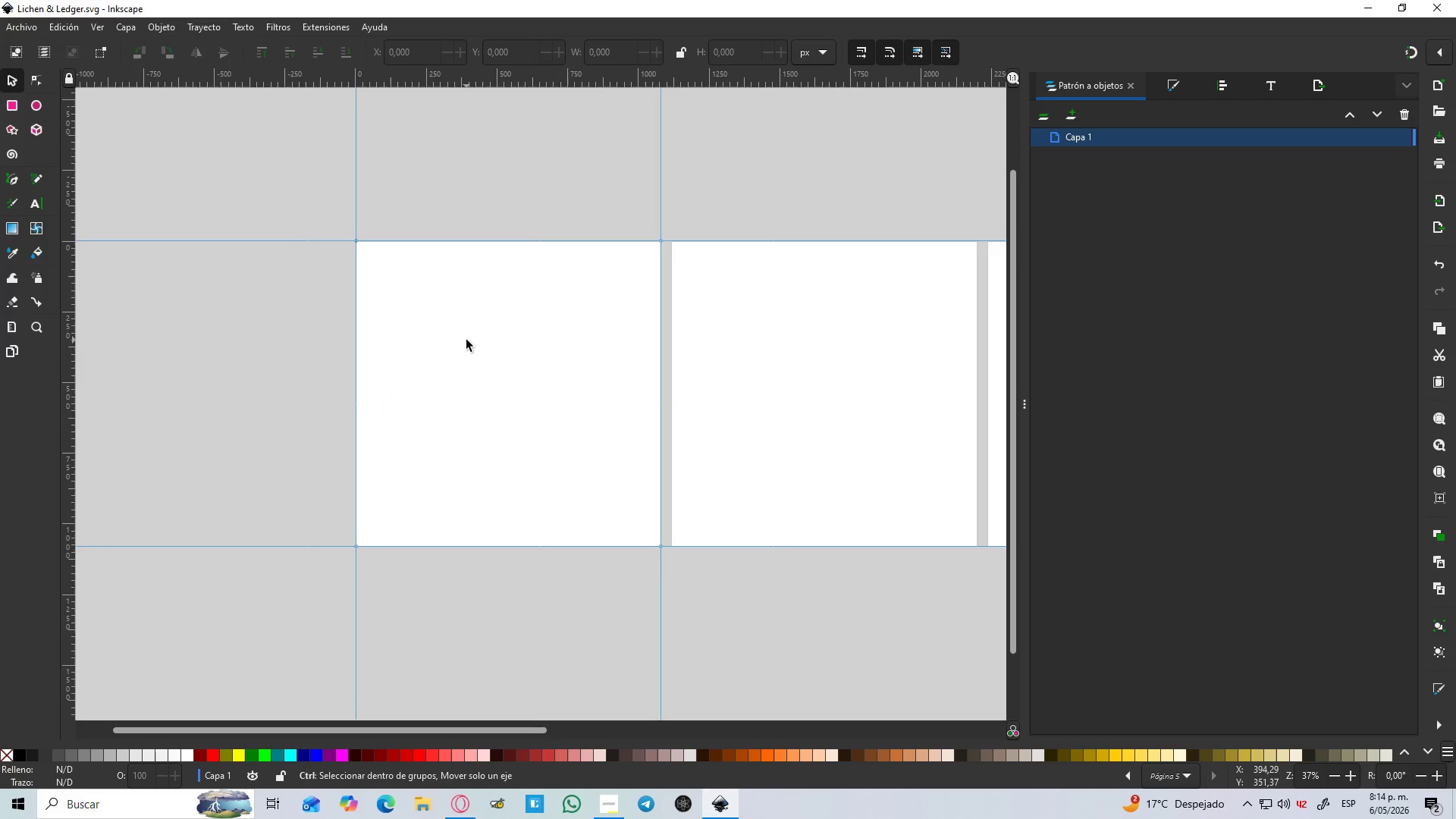 
key(Space)
 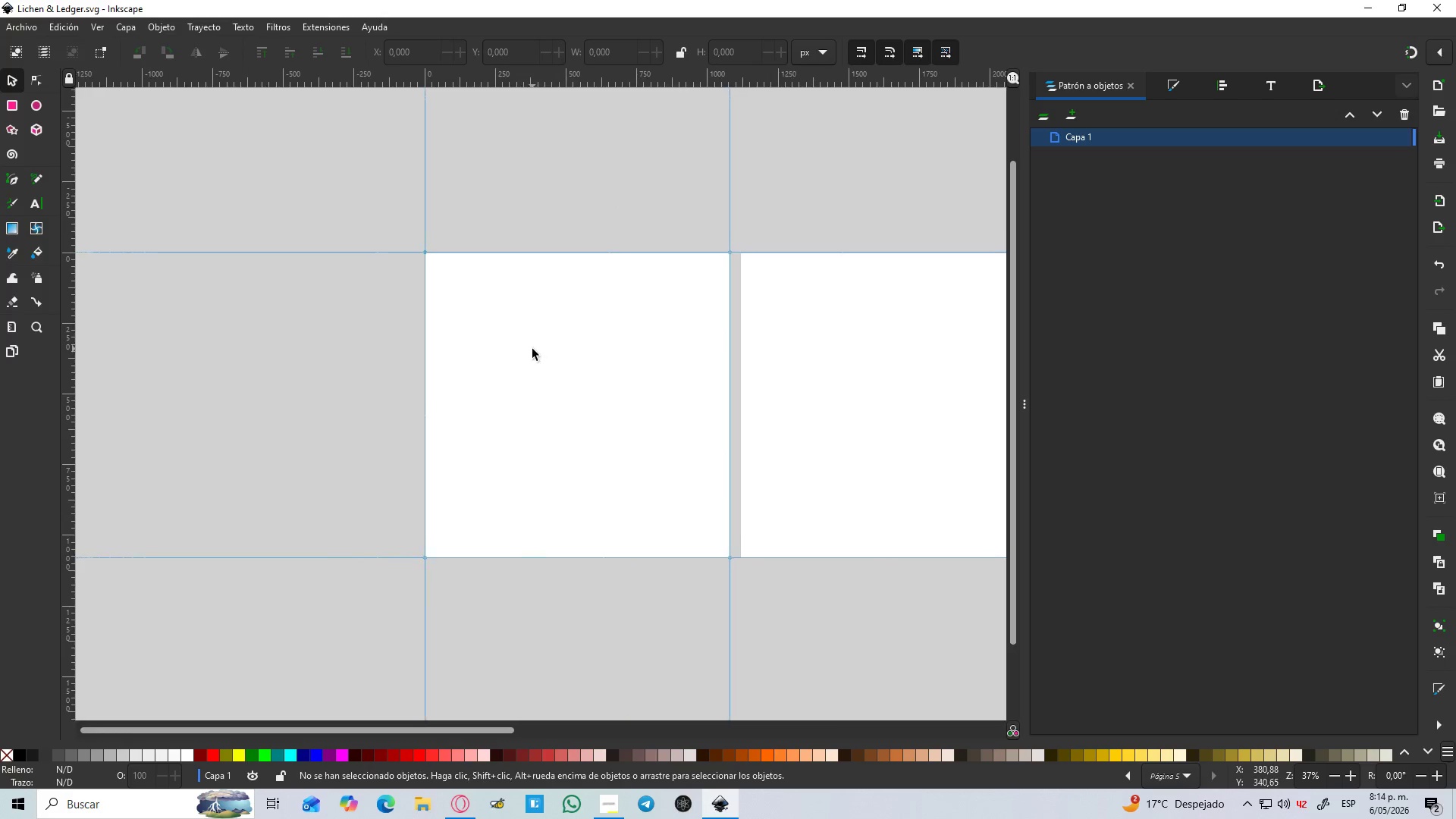 
hold_key(key=ControlLeft, duration=0.89)
scroll: coordinate [532, 349], scroll_direction: up, amount: 1.0
 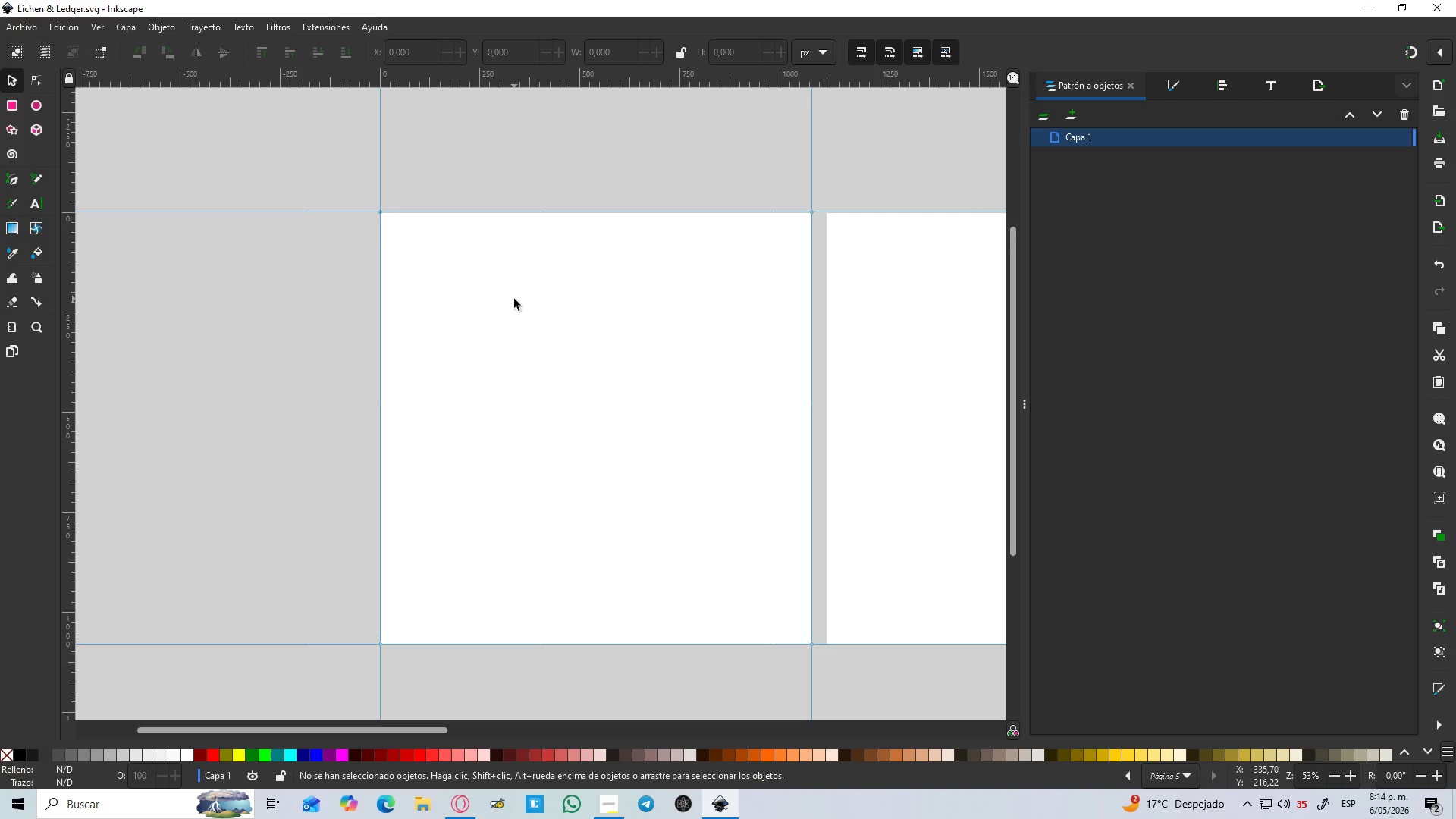 
wait(22.7)
 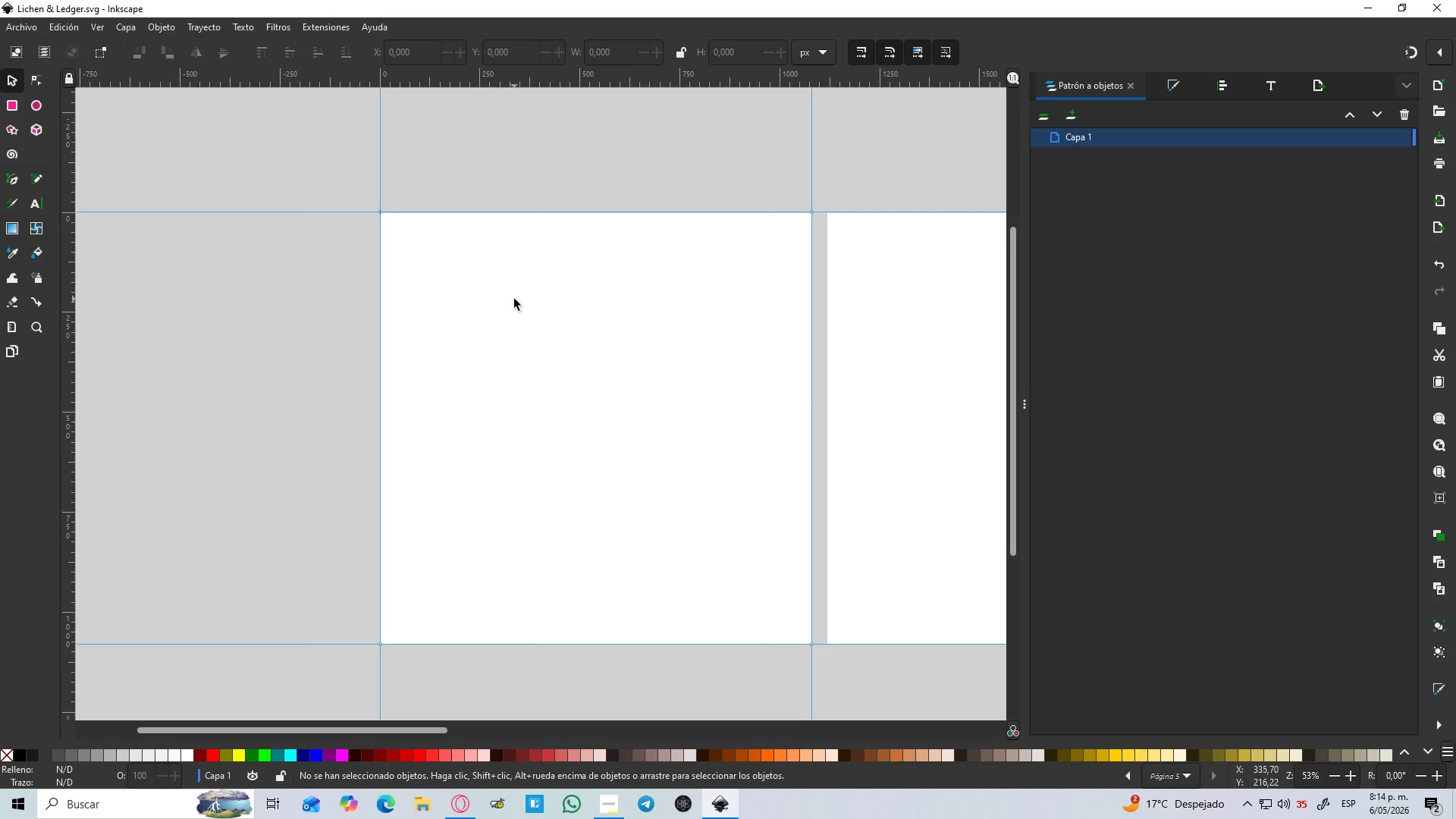 
hold_key(key=ControlLeft, duration=1.12)
left_click_drag(start_coordinate=[278, 274], to_coordinate=[337, 323])
 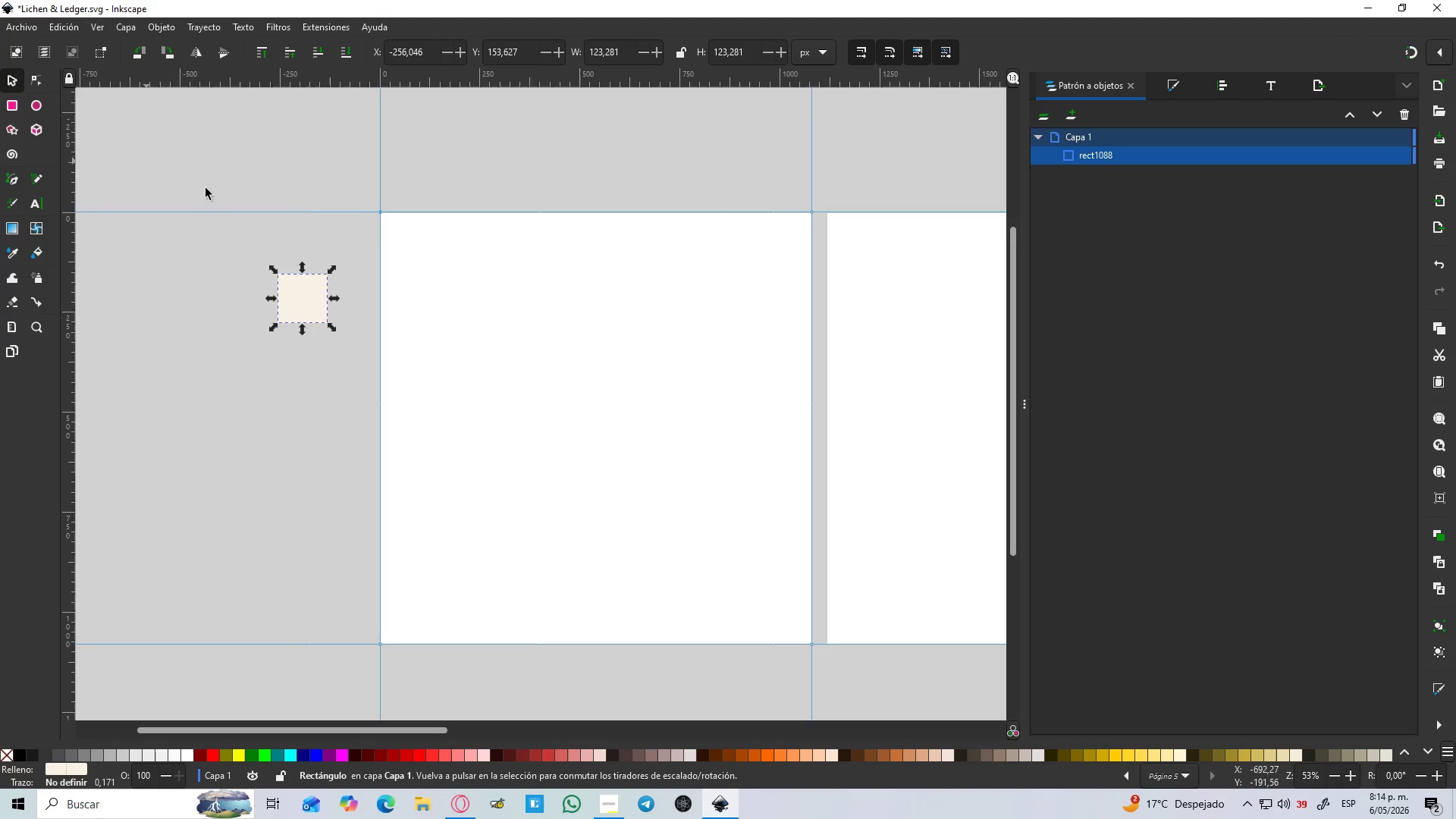 
key(Control+D)
 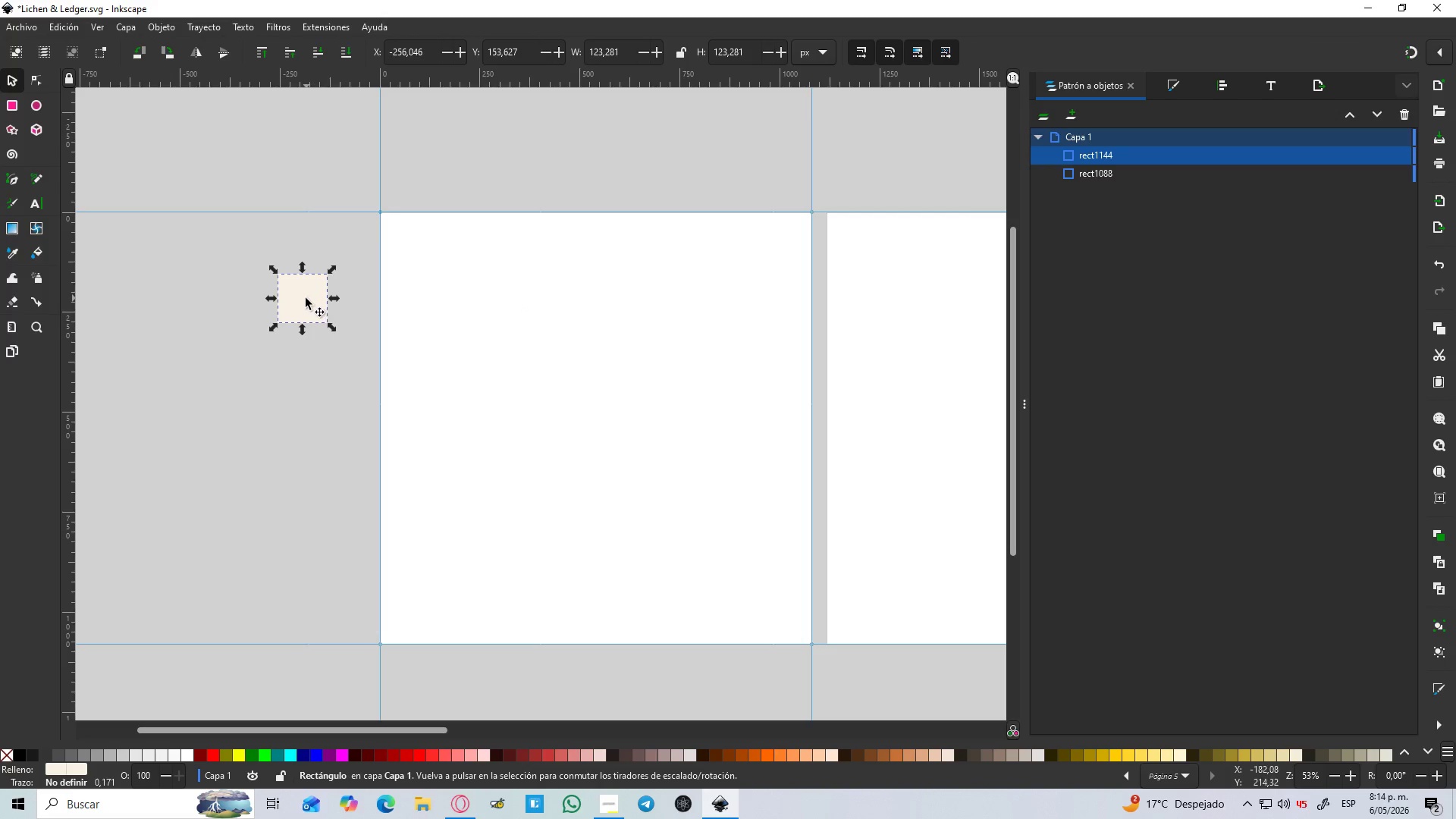 
left_click_drag(start_coordinate=[306, 298], to_coordinate=[303, 360])
 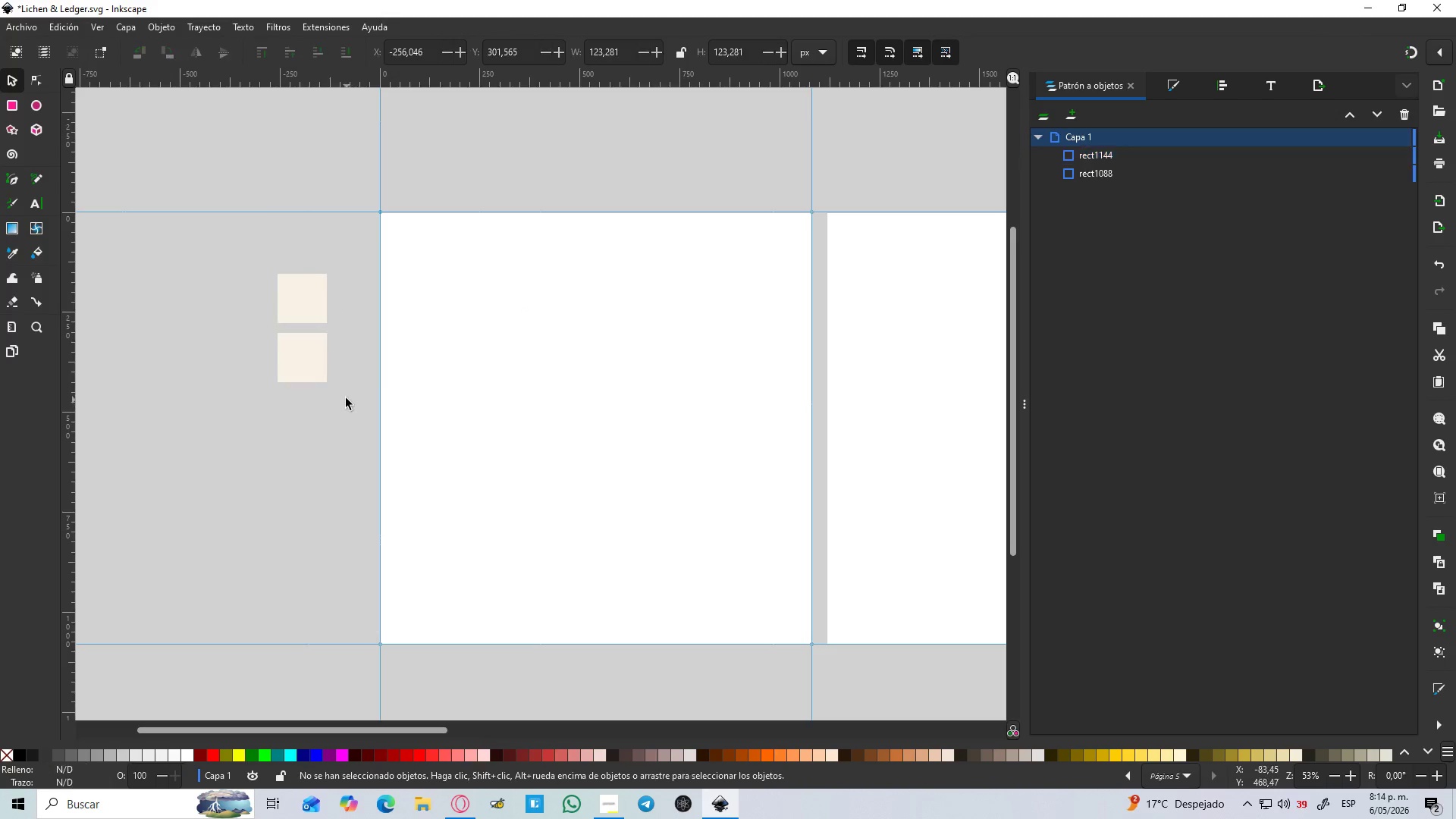 
hold_key(key=ControlLeft, duration=1.25)
 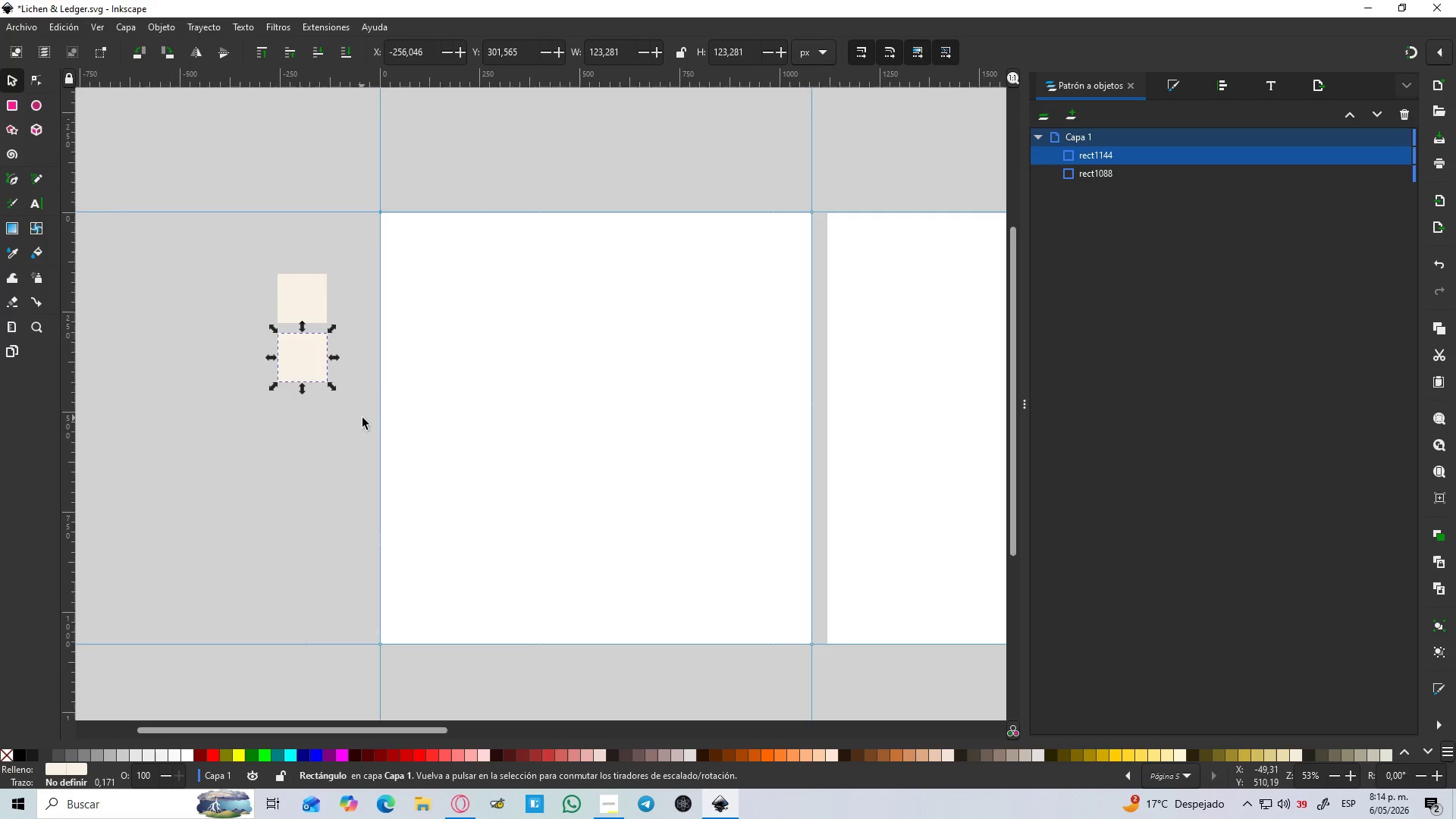 
left_click_drag(start_coordinate=[362, 417], to_coordinate=[352, 407])
 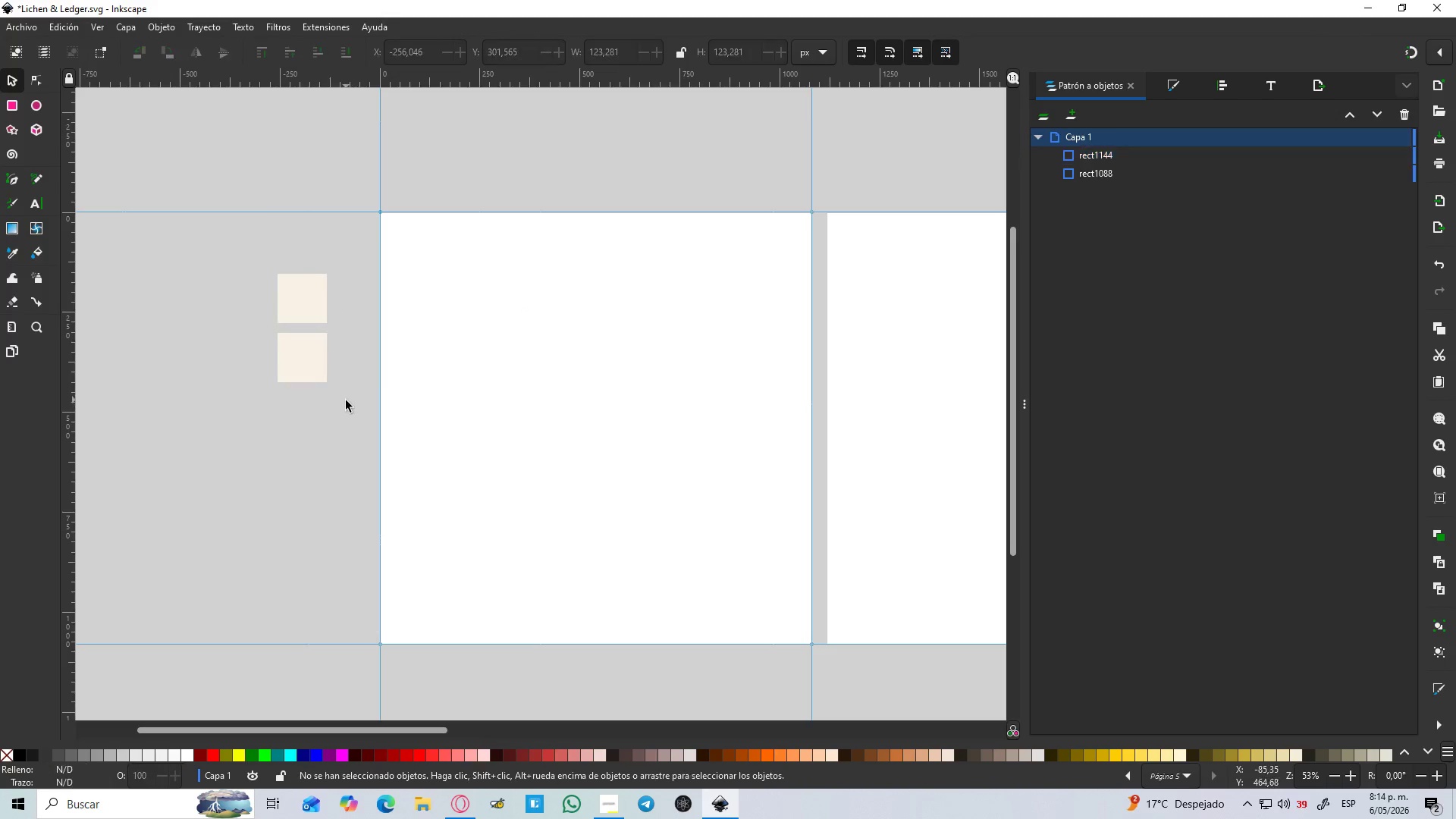 
left_click_drag(start_coordinate=[345, 400], to_coordinate=[248, 259])
 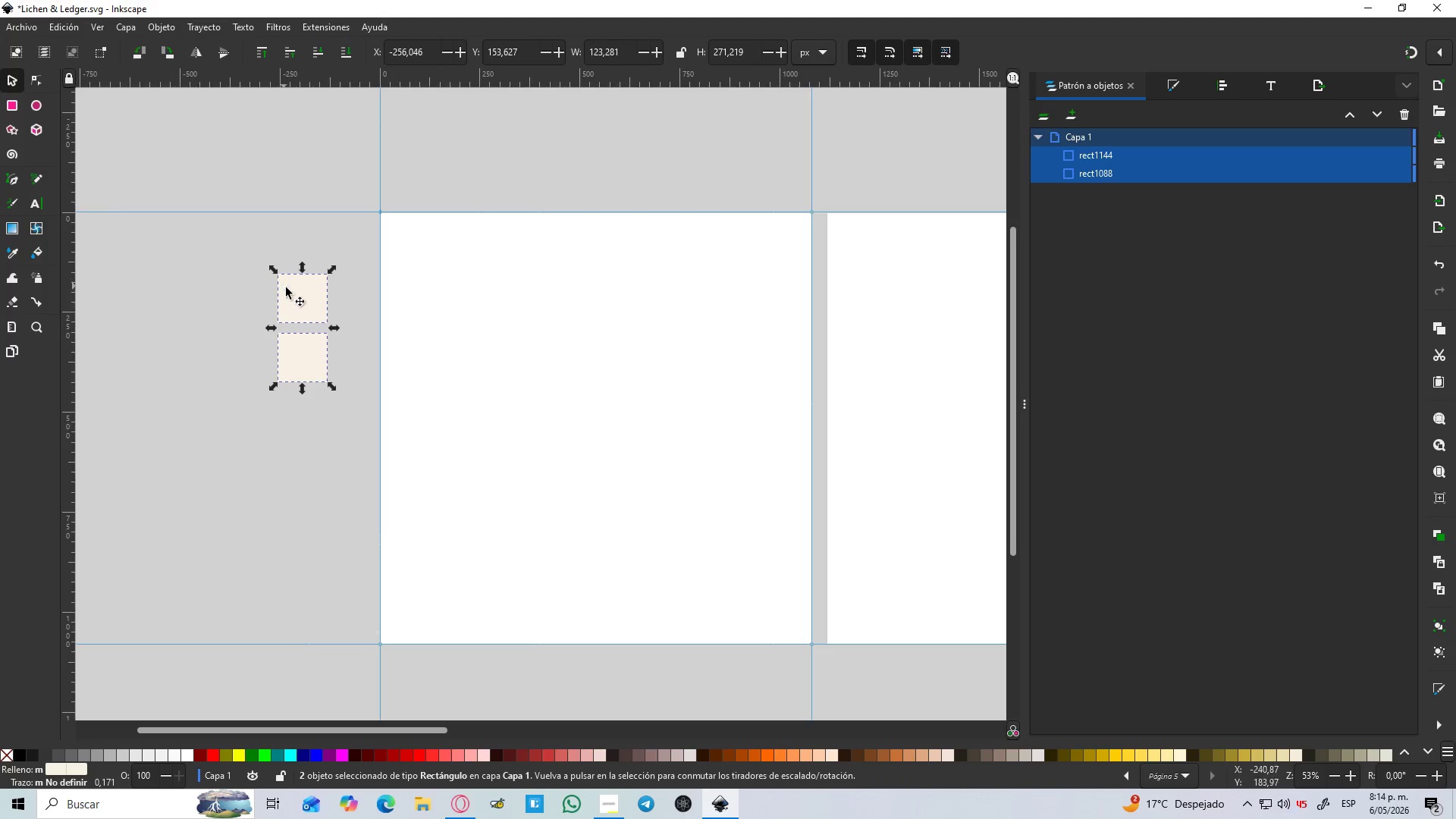 
left_click_drag(start_coordinate=[294, 292], to_coordinate=[311, 413])
 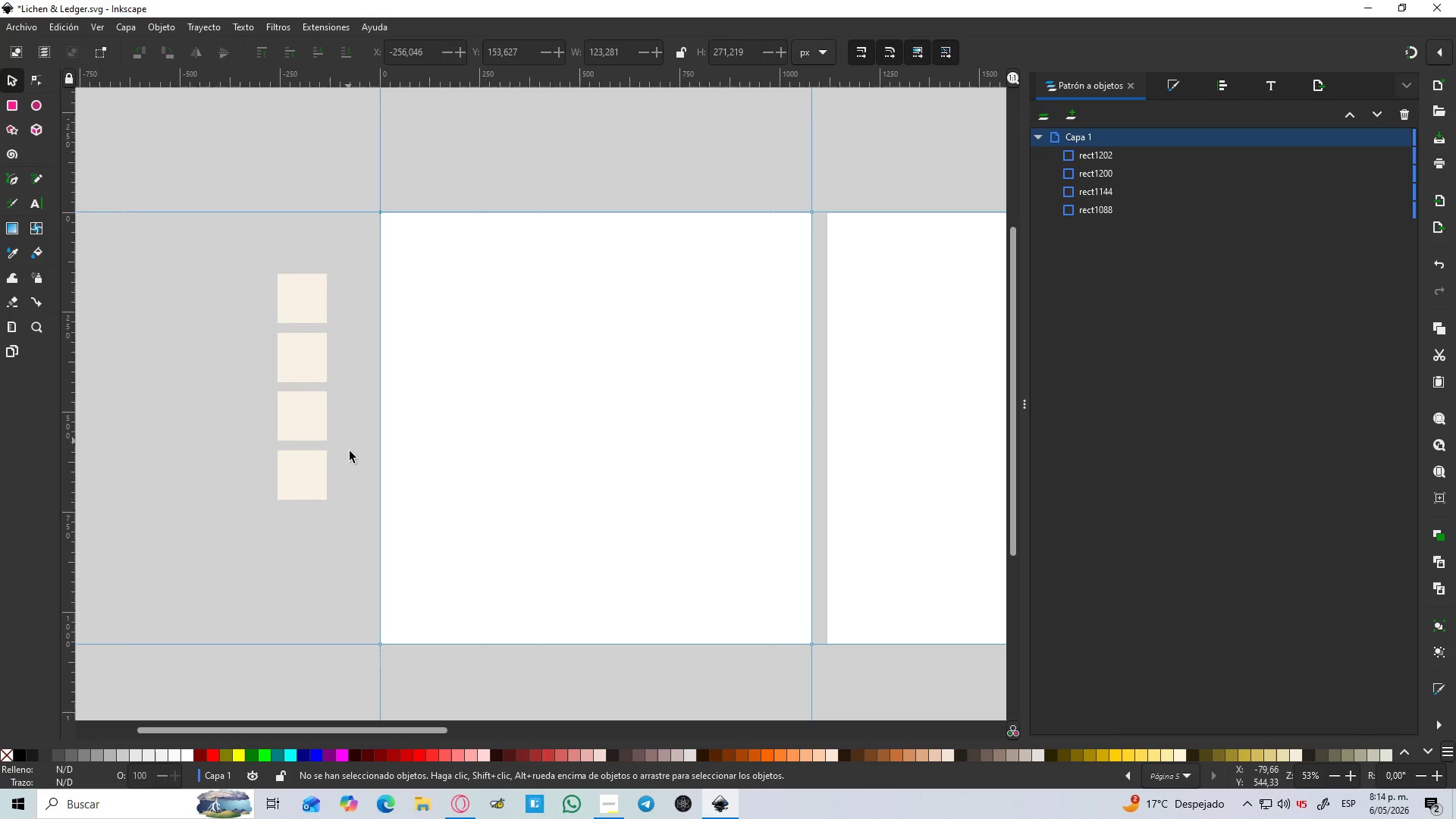 
key(Control+D)
 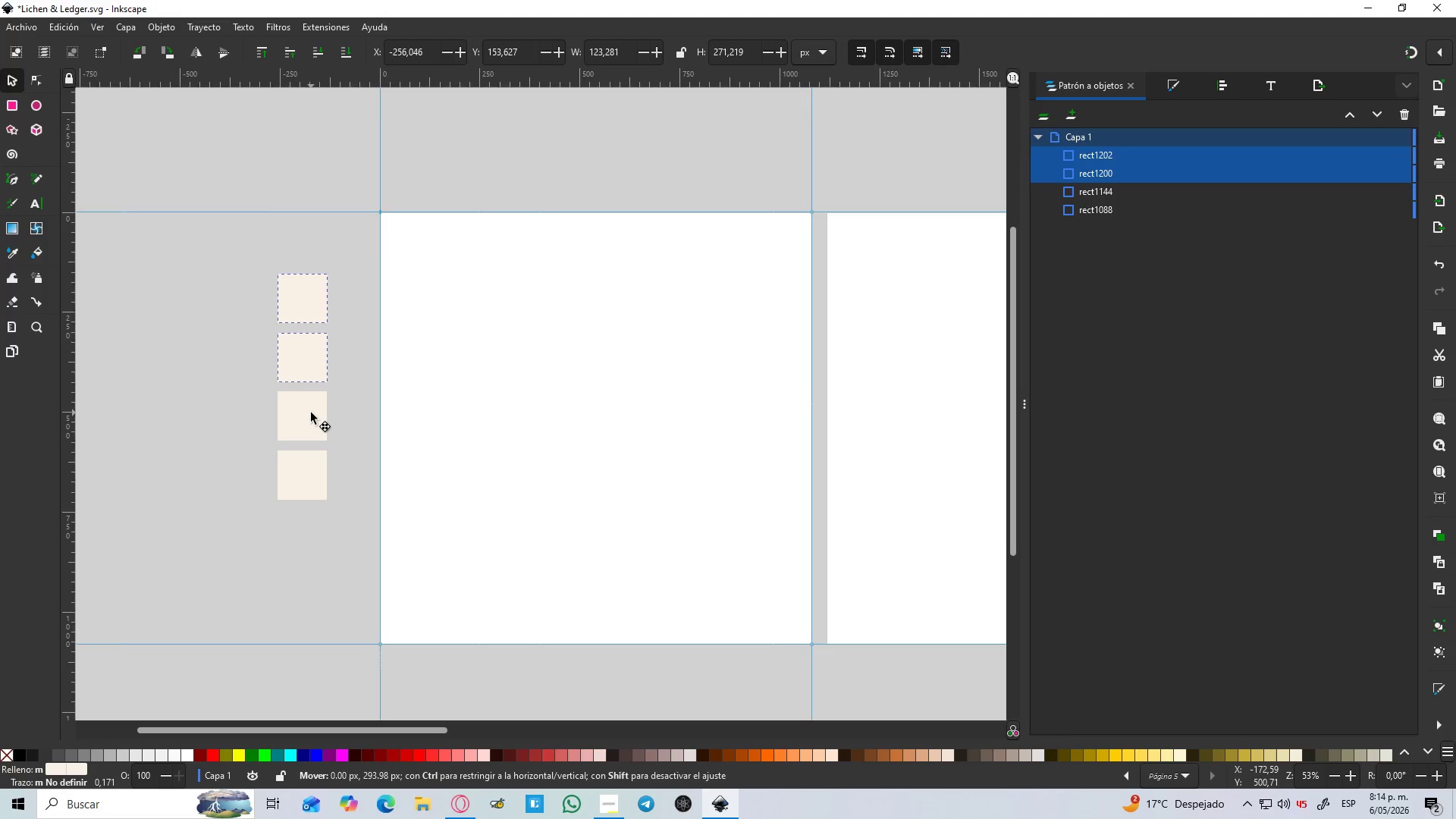 
left_click([343, 420])
 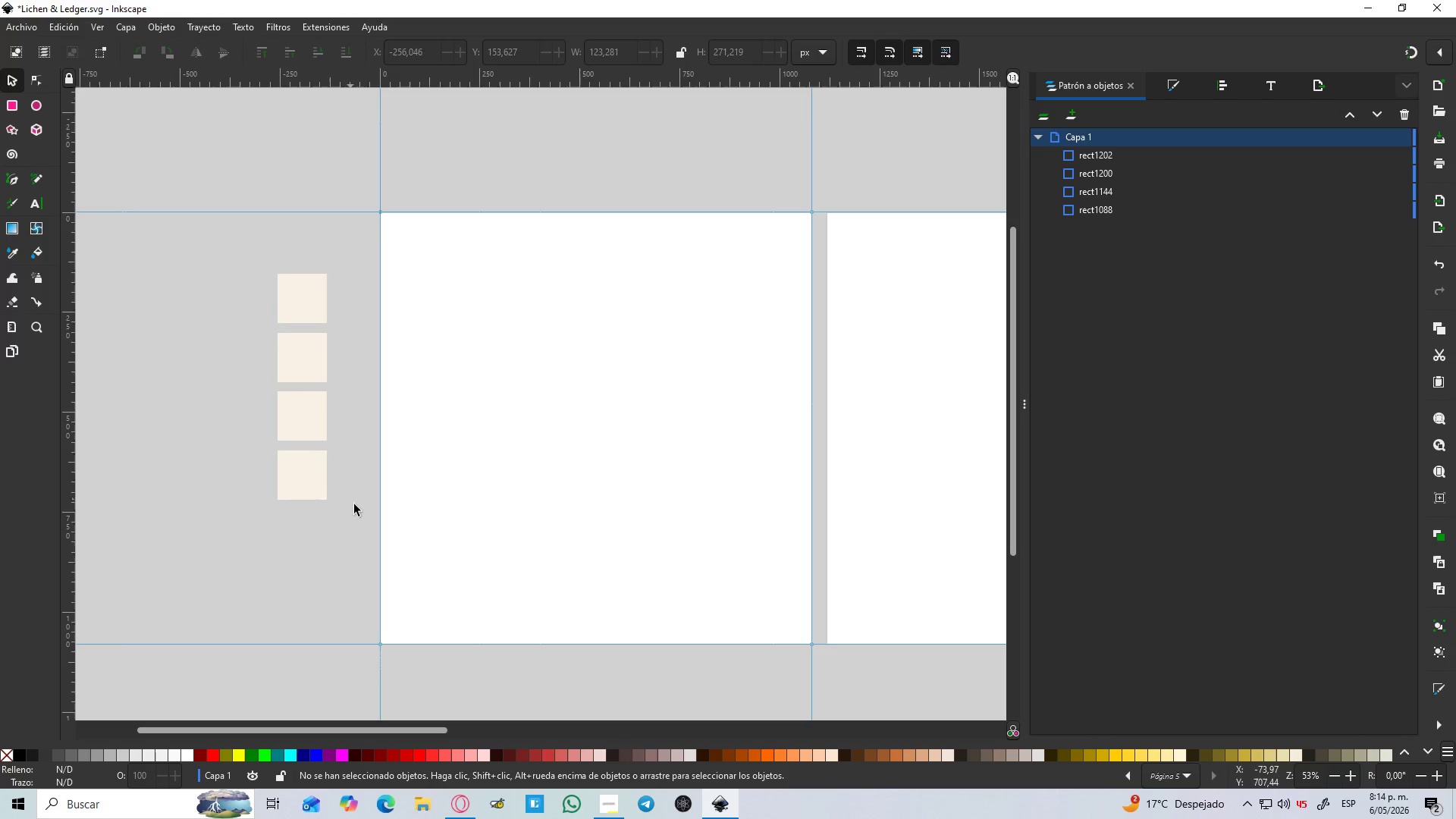 
left_click_drag(start_coordinate=[357, 526], to_coordinate=[227, 251])
 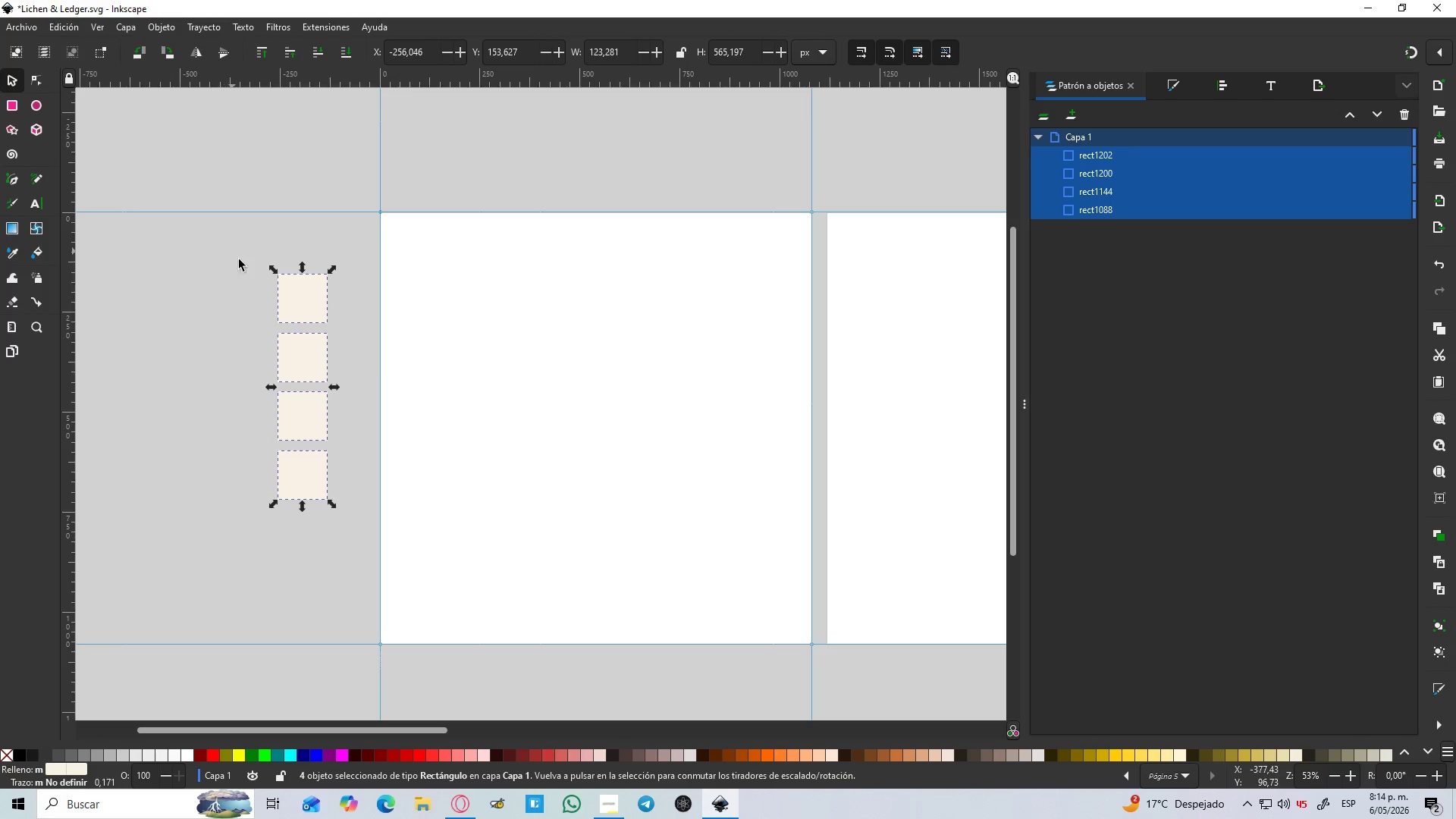 
key(Control+D)
 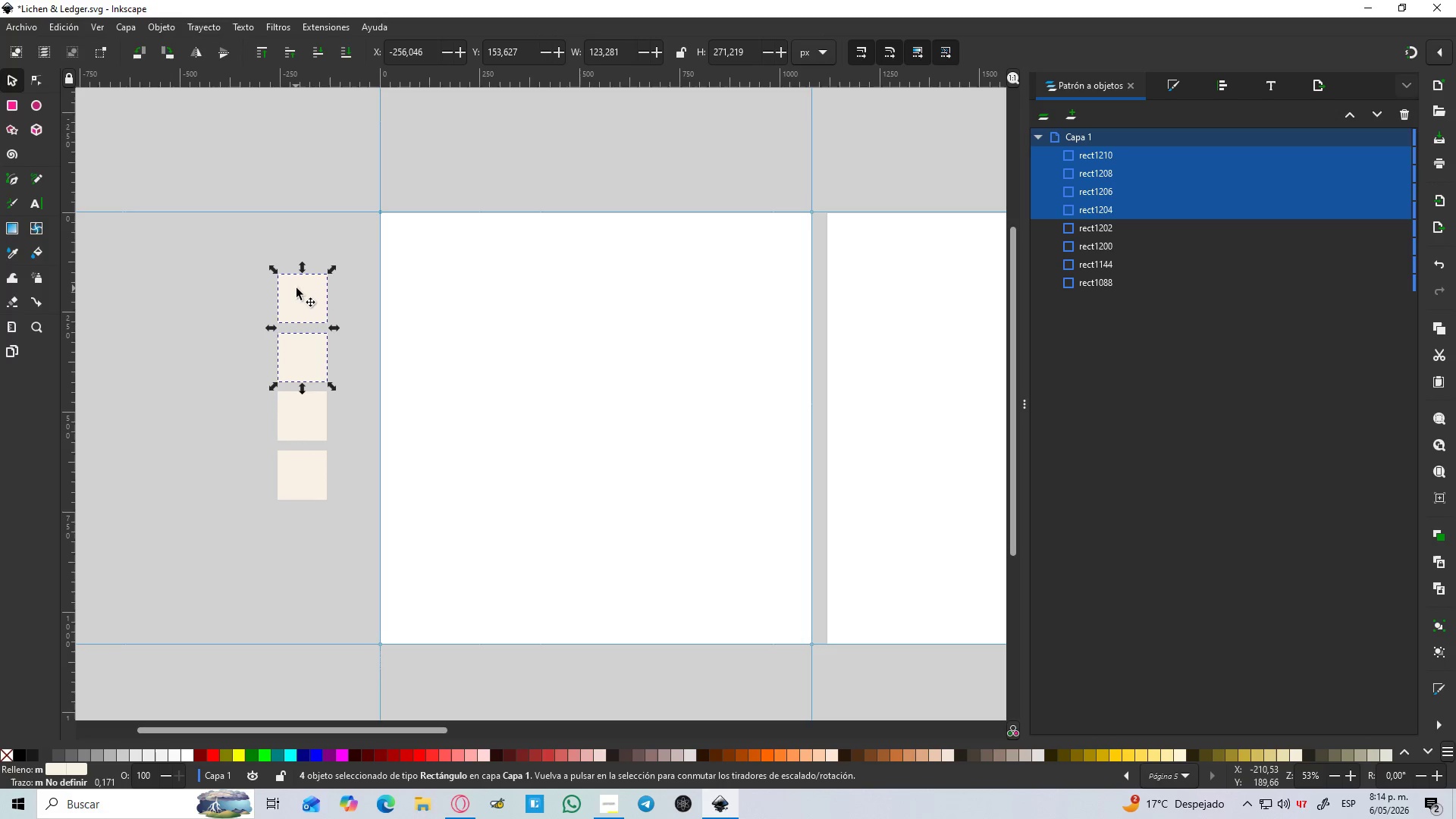 
left_click_drag(start_coordinate=[297, 288], to_coordinate=[214, 294])
 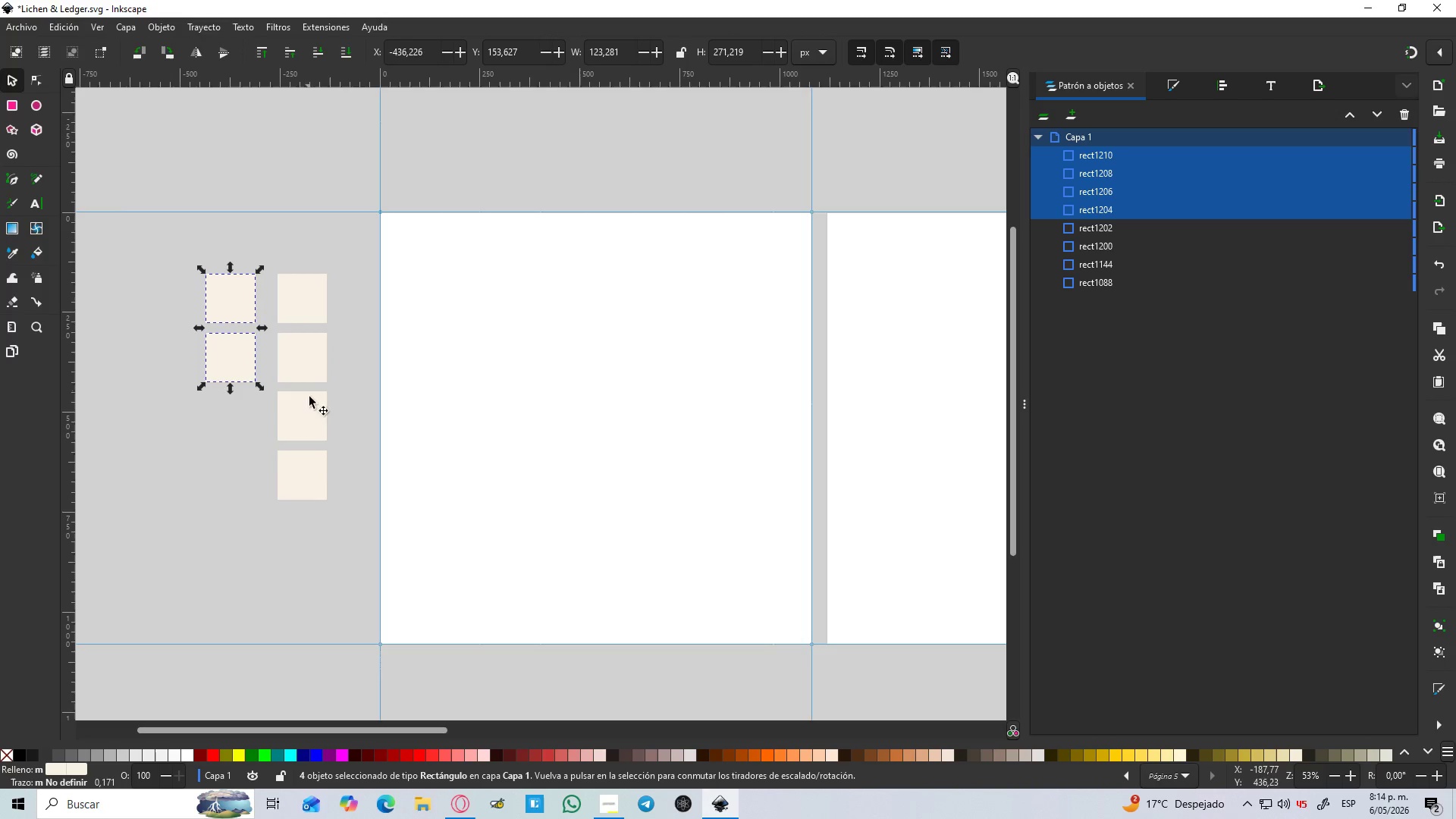 
hold_key(key=ControlLeft, duration=1.5)
 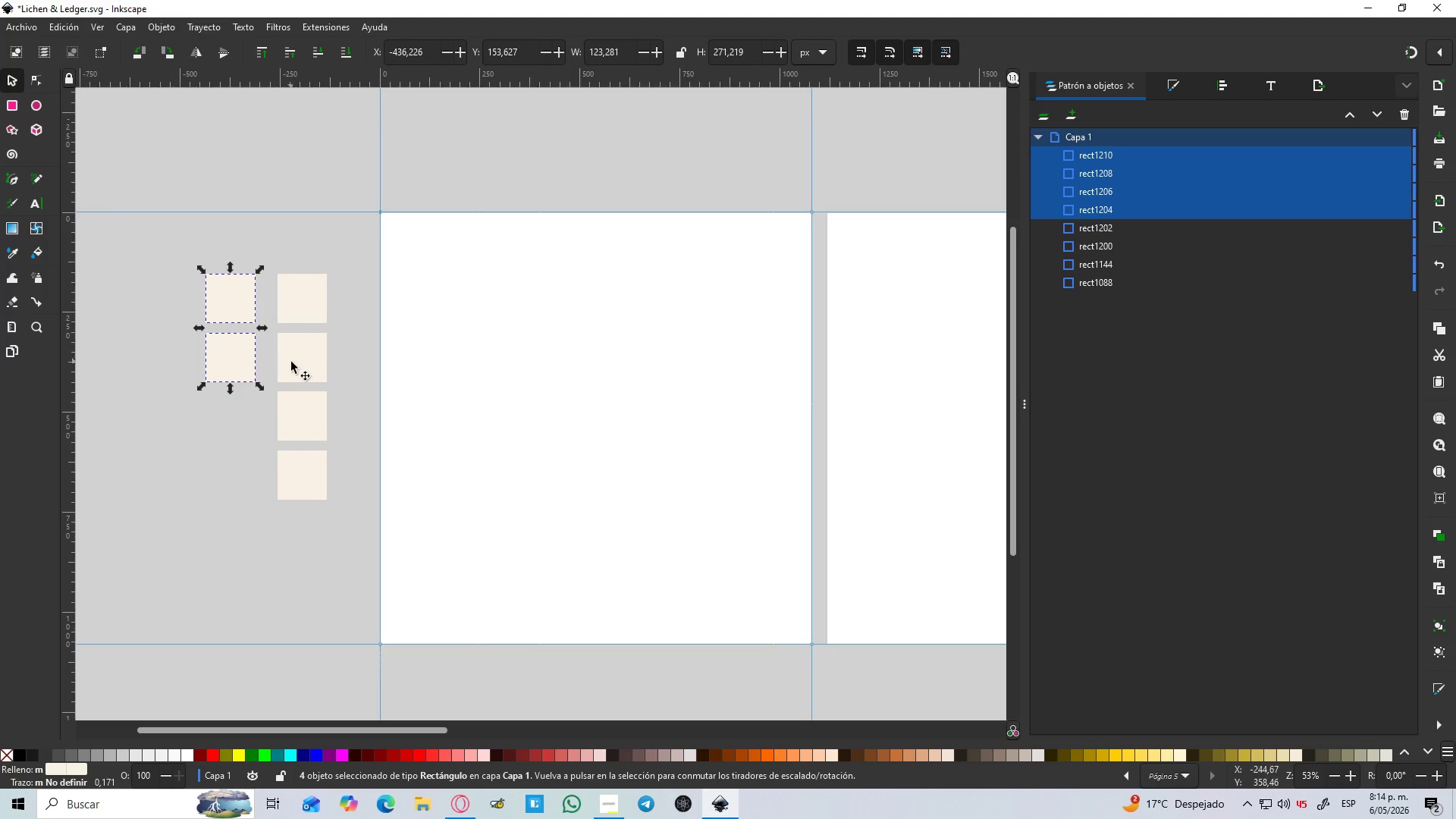 
key(Control+ControlLeft)
 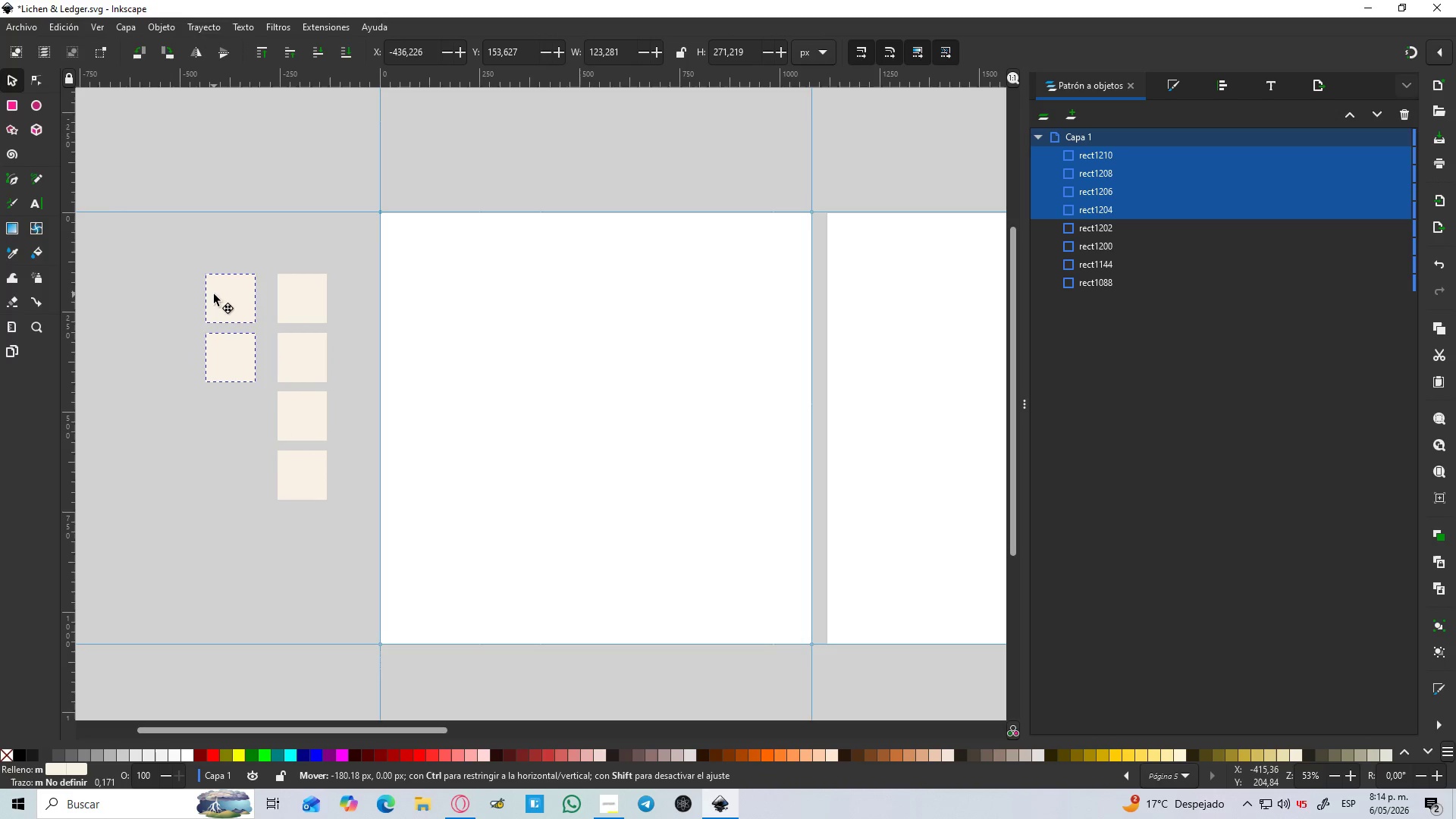 
key(Control+ControlLeft)
 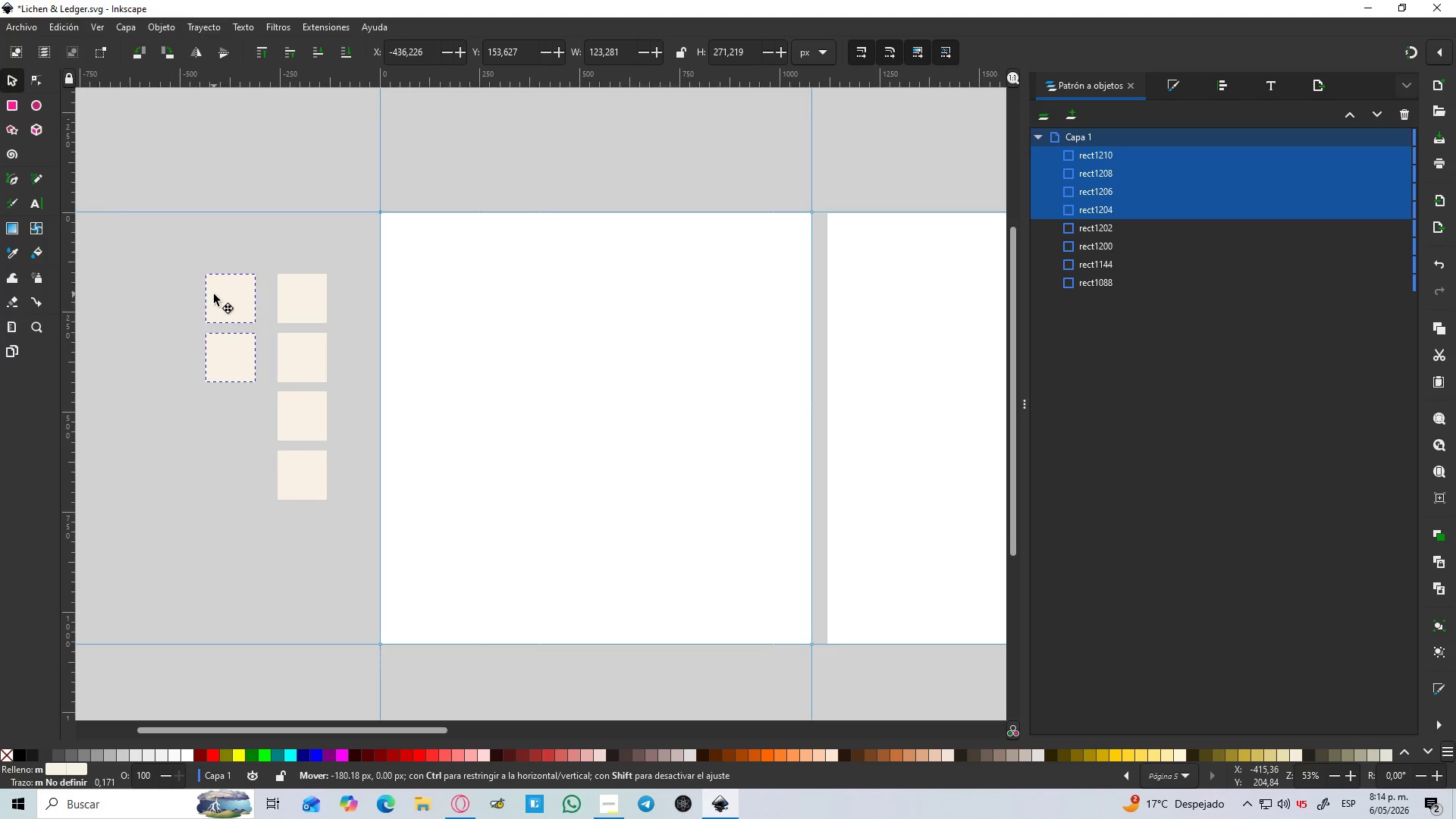 
key(Control+ControlLeft)
 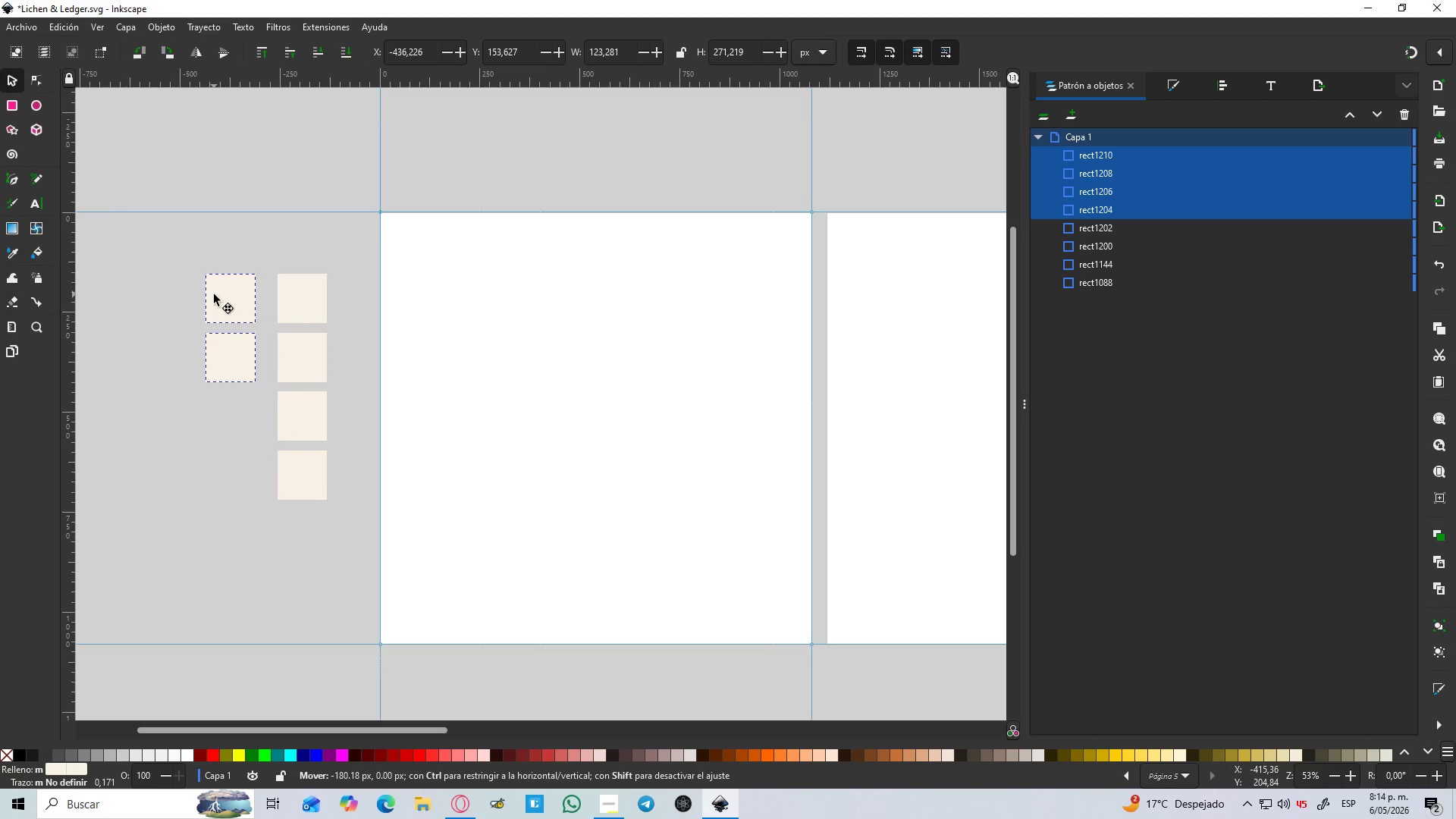 
key(Control+ControlLeft)
 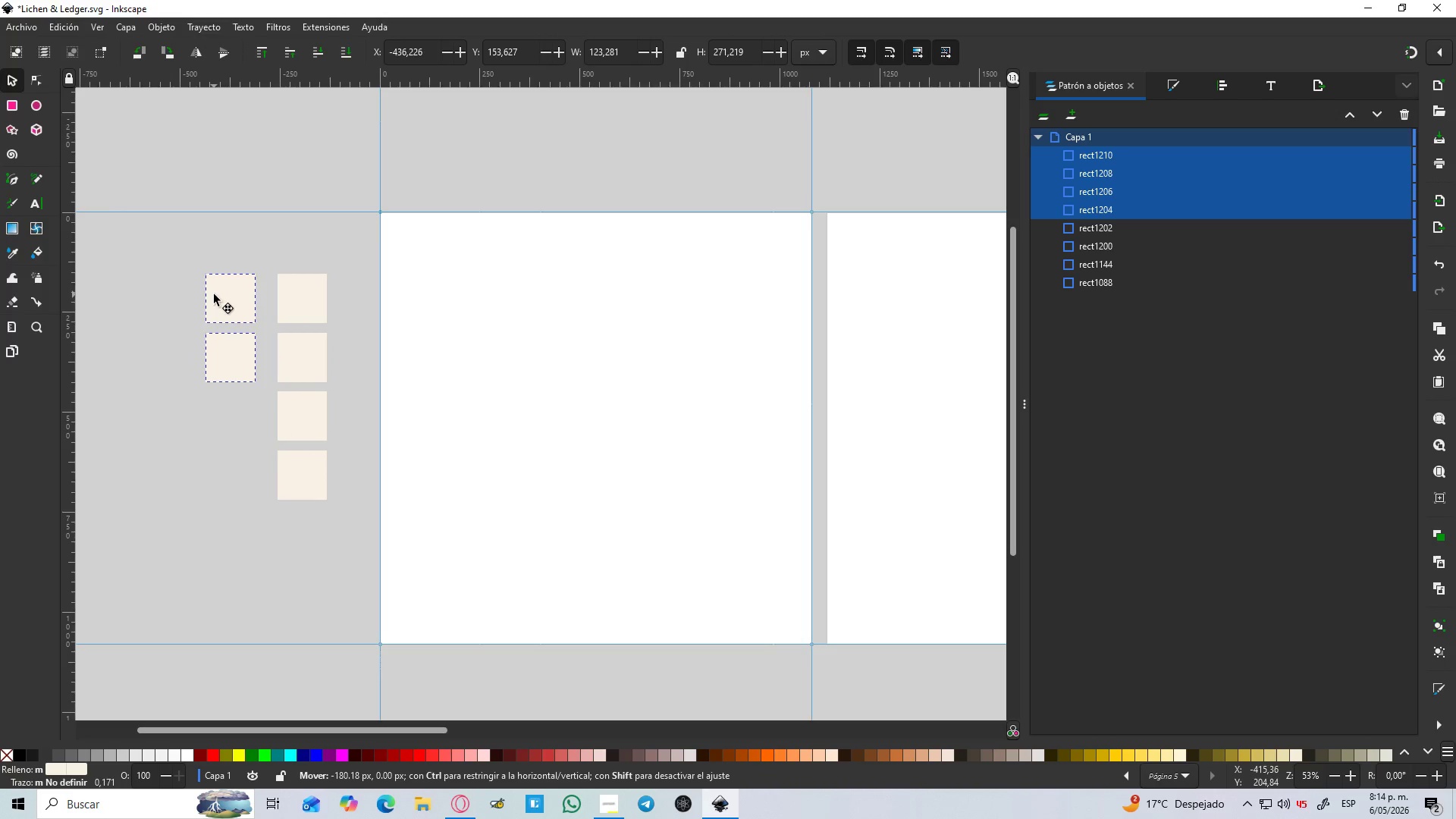 
key(Control+ControlLeft)
 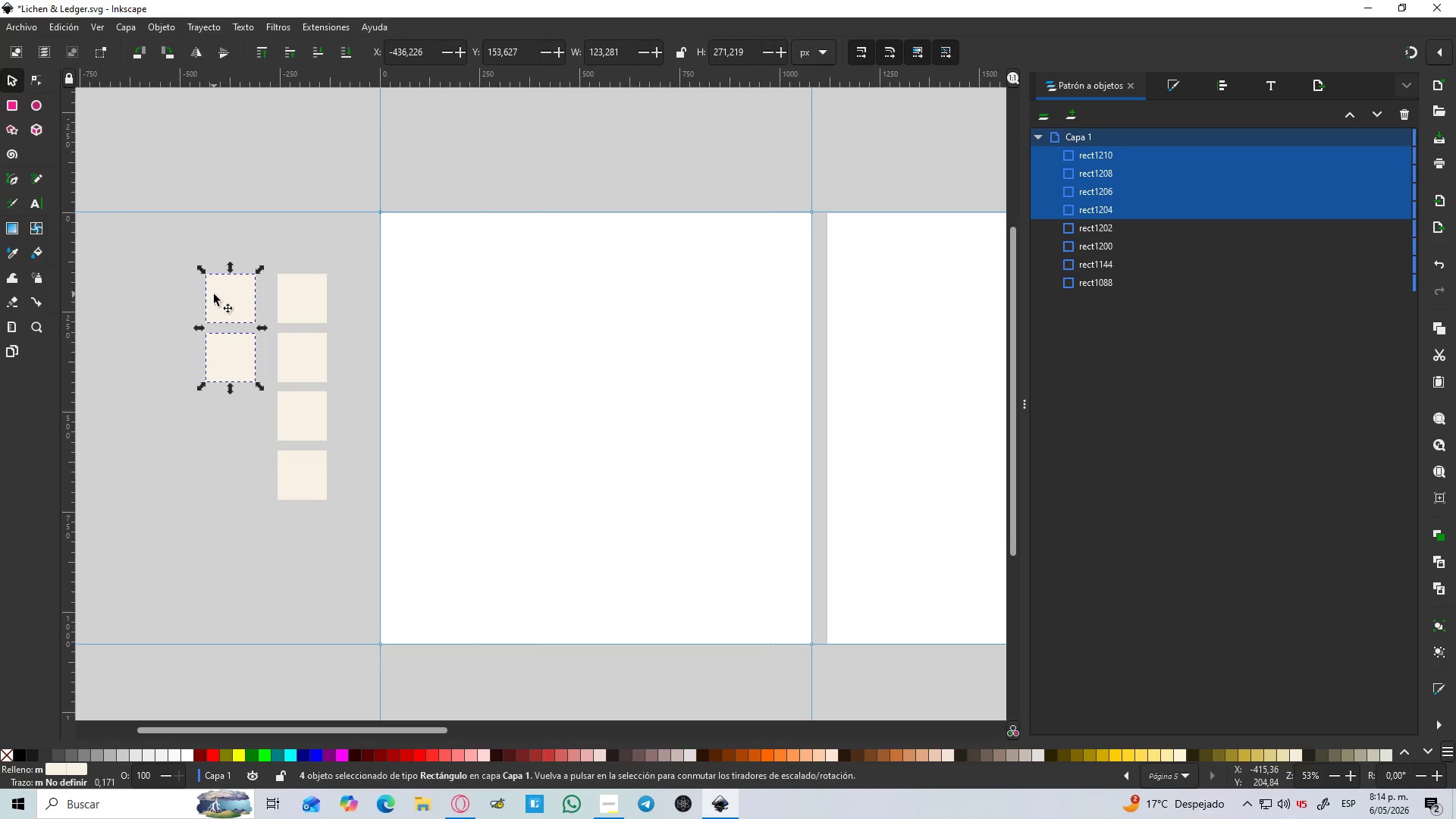 
key(Control+ControlLeft)
 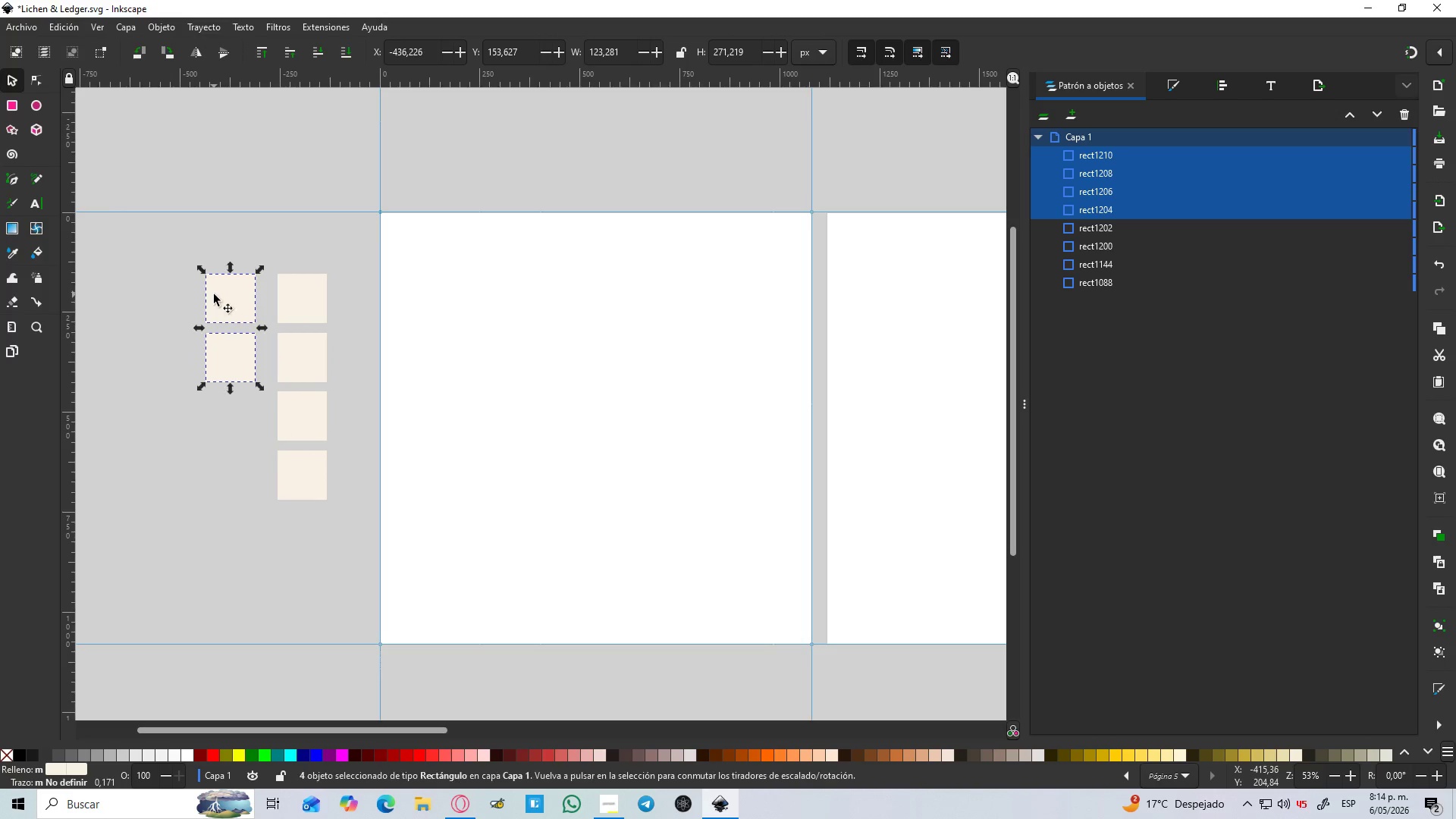 
key(Control+ControlLeft)
 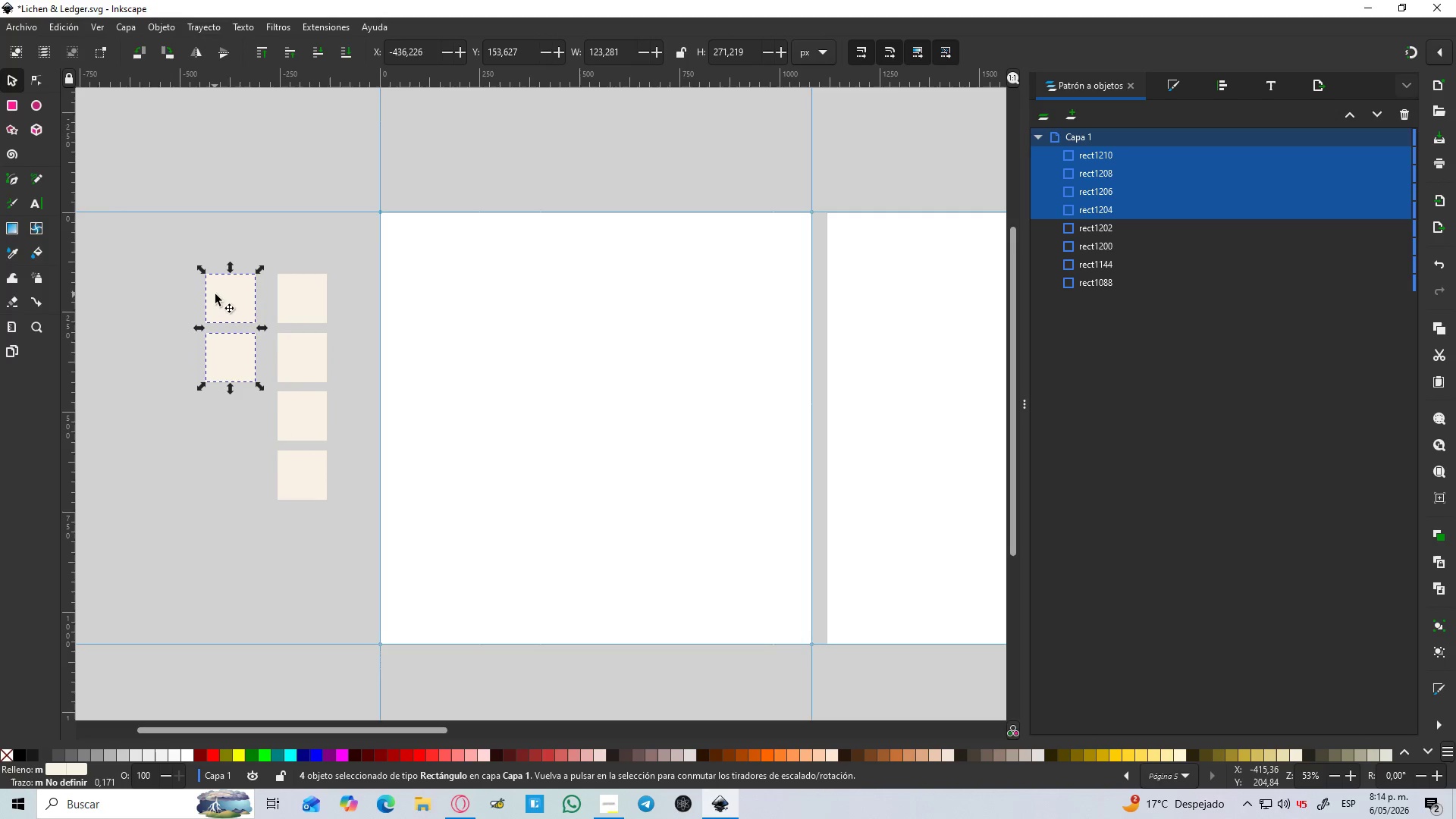 
key(Control+ControlLeft)
 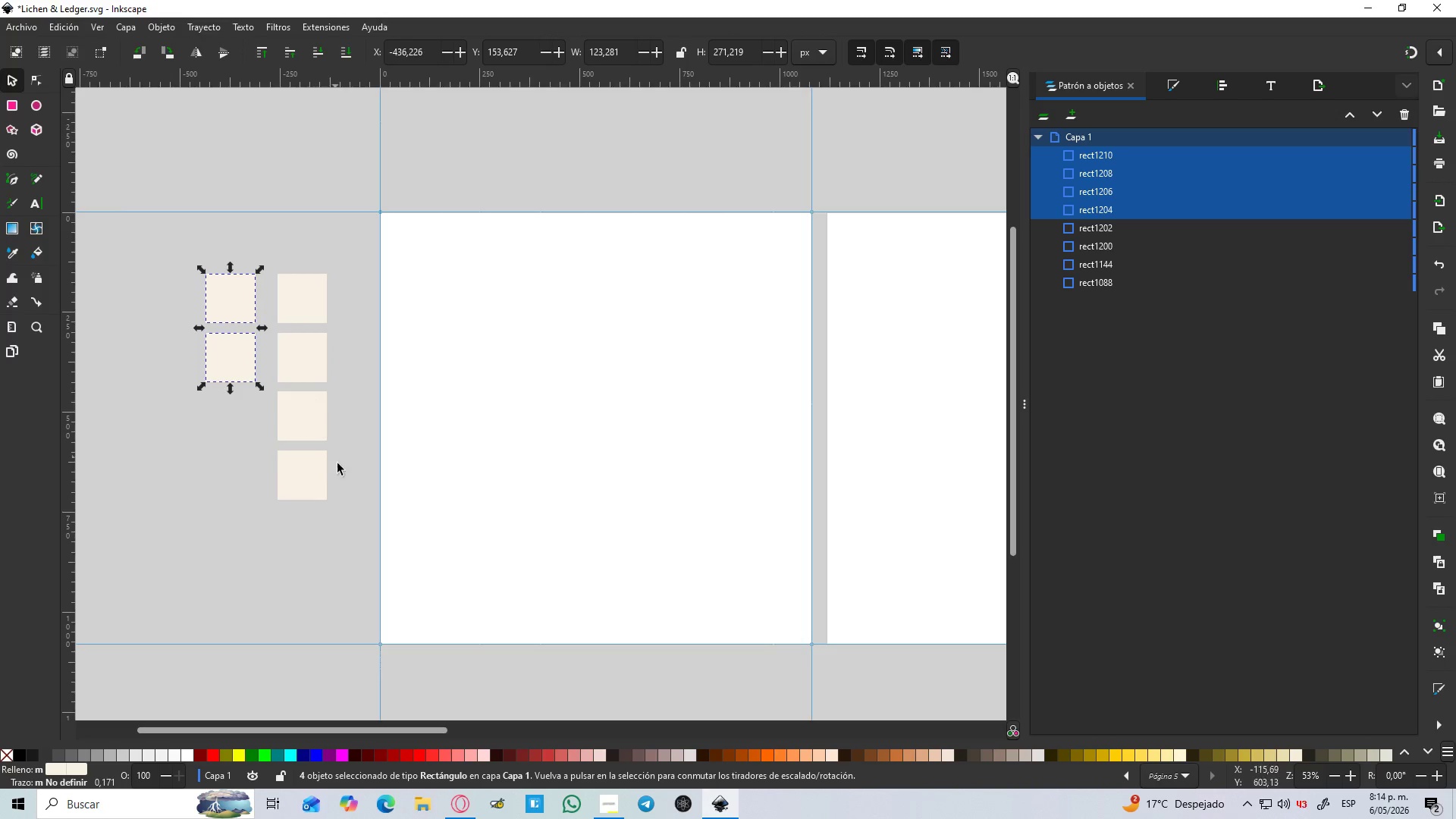 
left_click([354, 498])
 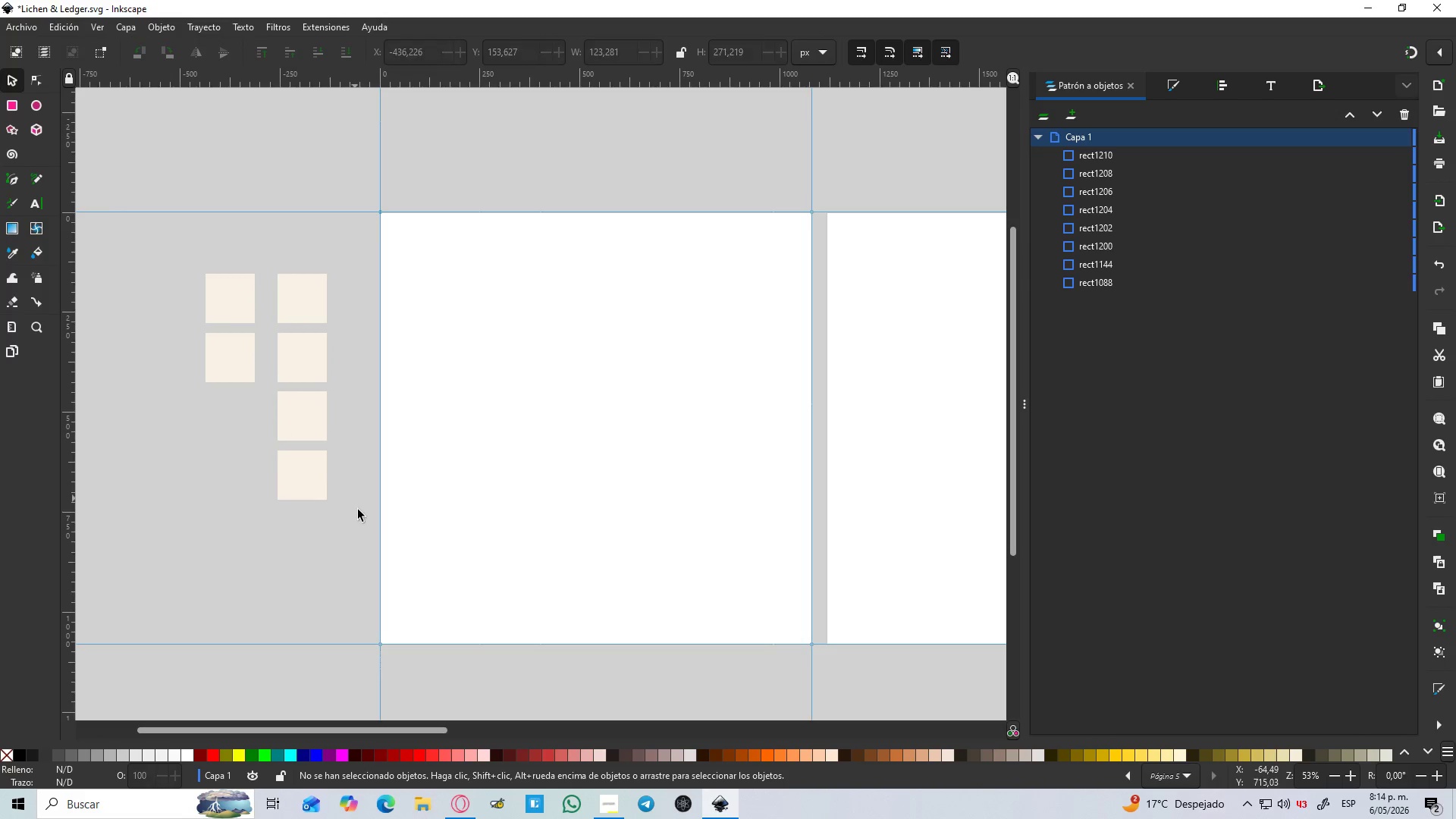 
left_click_drag(start_coordinate=[362, 526], to_coordinate=[247, 385])
 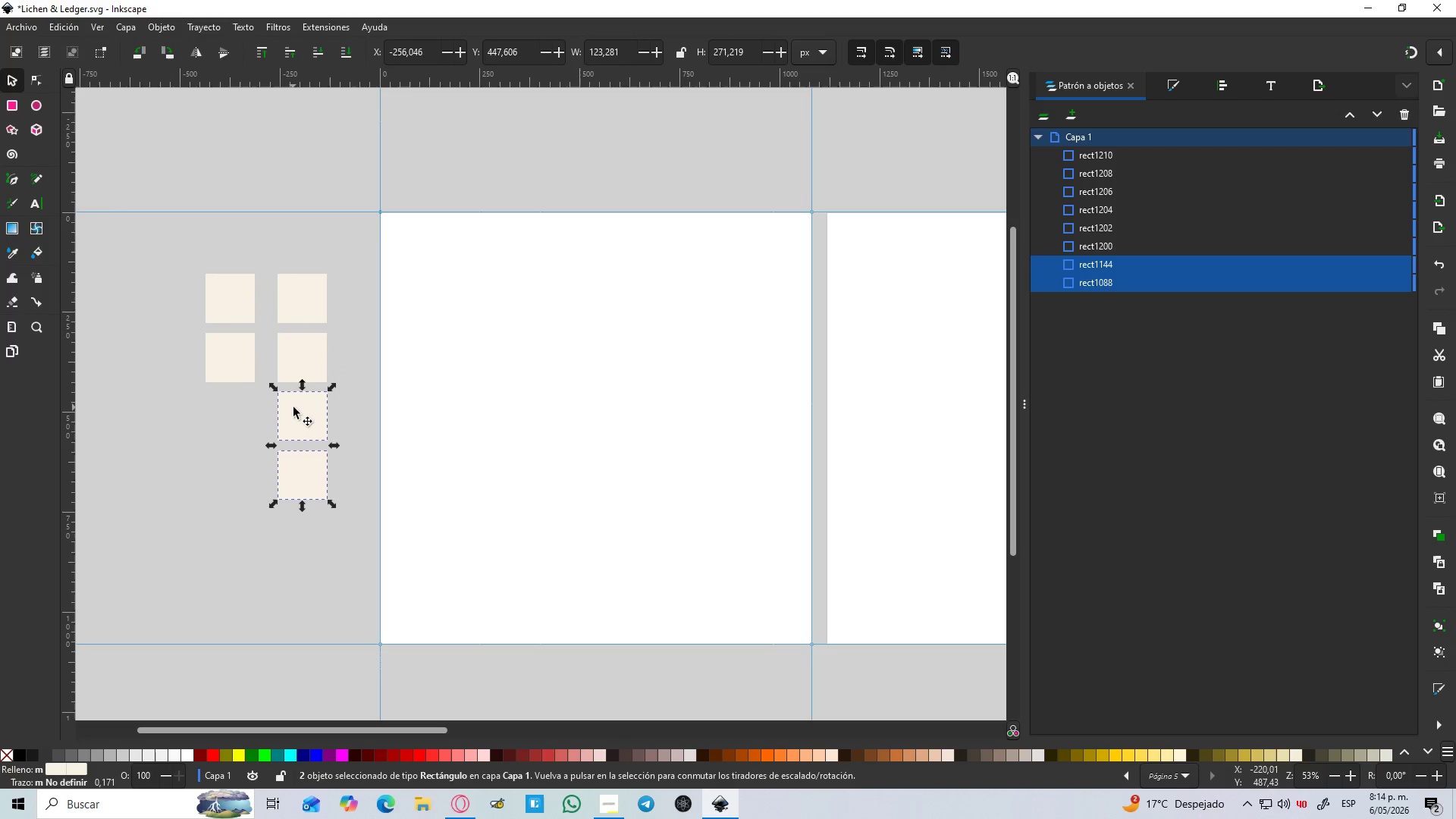 
left_click_drag(start_coordinate=[293, 407], to_coordinate=[287, 413])
 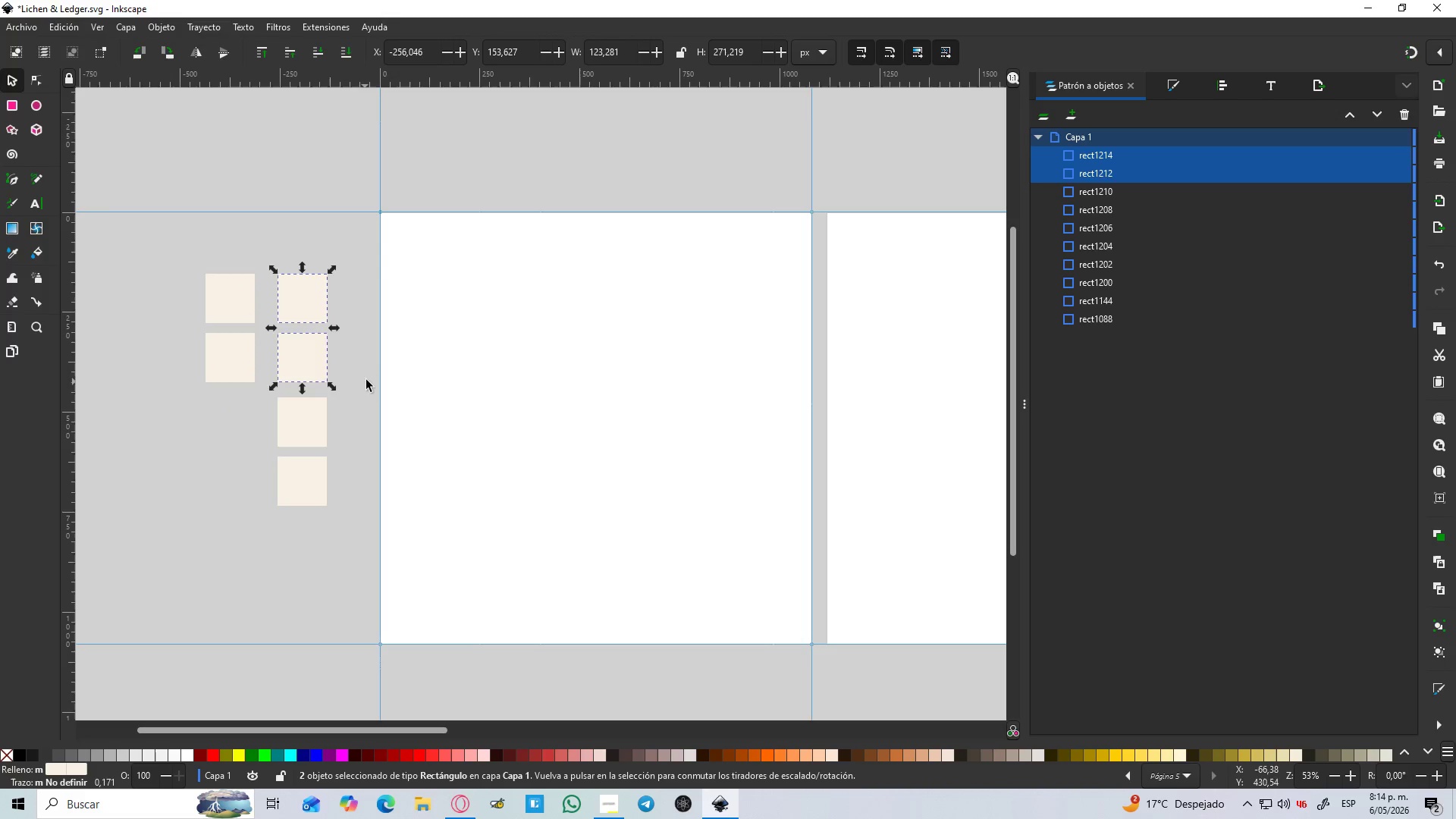 
key(Control+D)
 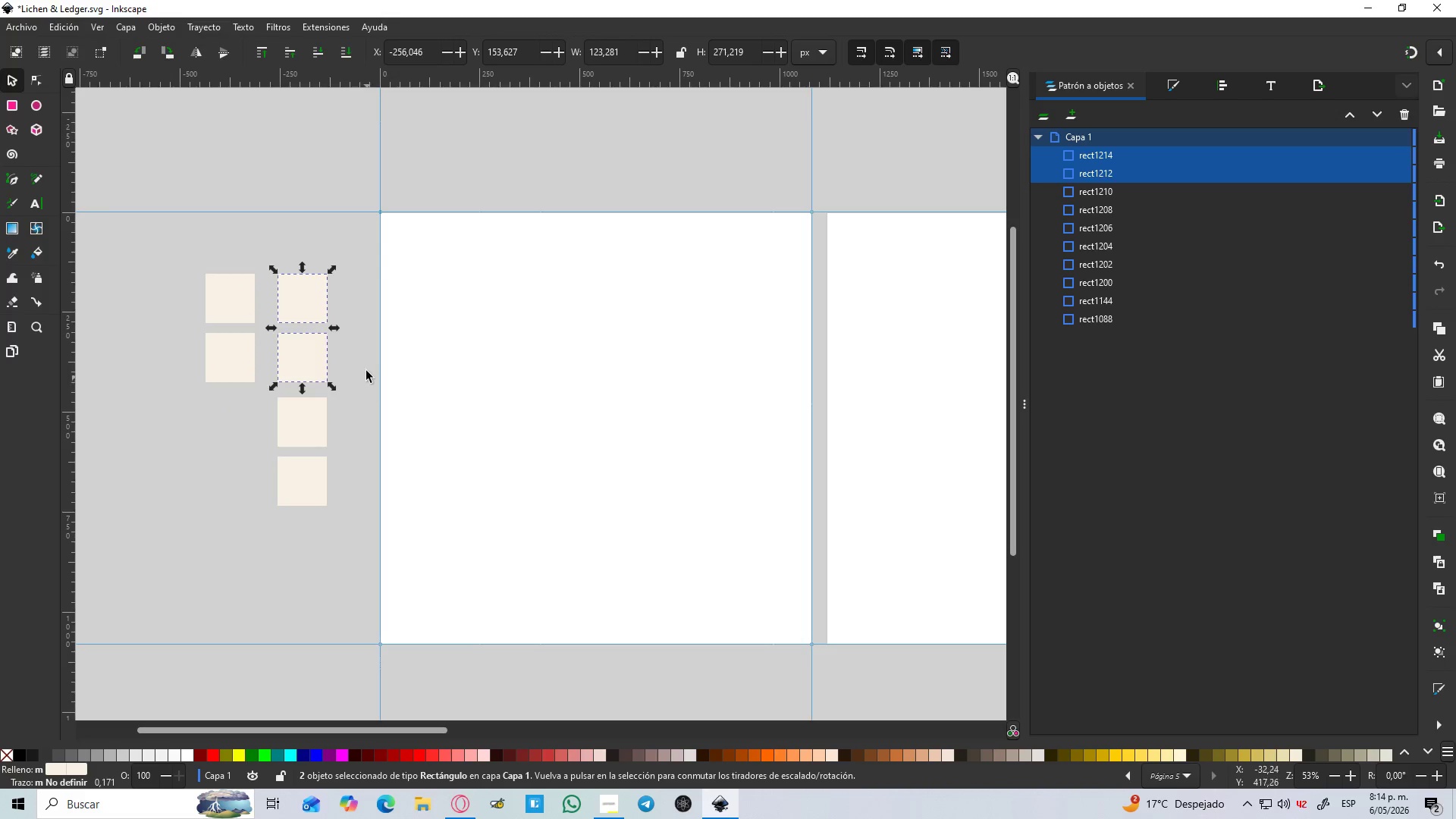 
left_click_drag(start_coordinate=[308, 310], to_coordinate=[223, 439])
 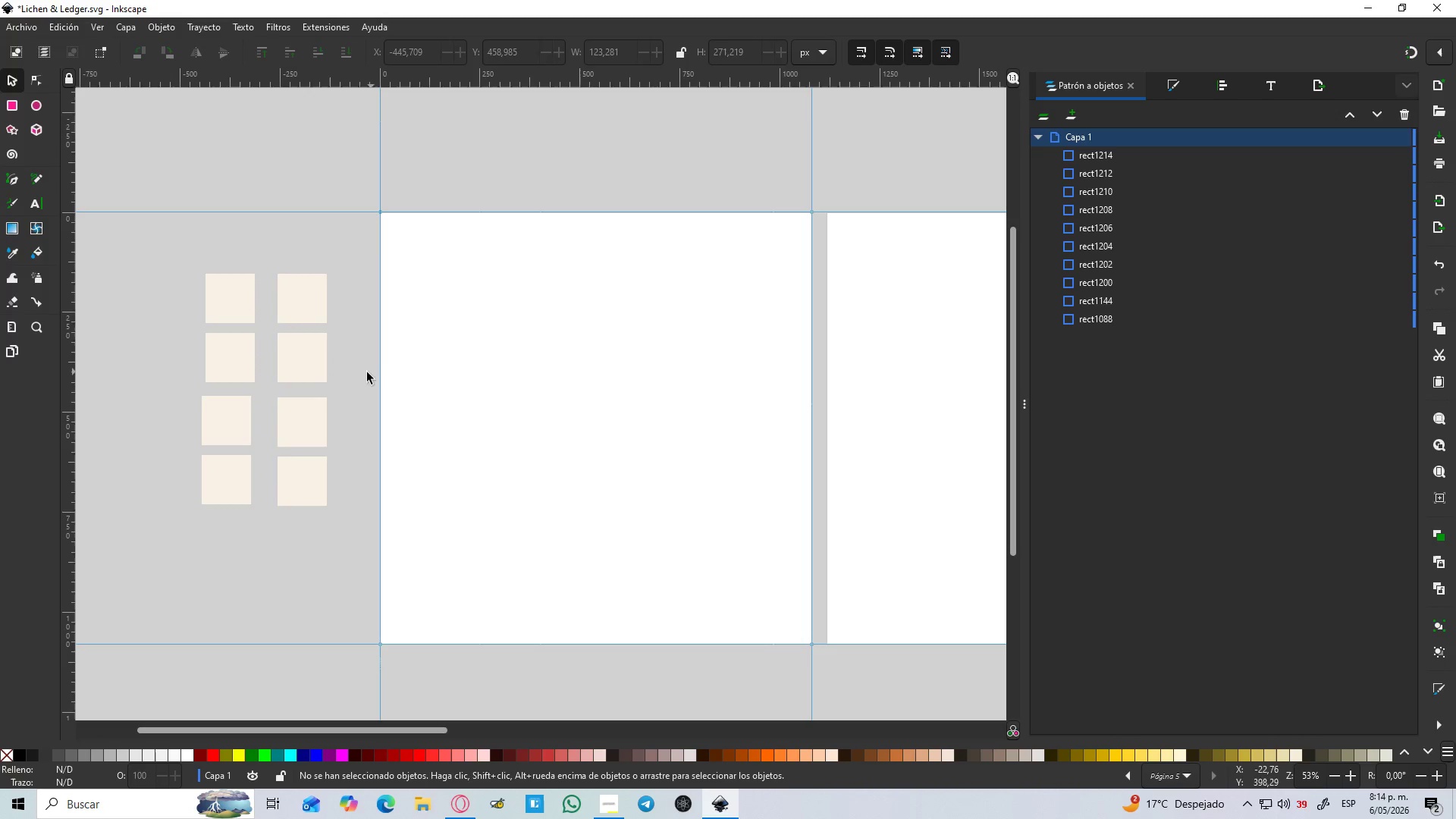 
triple_click([362, 375])
 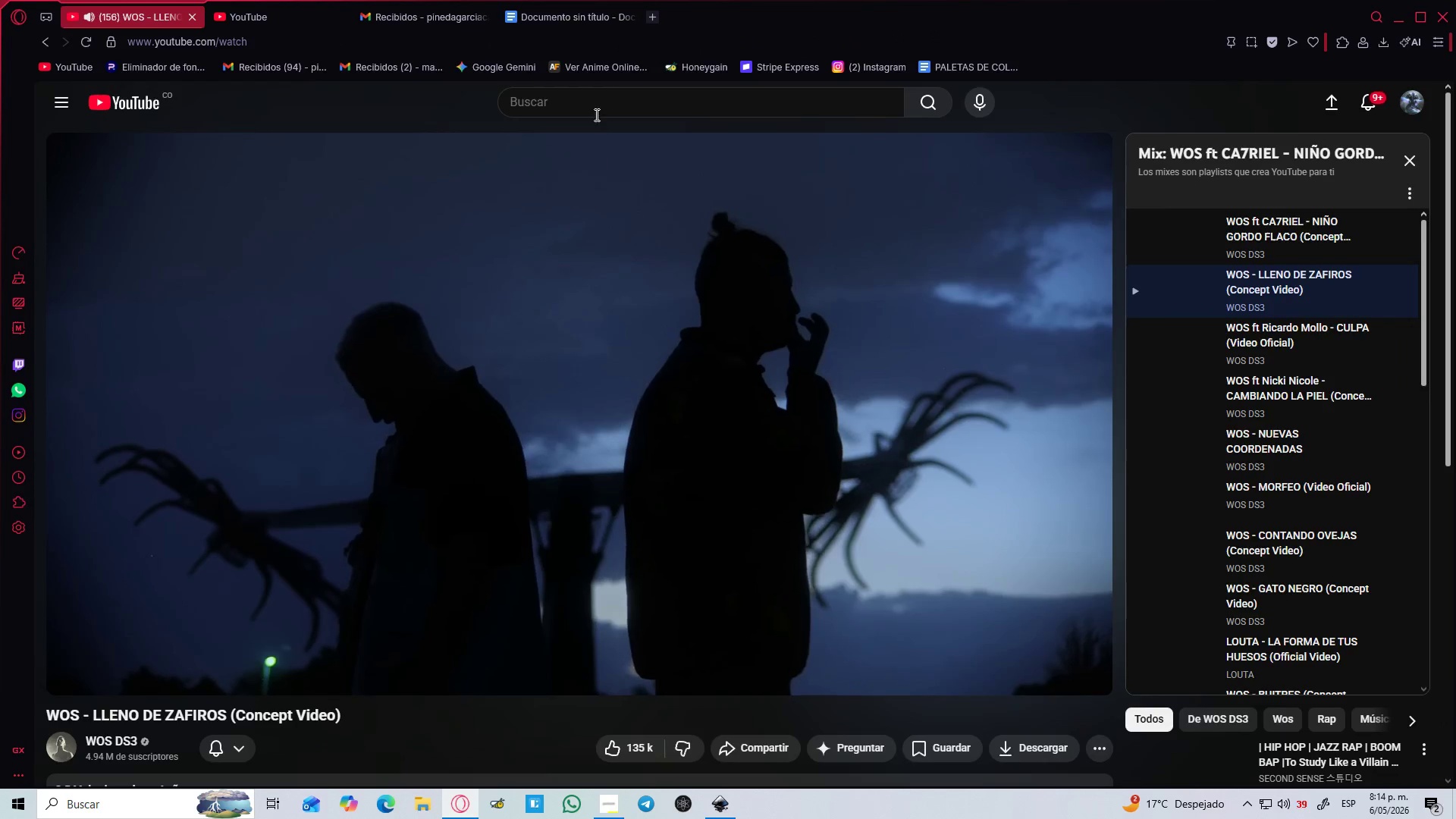 
double_click([565, 8])
 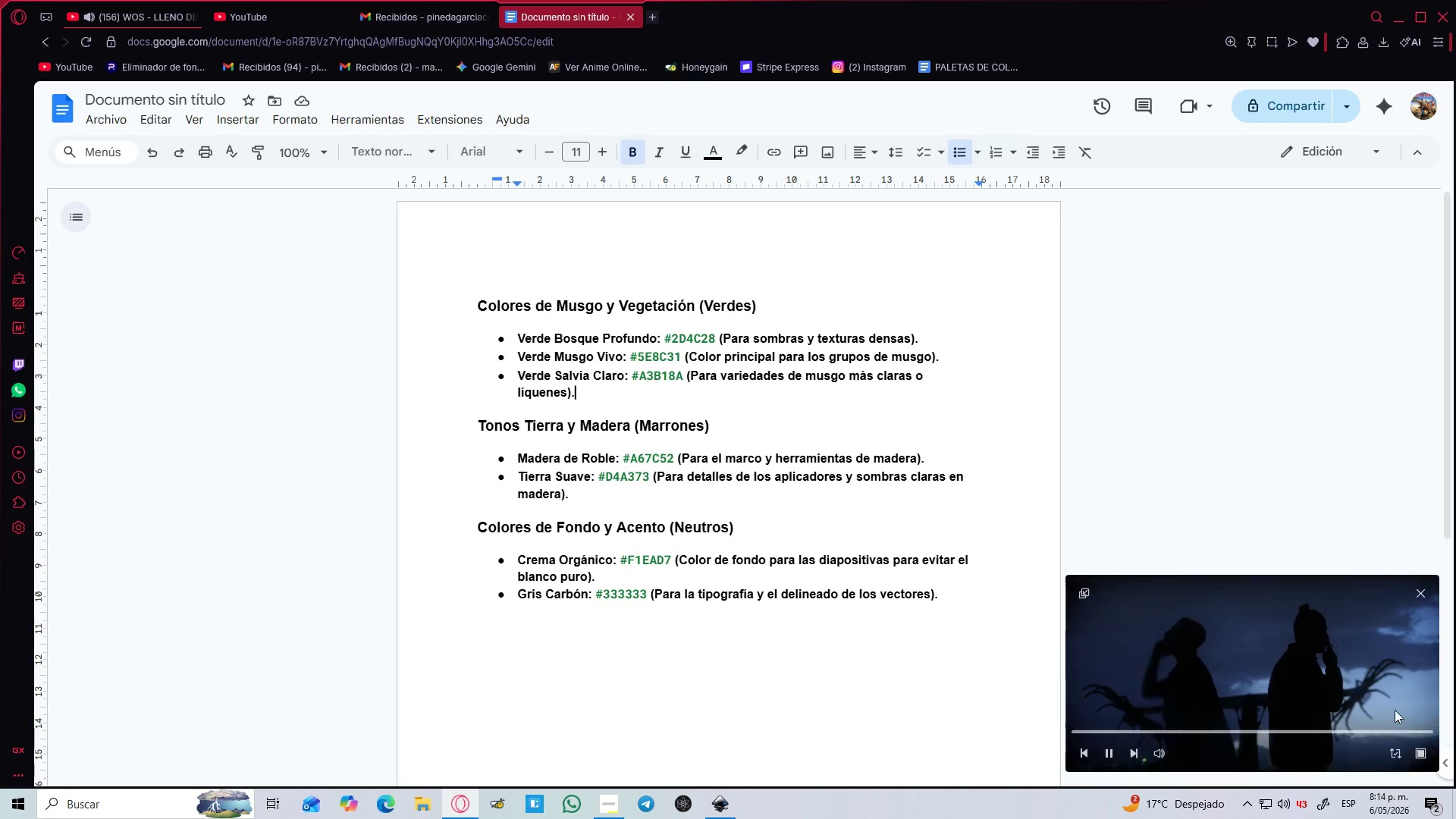 
left_click([1419, 589])
 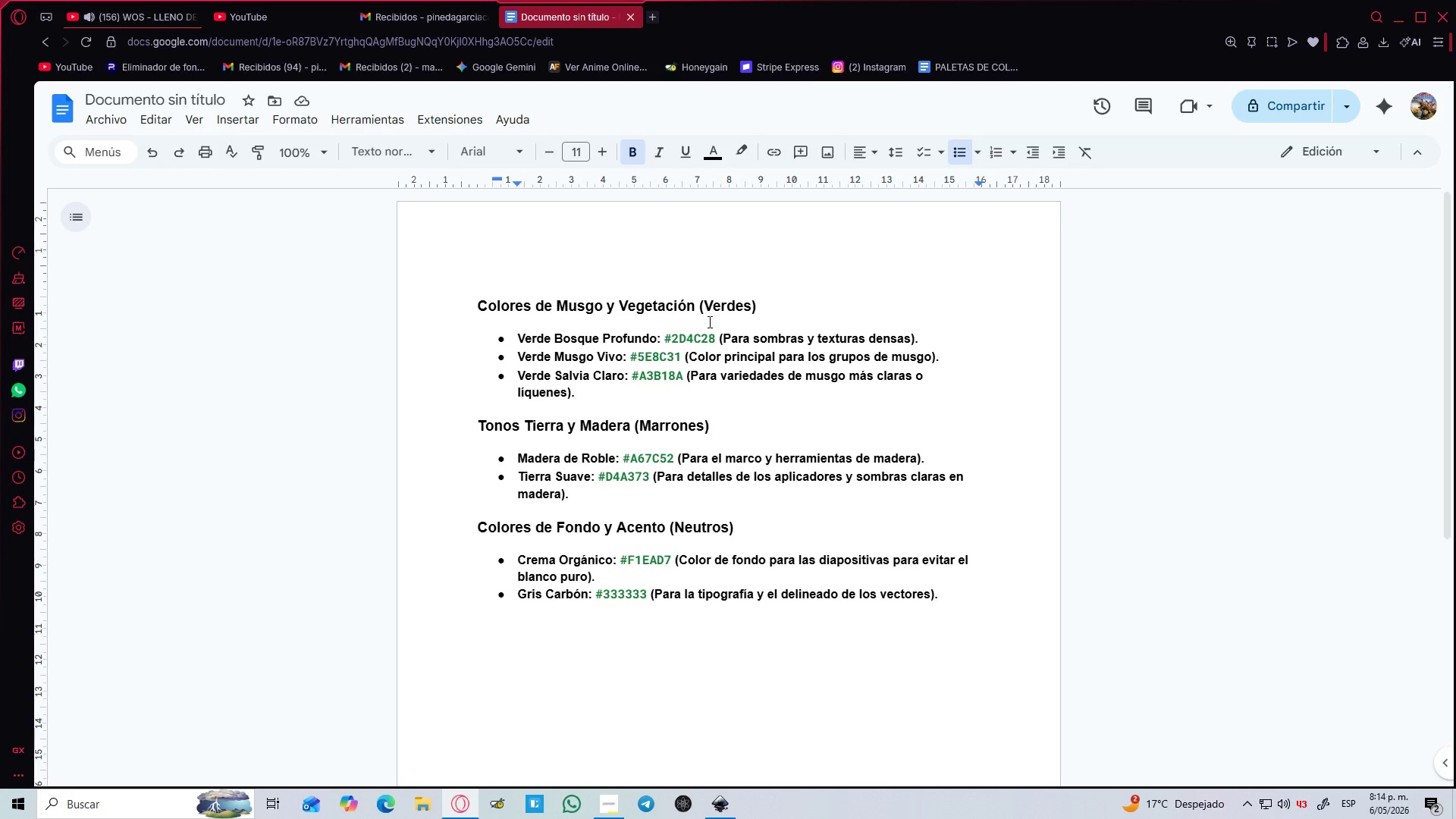 
left_click([686, 337])
 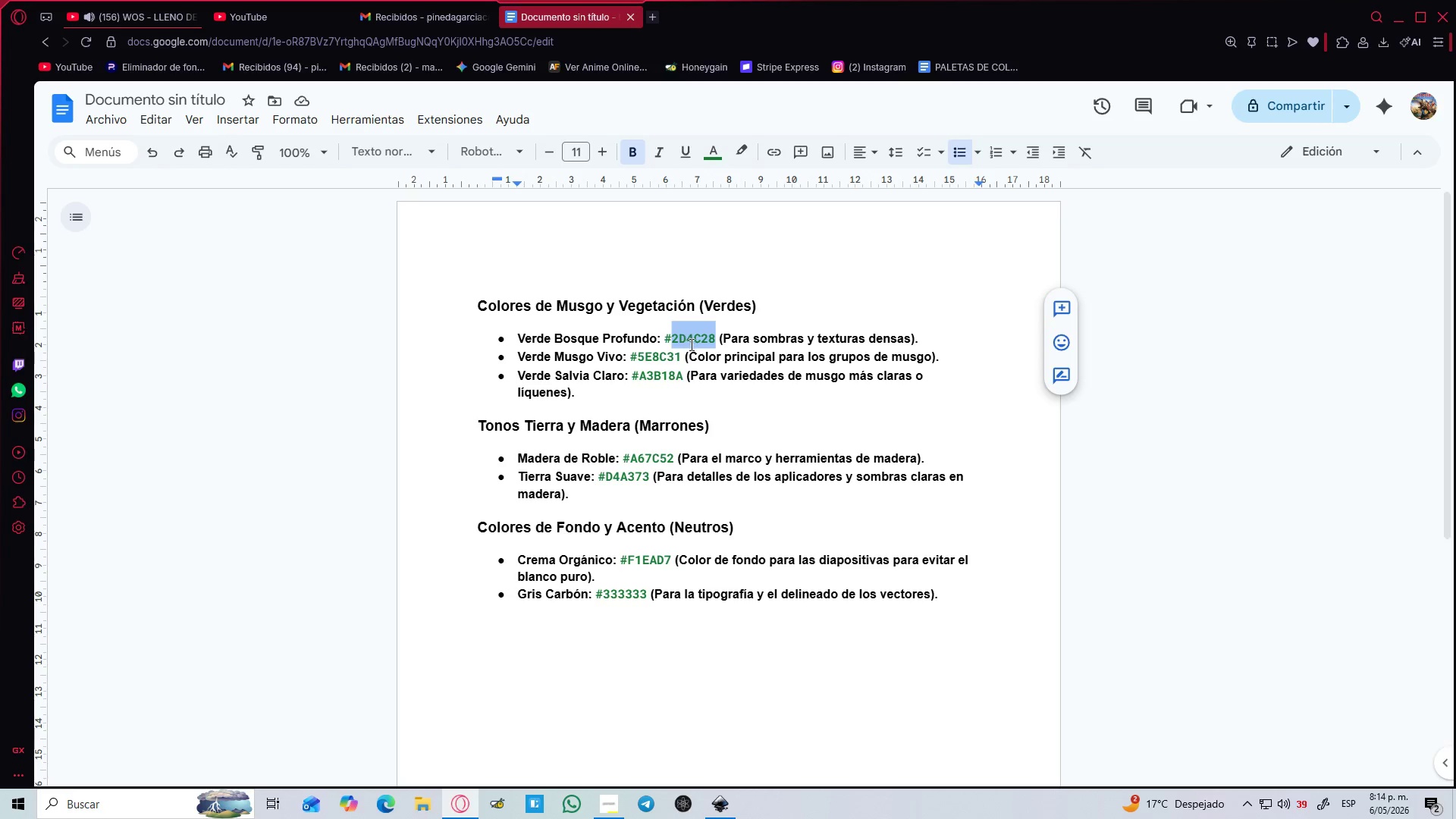 
key(Control+C)
 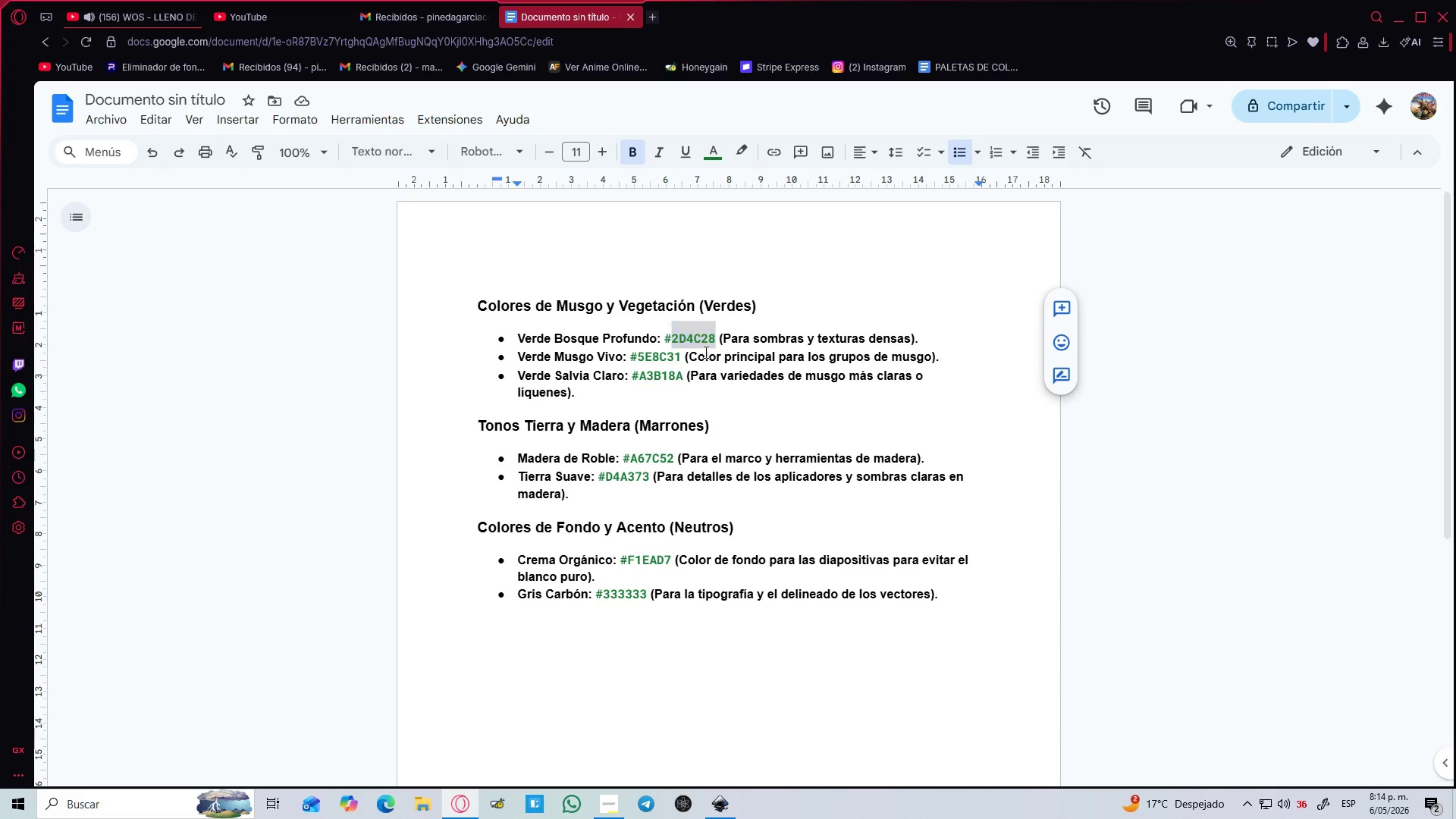 
key(Alt+Tab)
 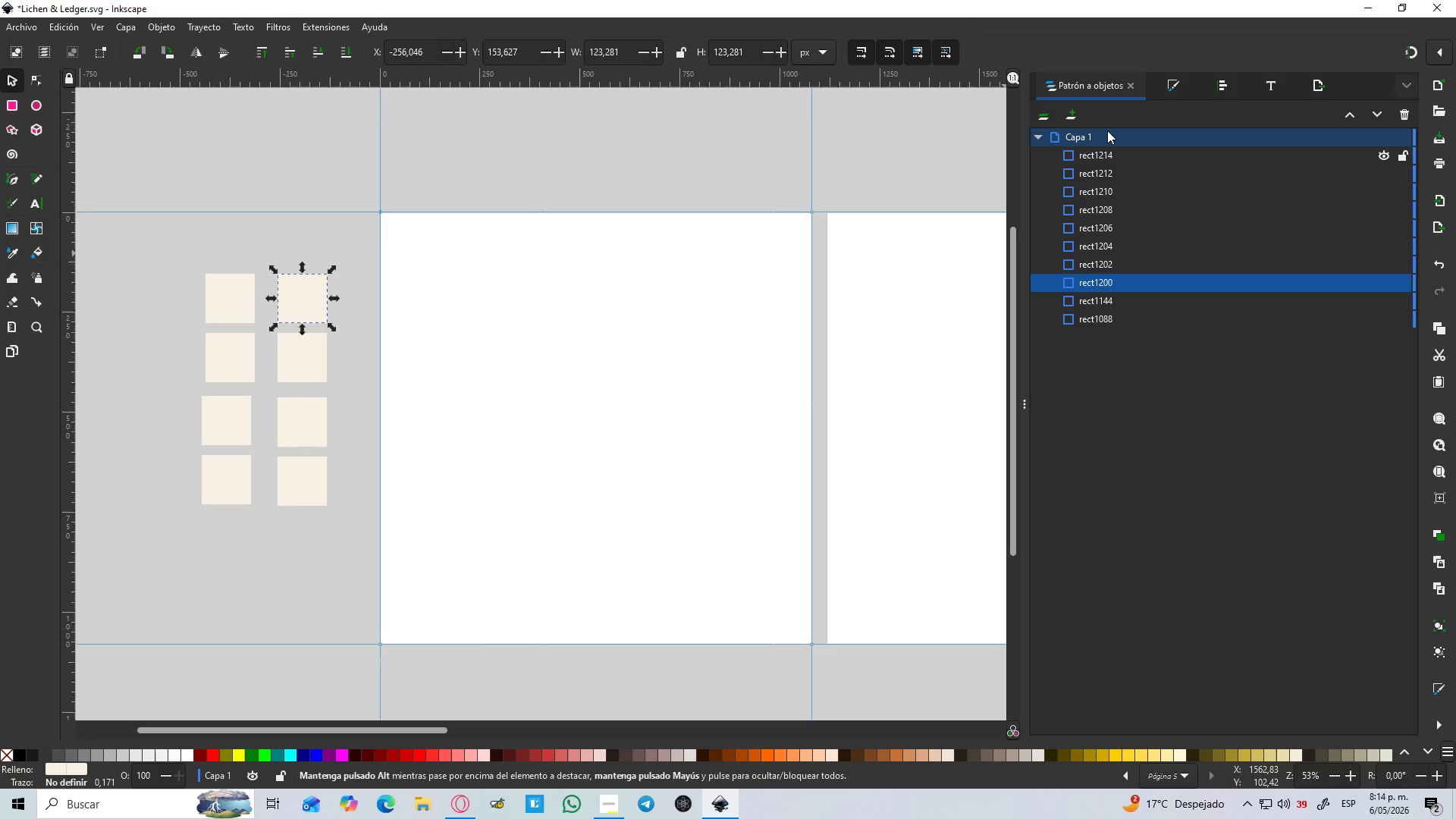 
left_click([1163, 78])
 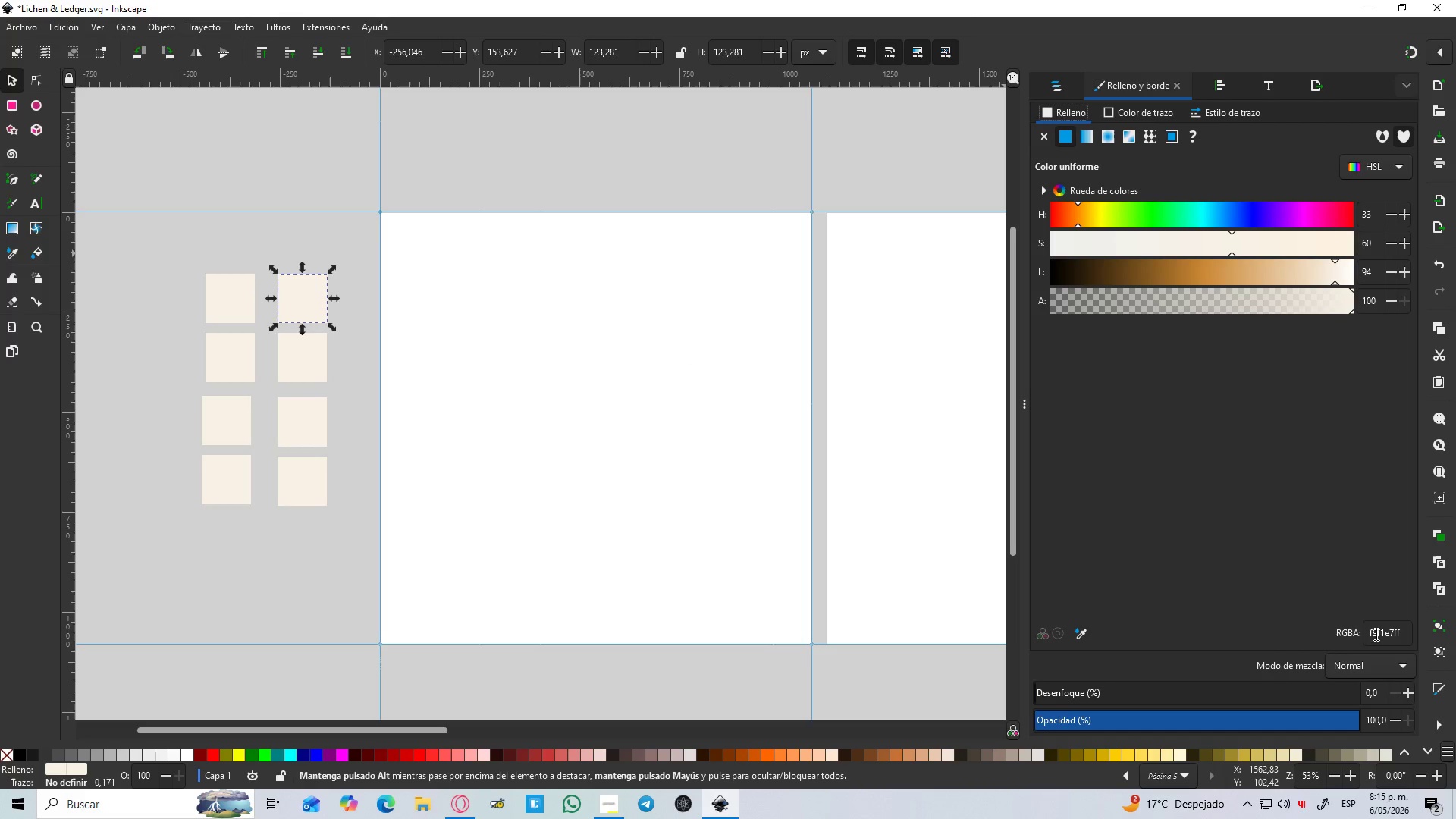 
double_click([1379, 629])
 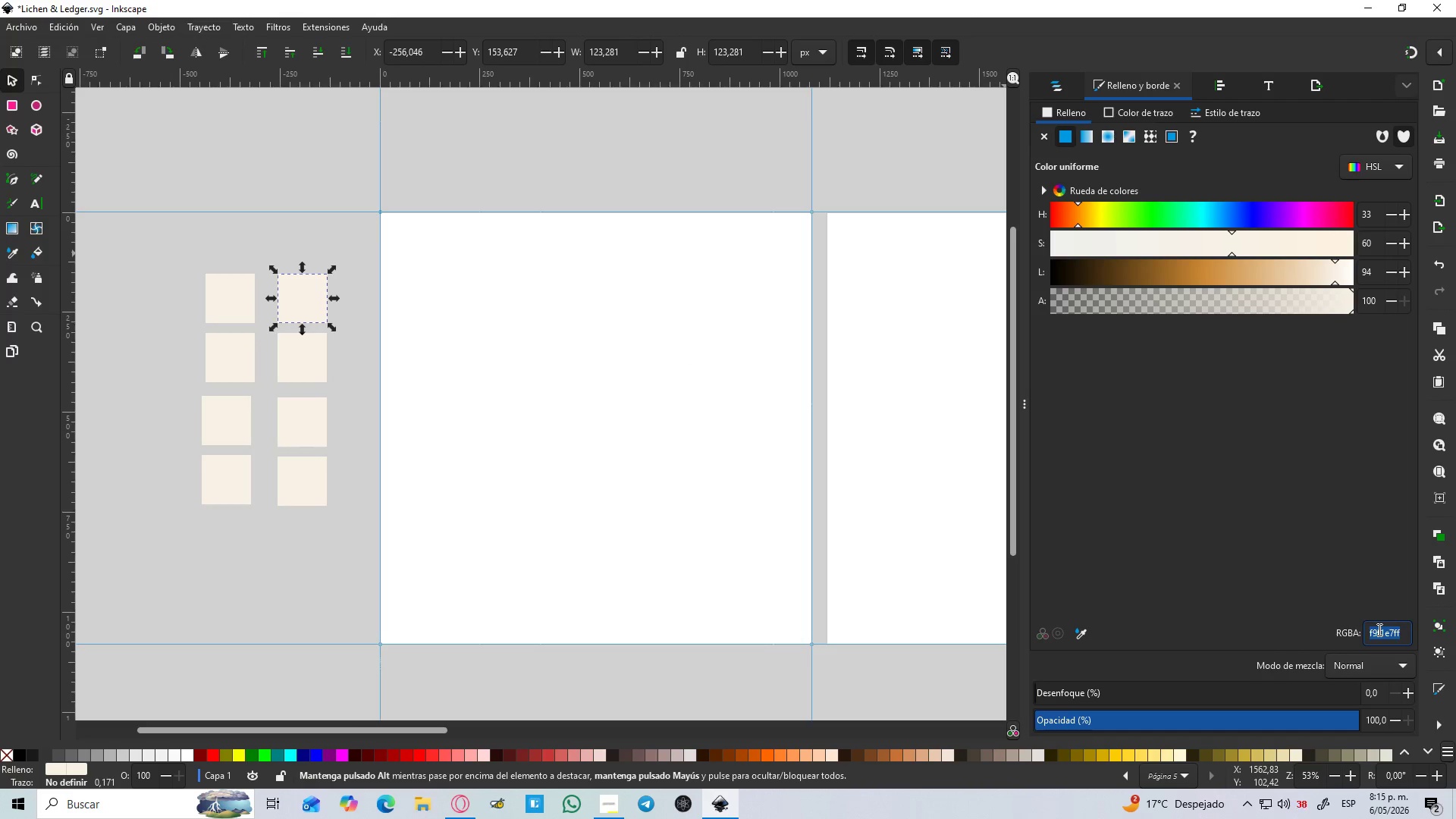 
key(Control+V)
 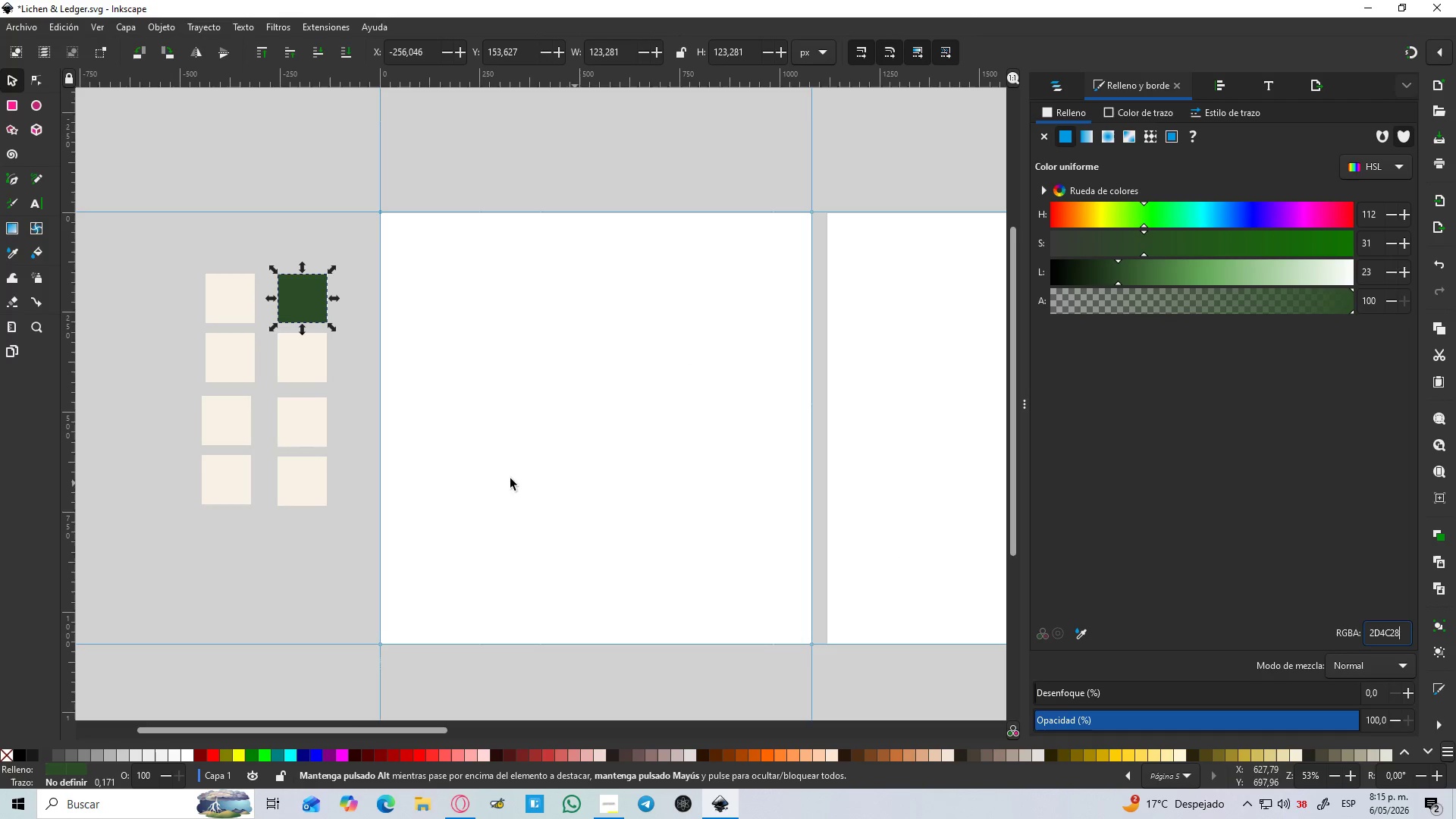 
key(Control+C)
 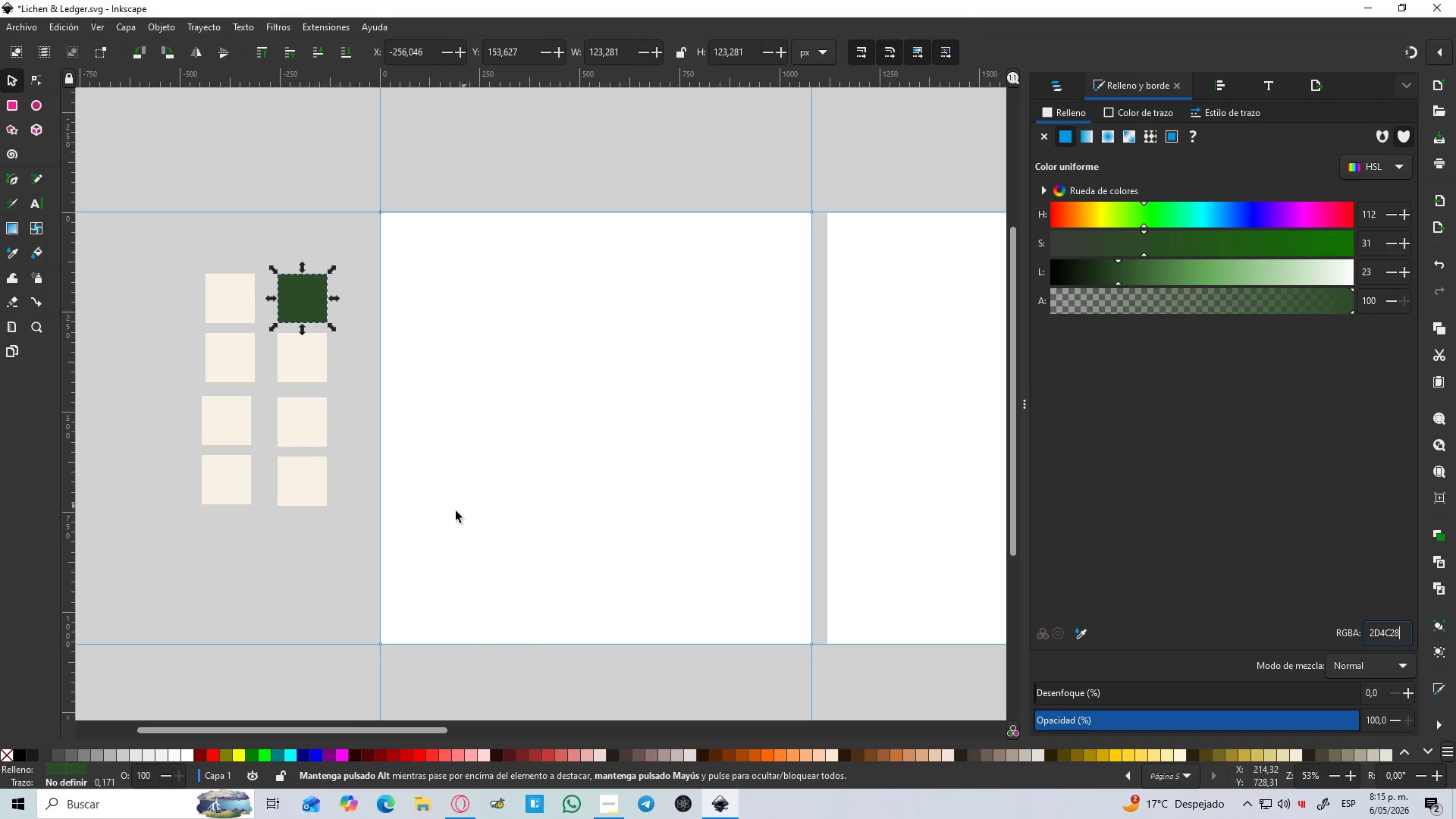 
left_click([234, 543])
 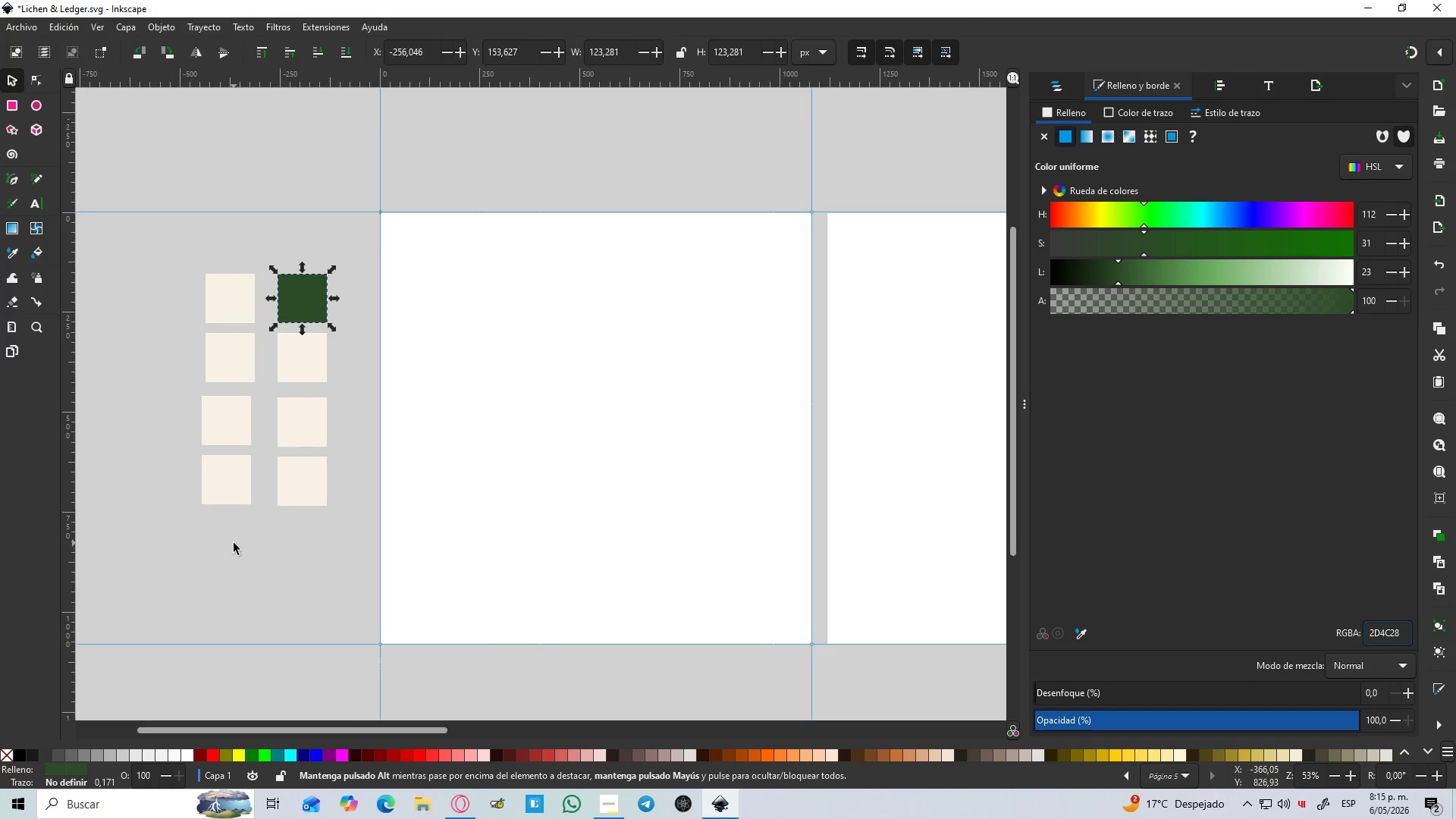 
key(Alt+Tab)
 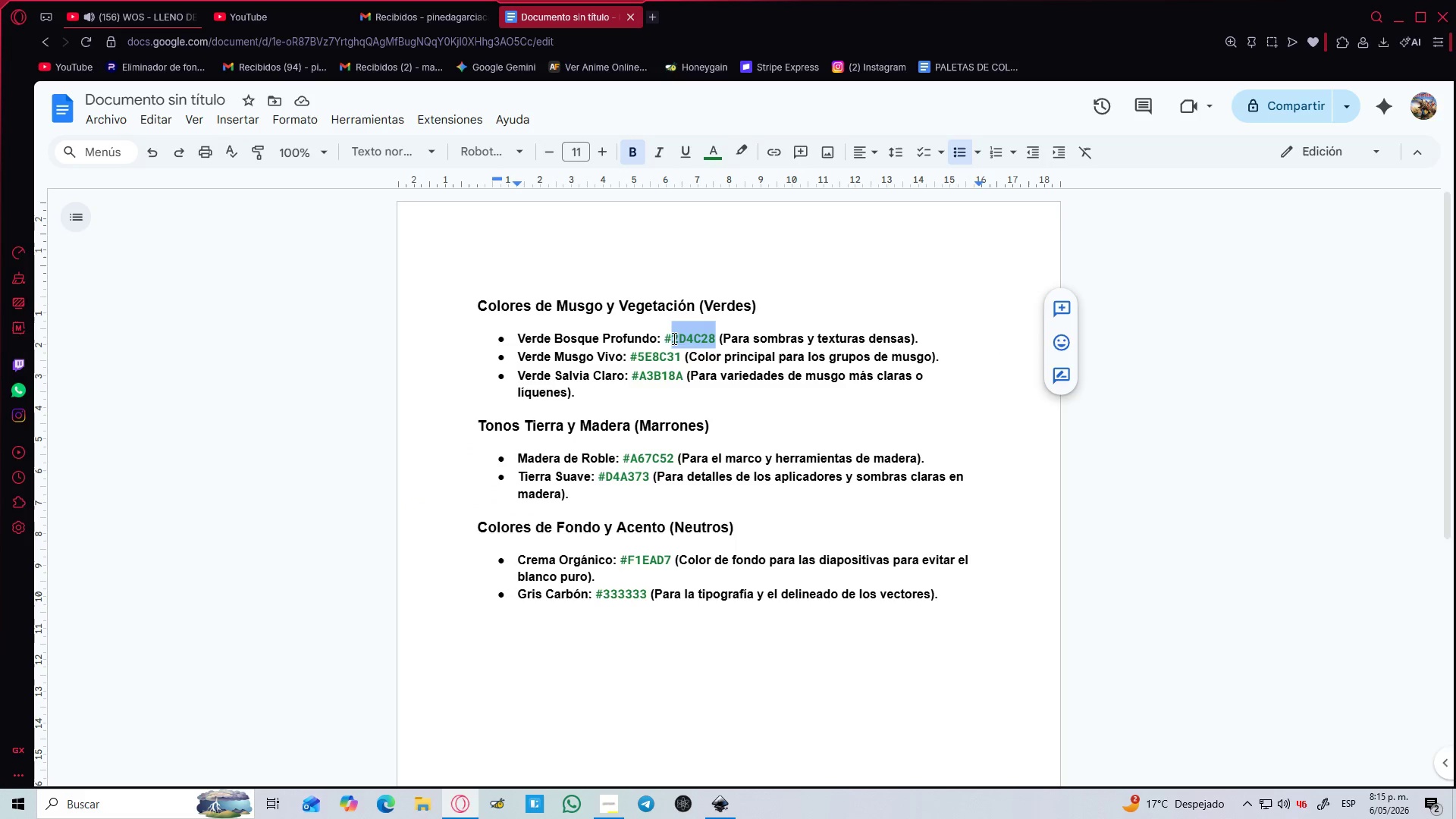 
double_click([646, 350])
 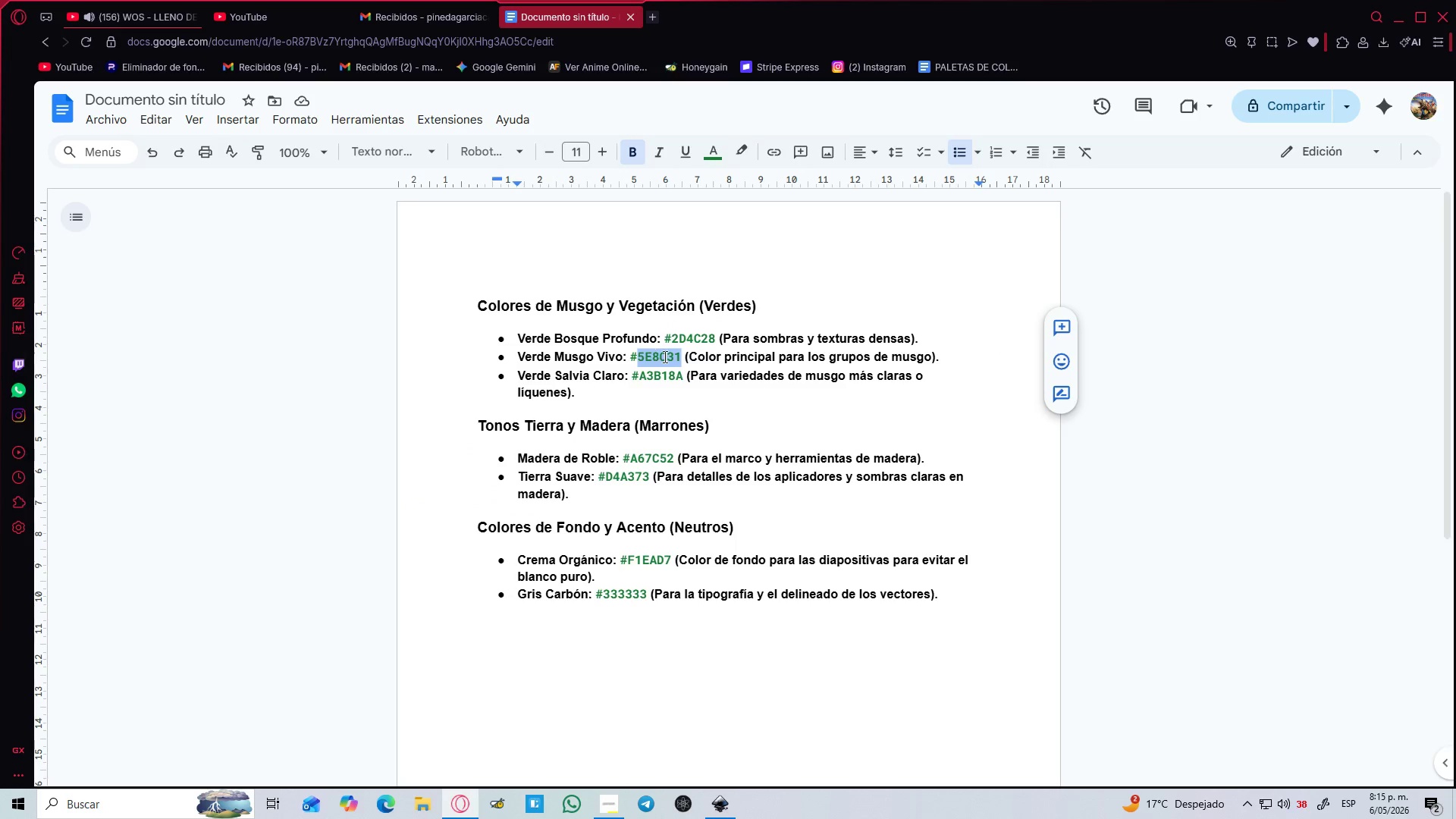 
key(Control+C)
 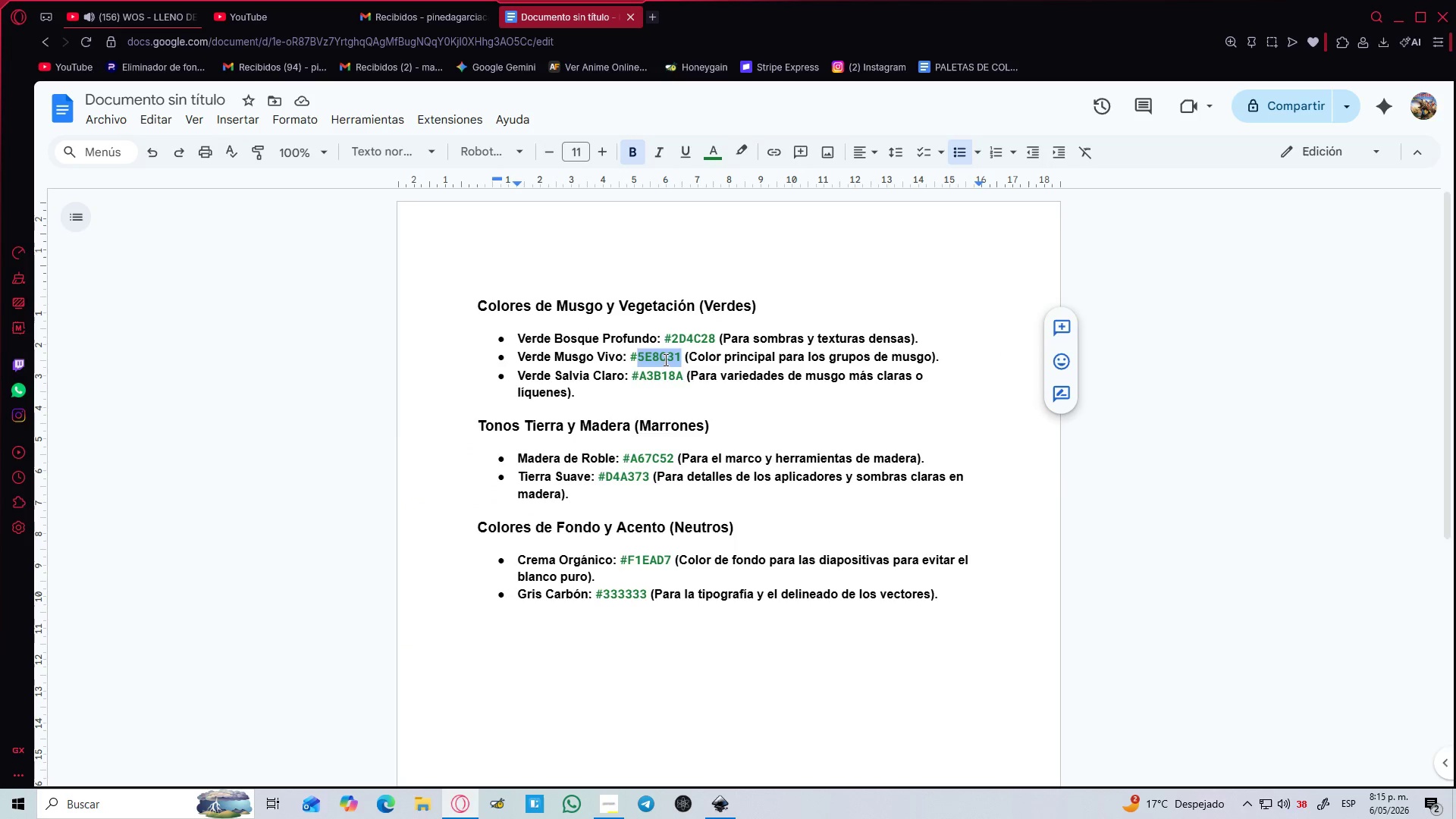 
key(Alt+Tab)
 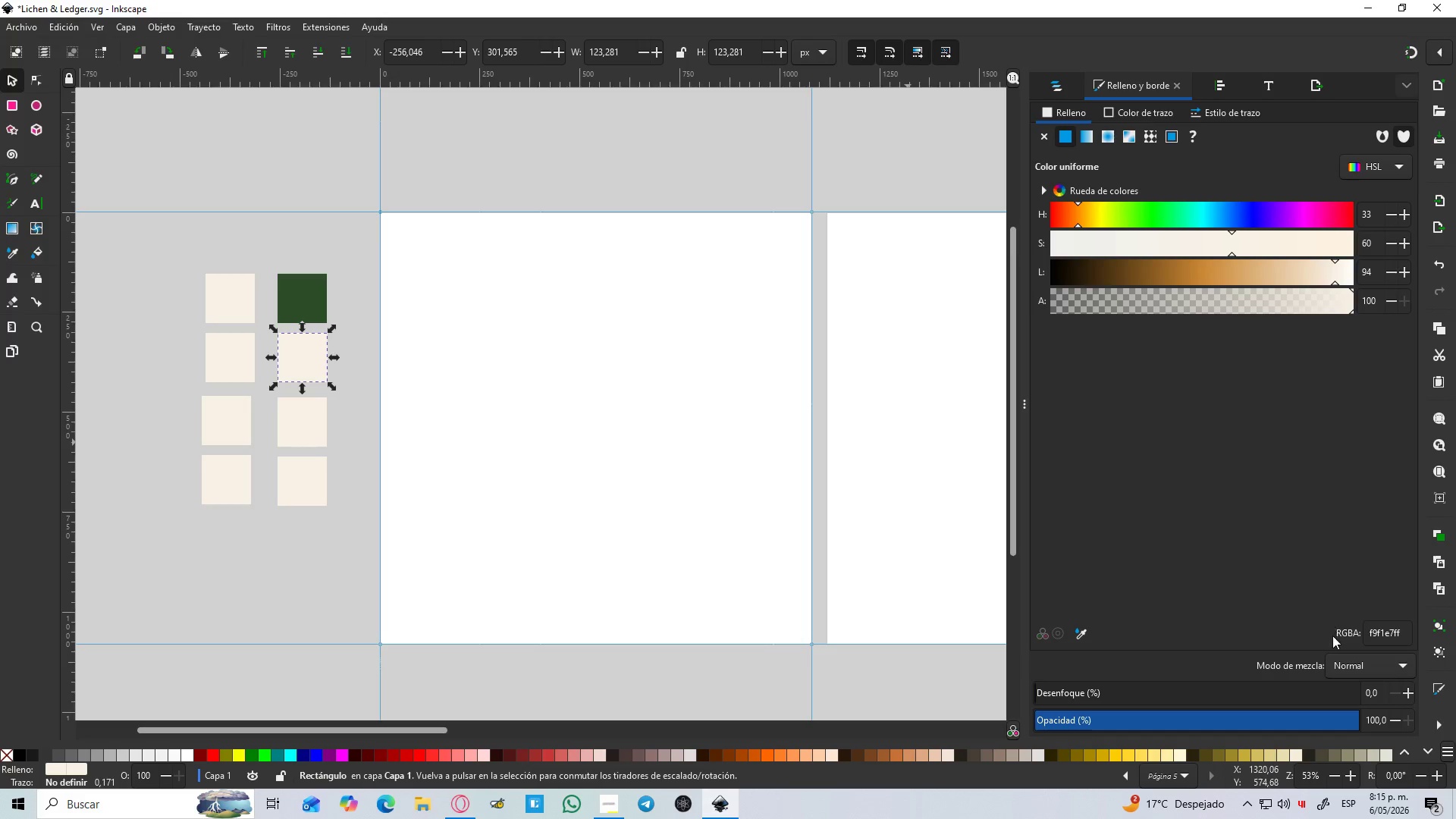 
double_click([1404, 632])
 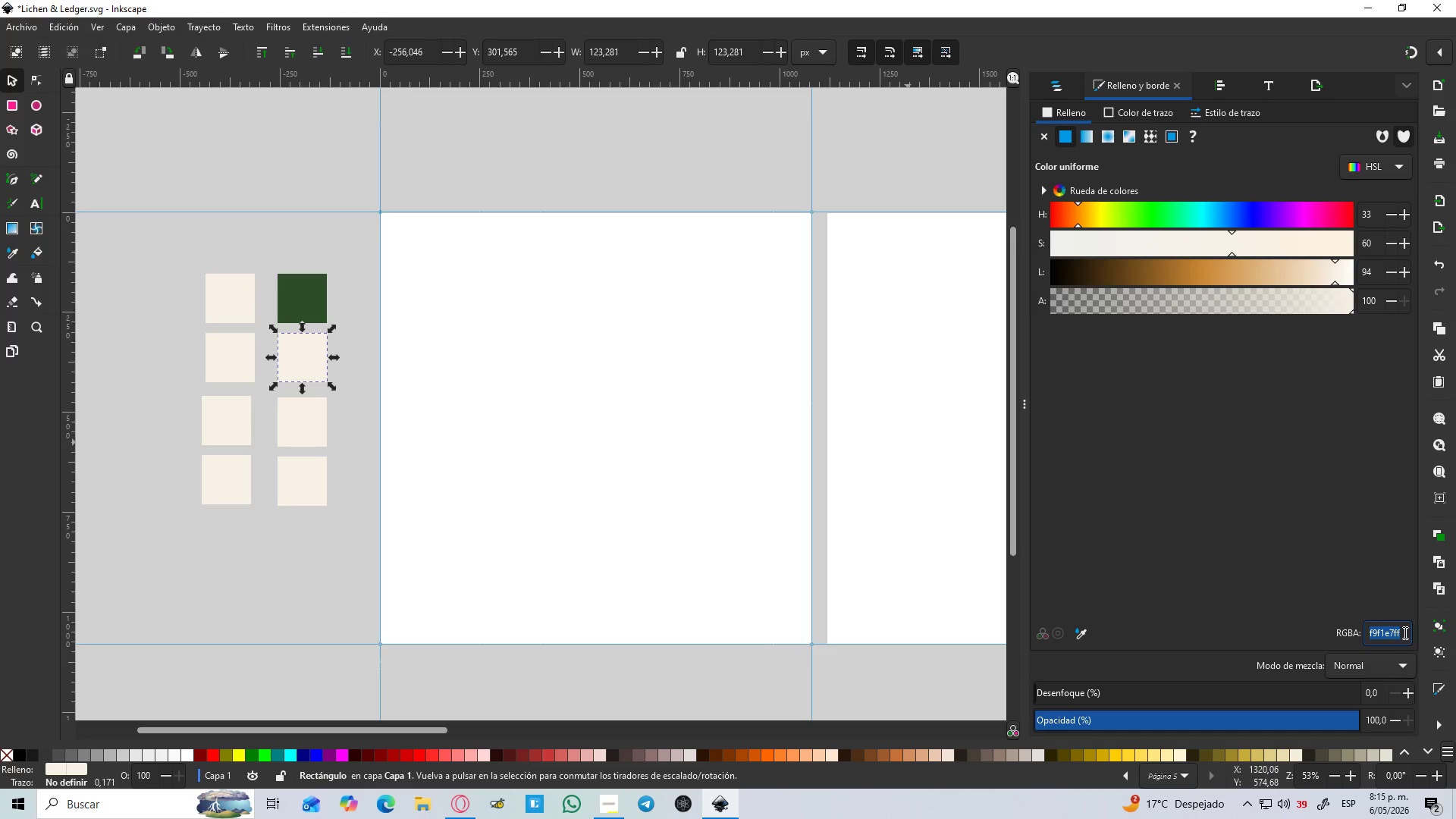 
key(Control+V)
 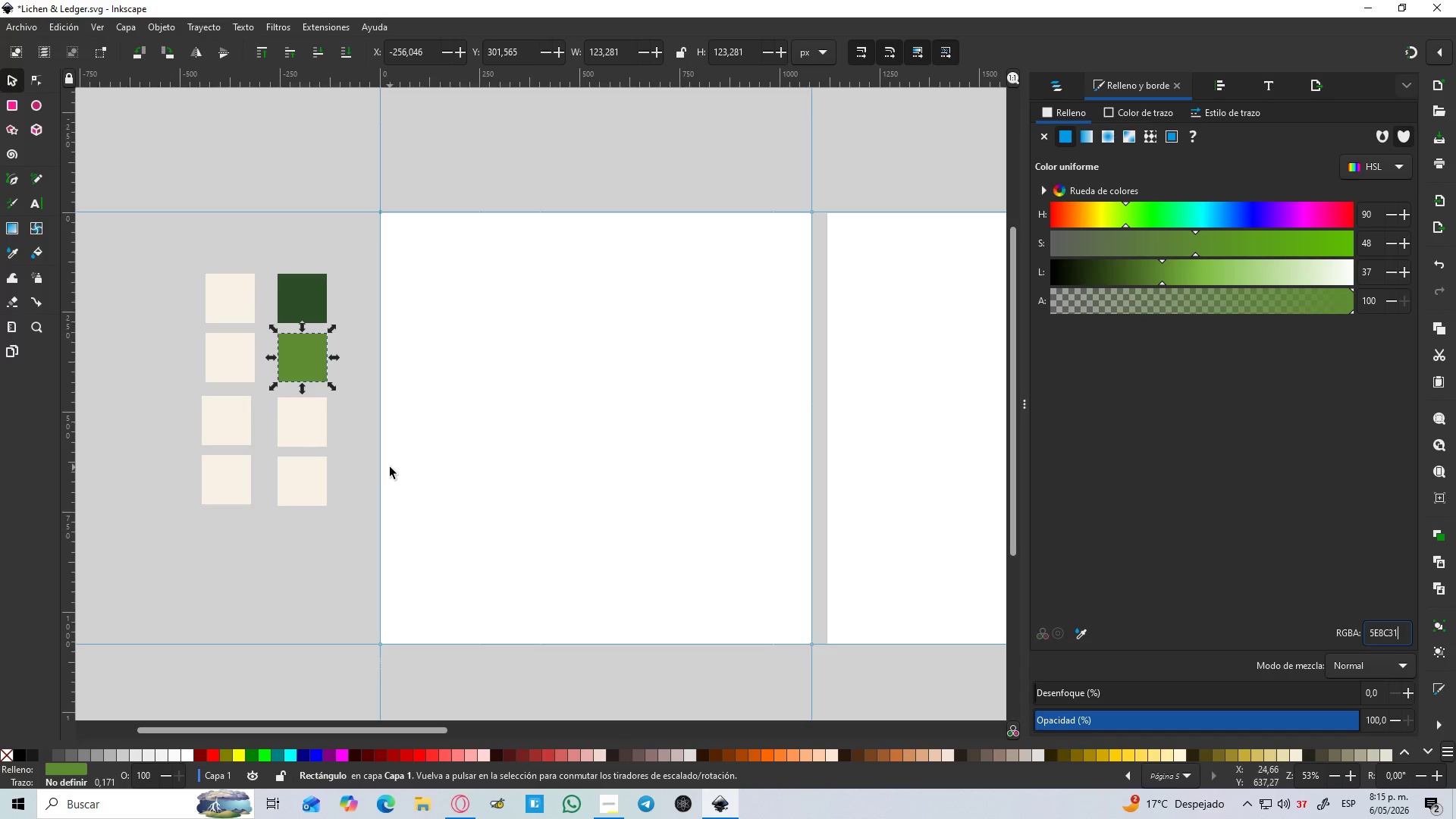 
left_click([380, 495])
 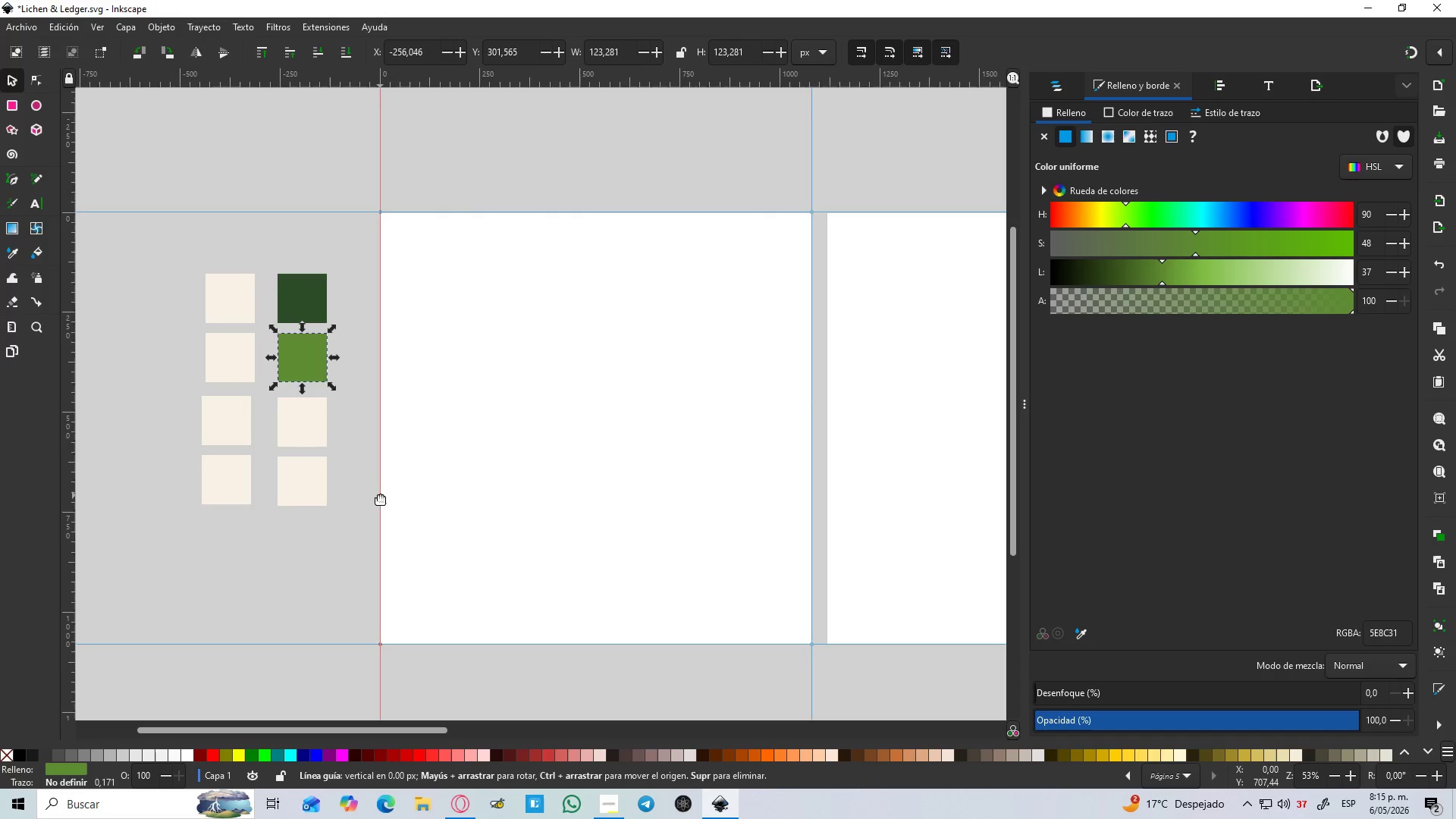 
key(Alt+Tab)
 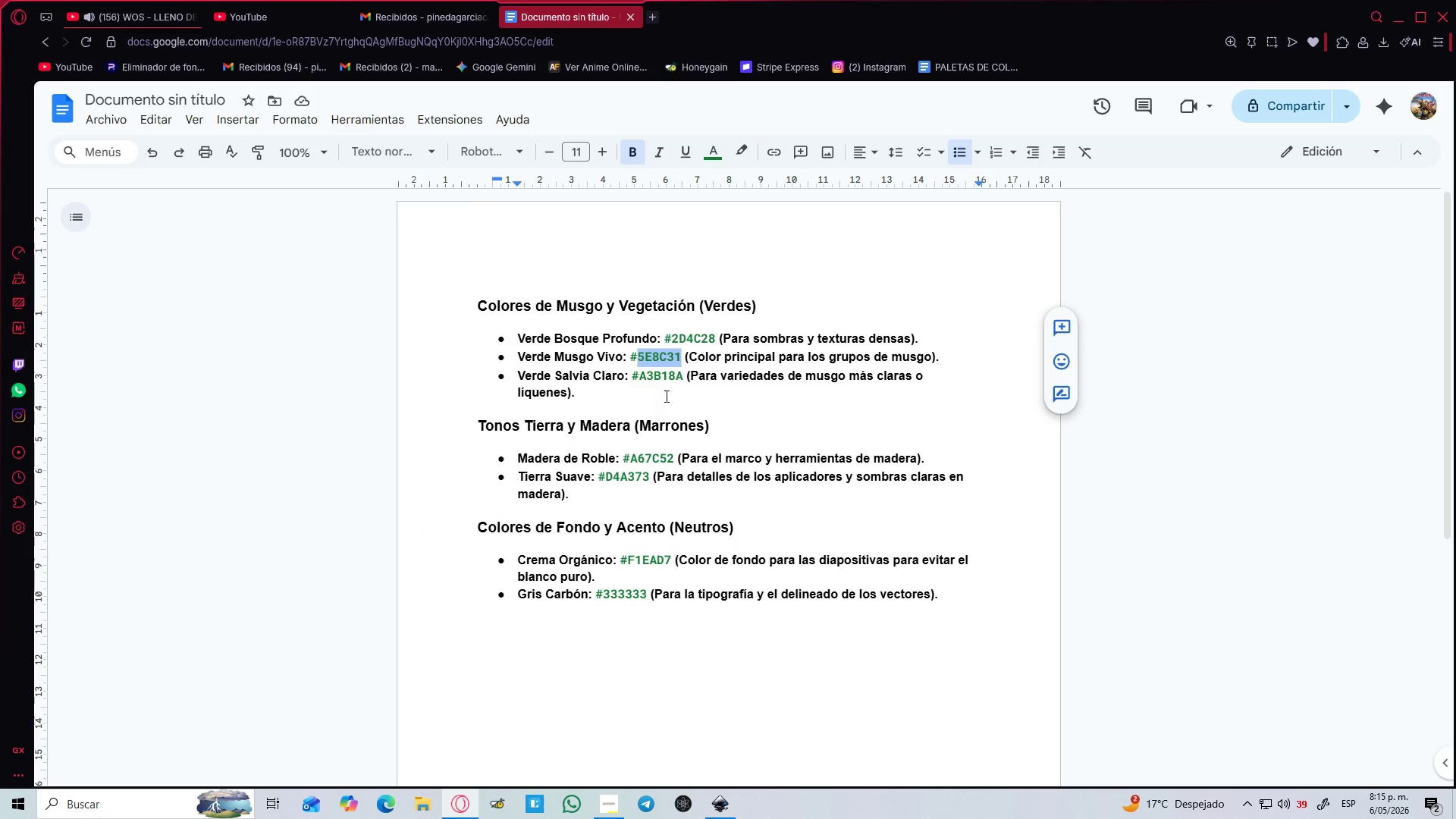 
double_click([652, 377])
 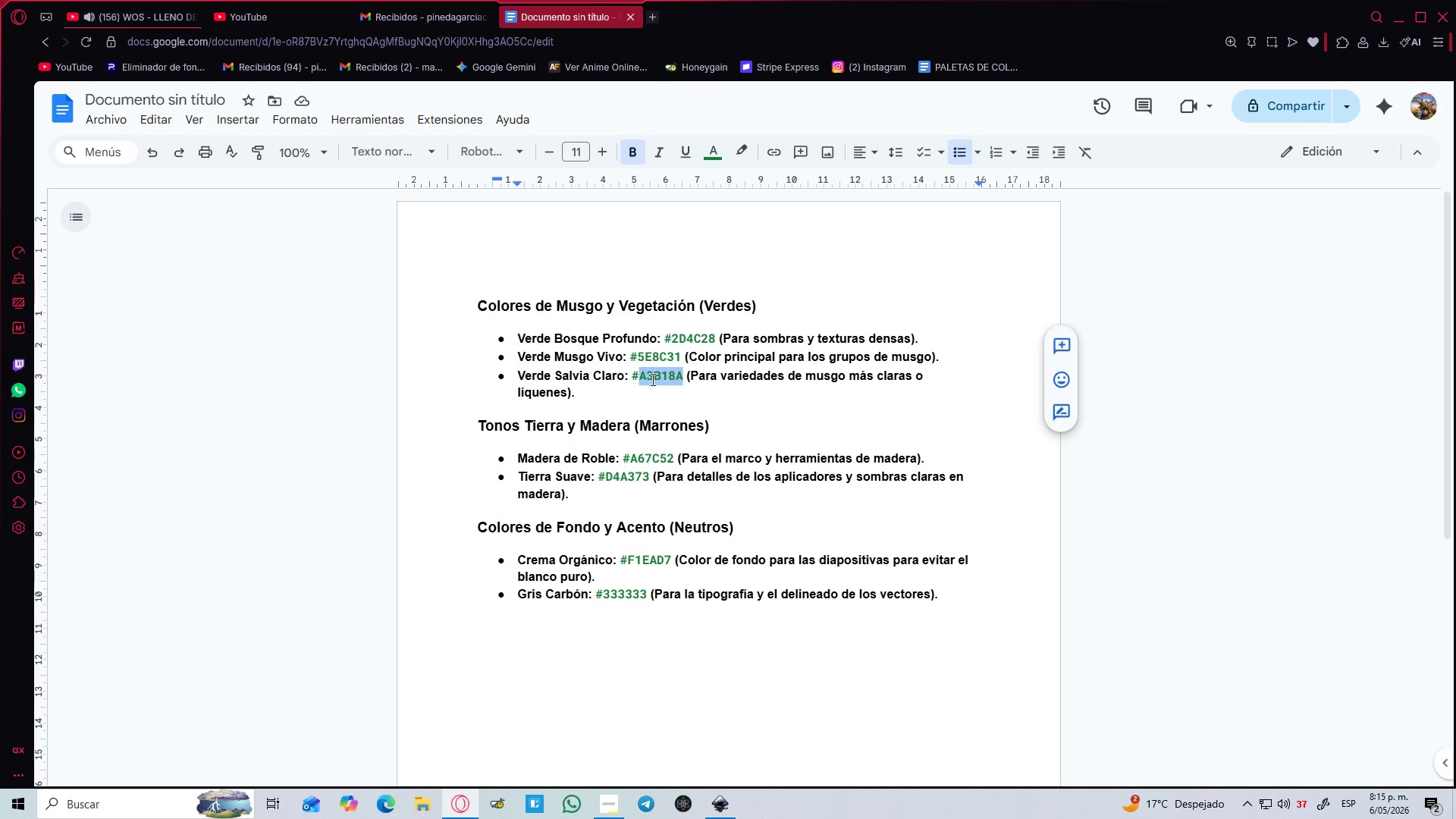 
key(Control+C)
 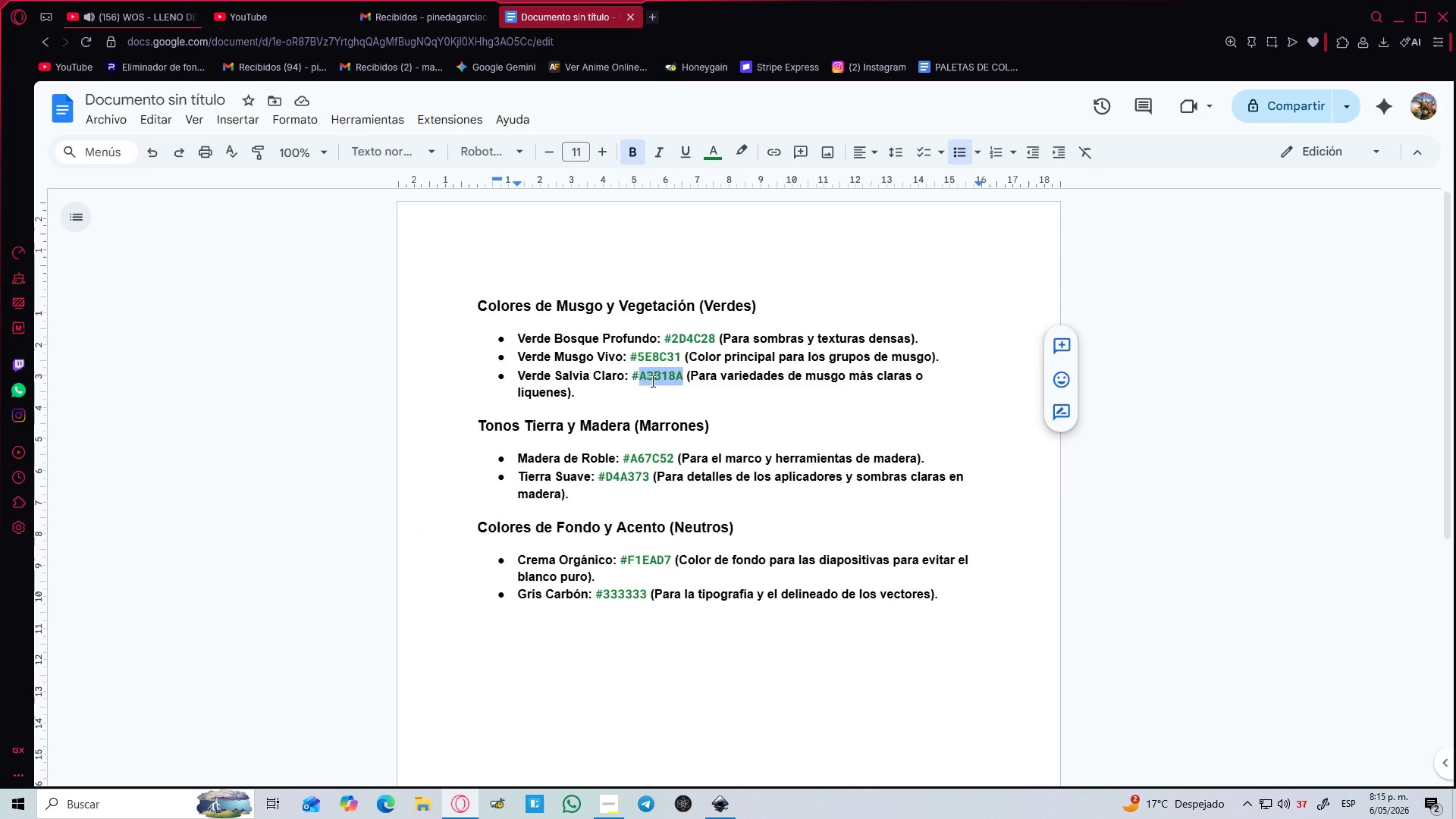 
key(Alt+AltLeft)
 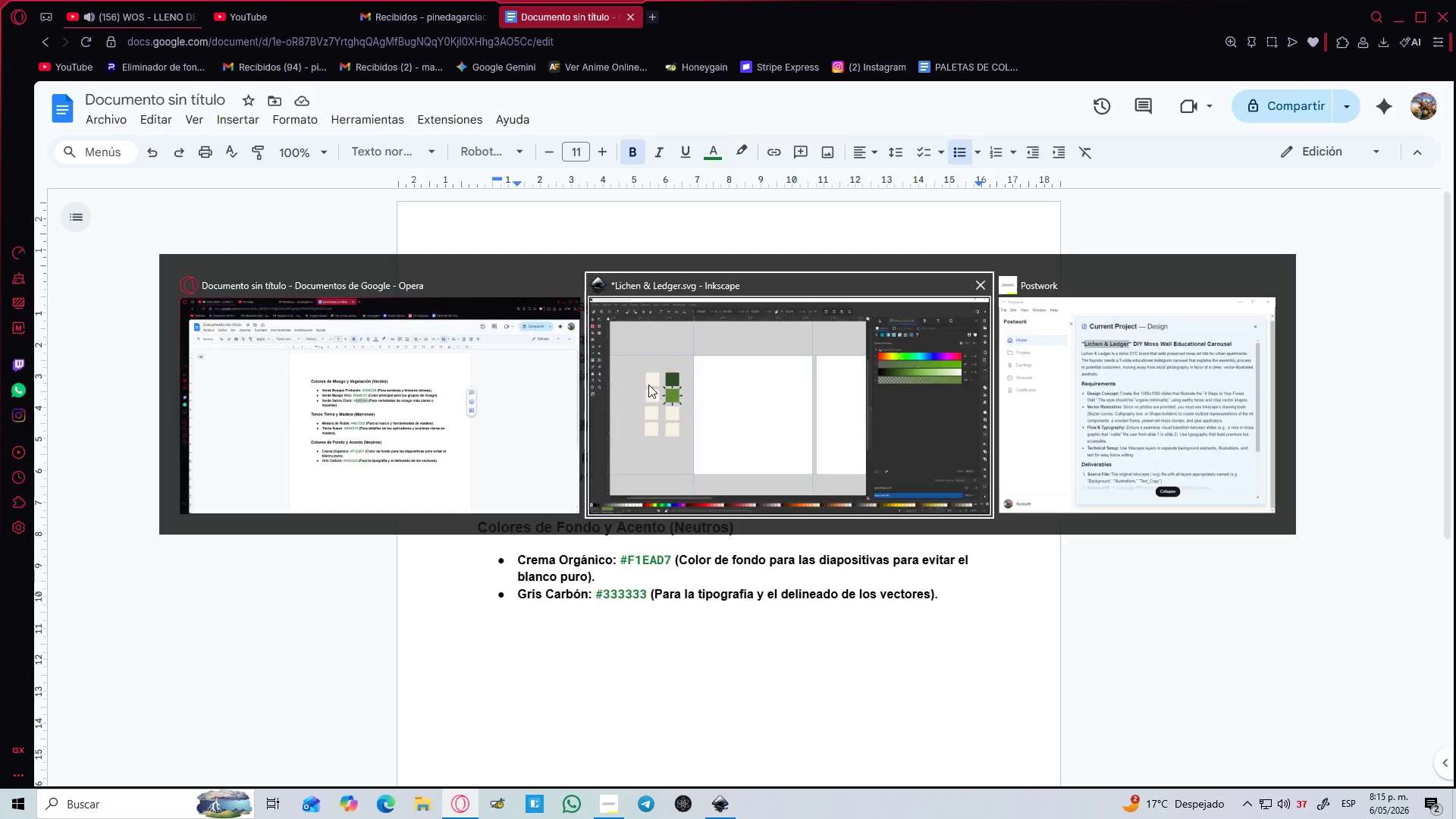 
key(Alt+Tab)
 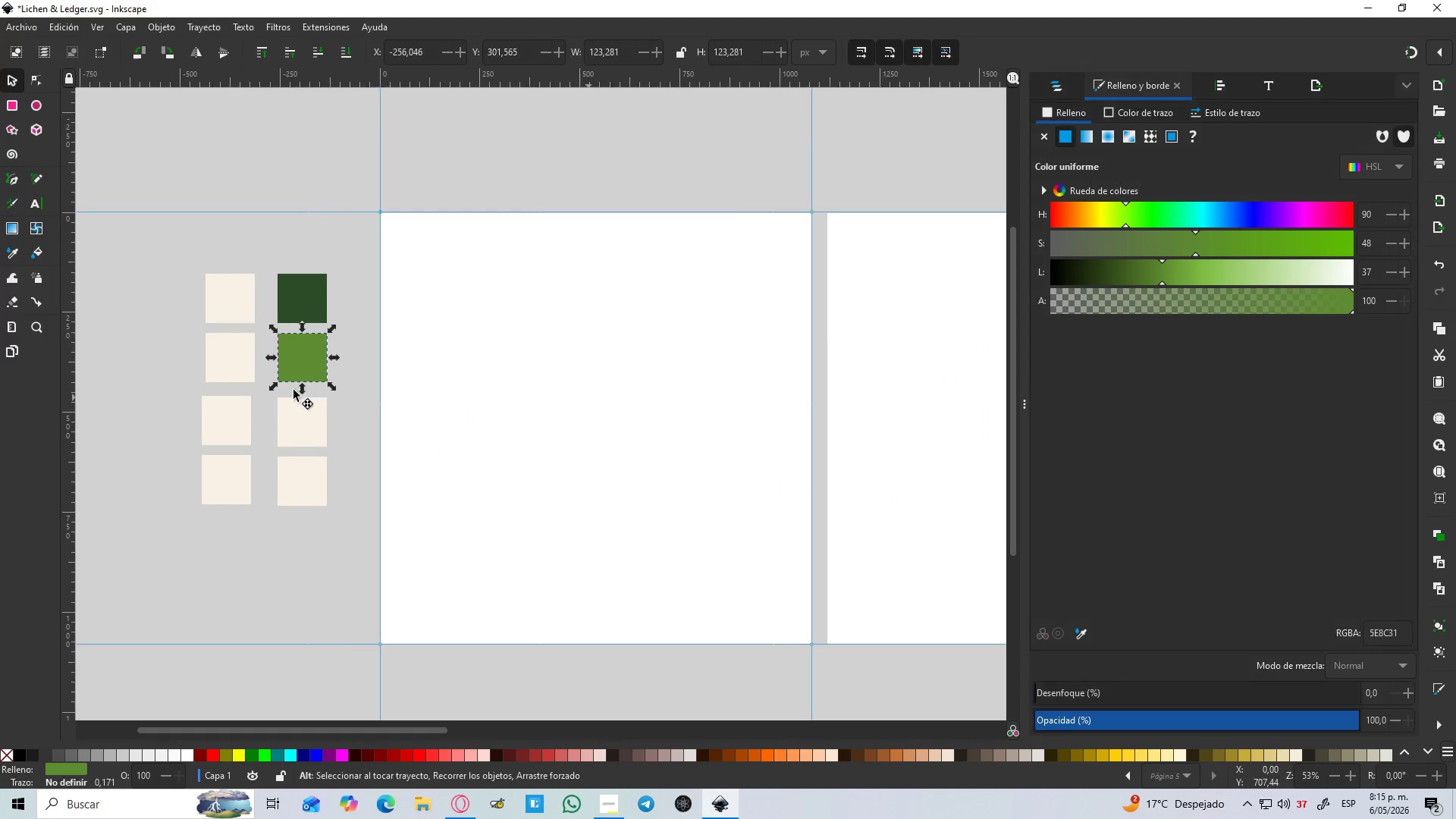 
left_click([291, 427])
 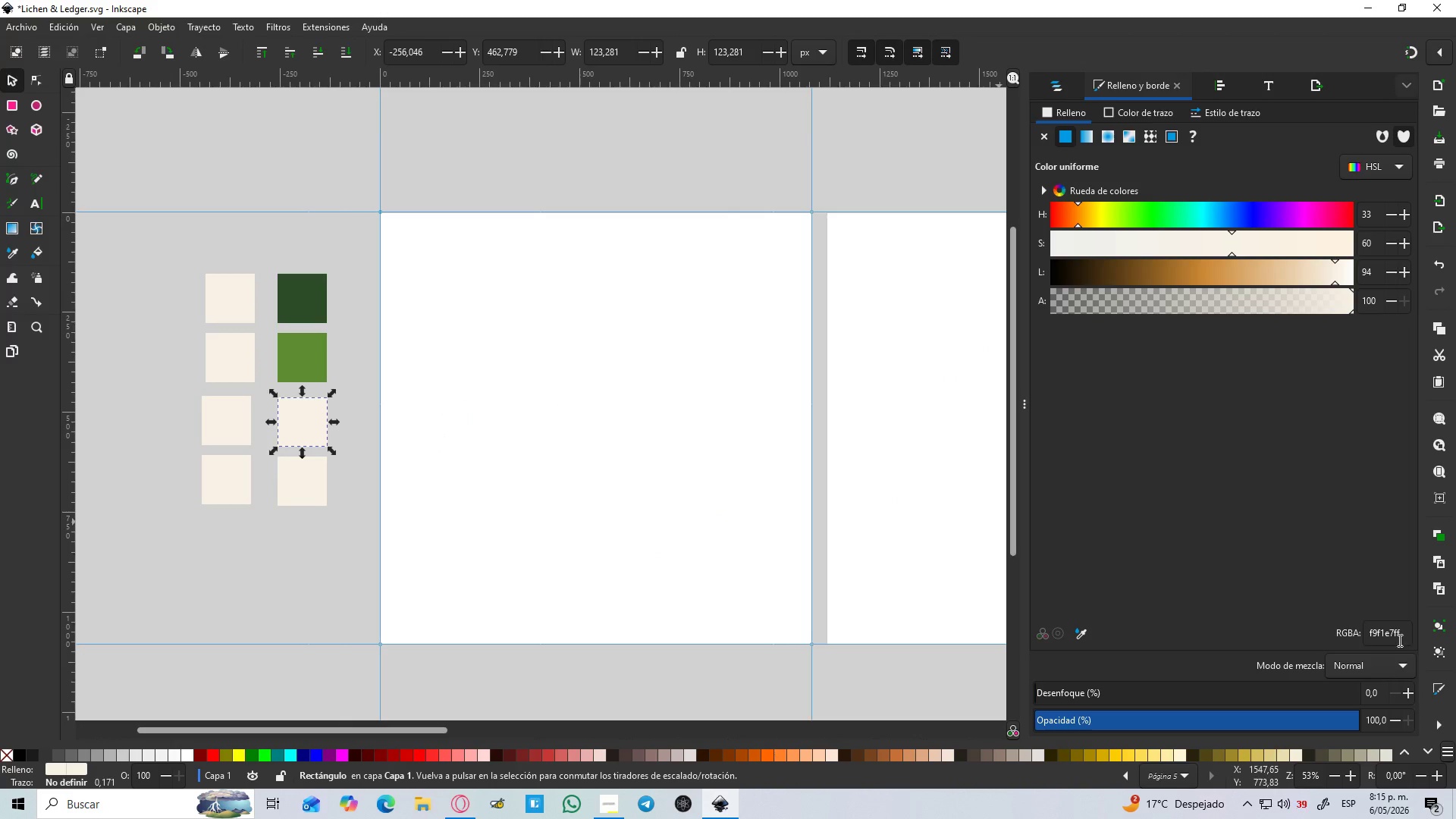 
double_click([1389, 636])
 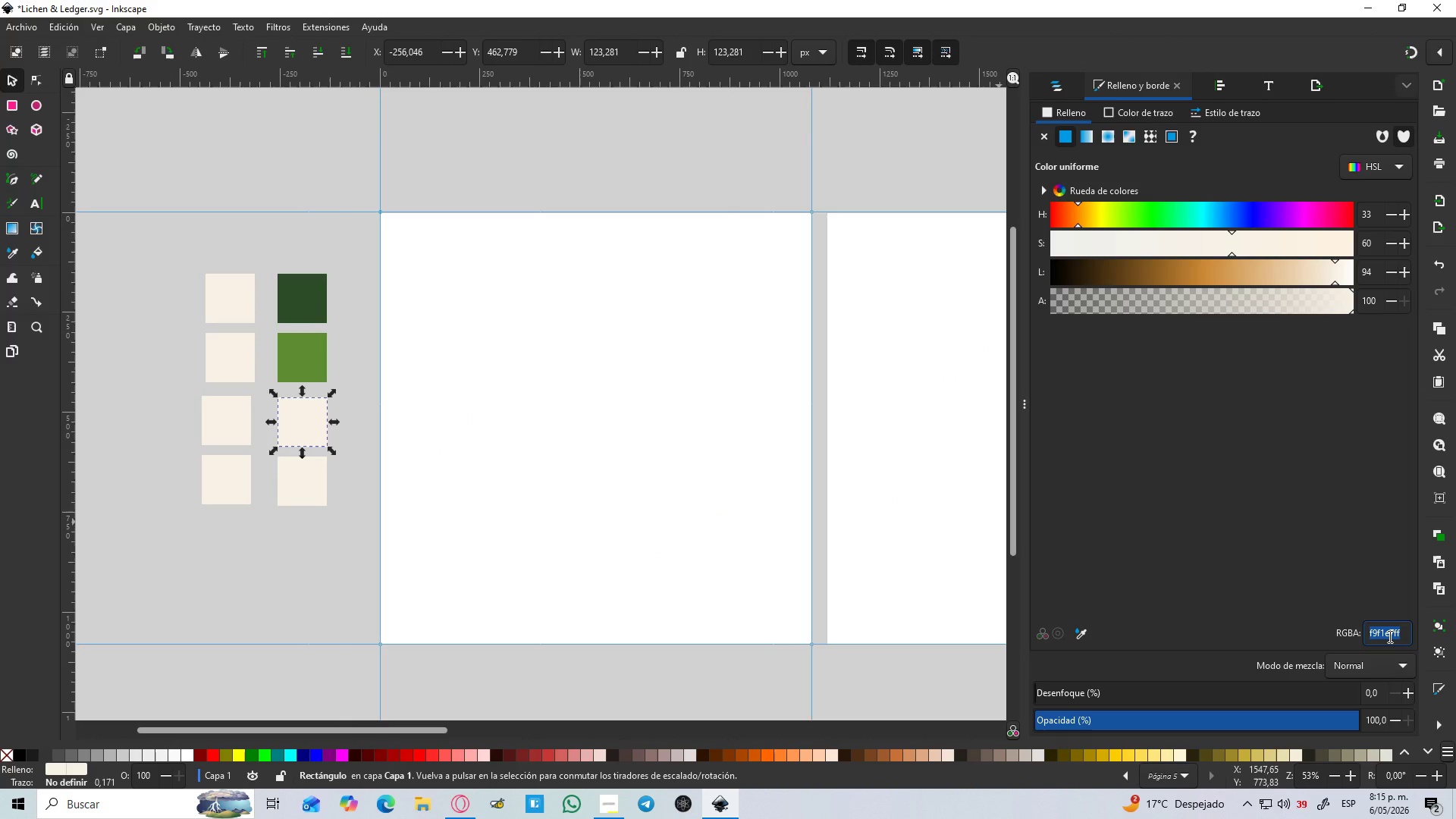 
key(Control+C)
 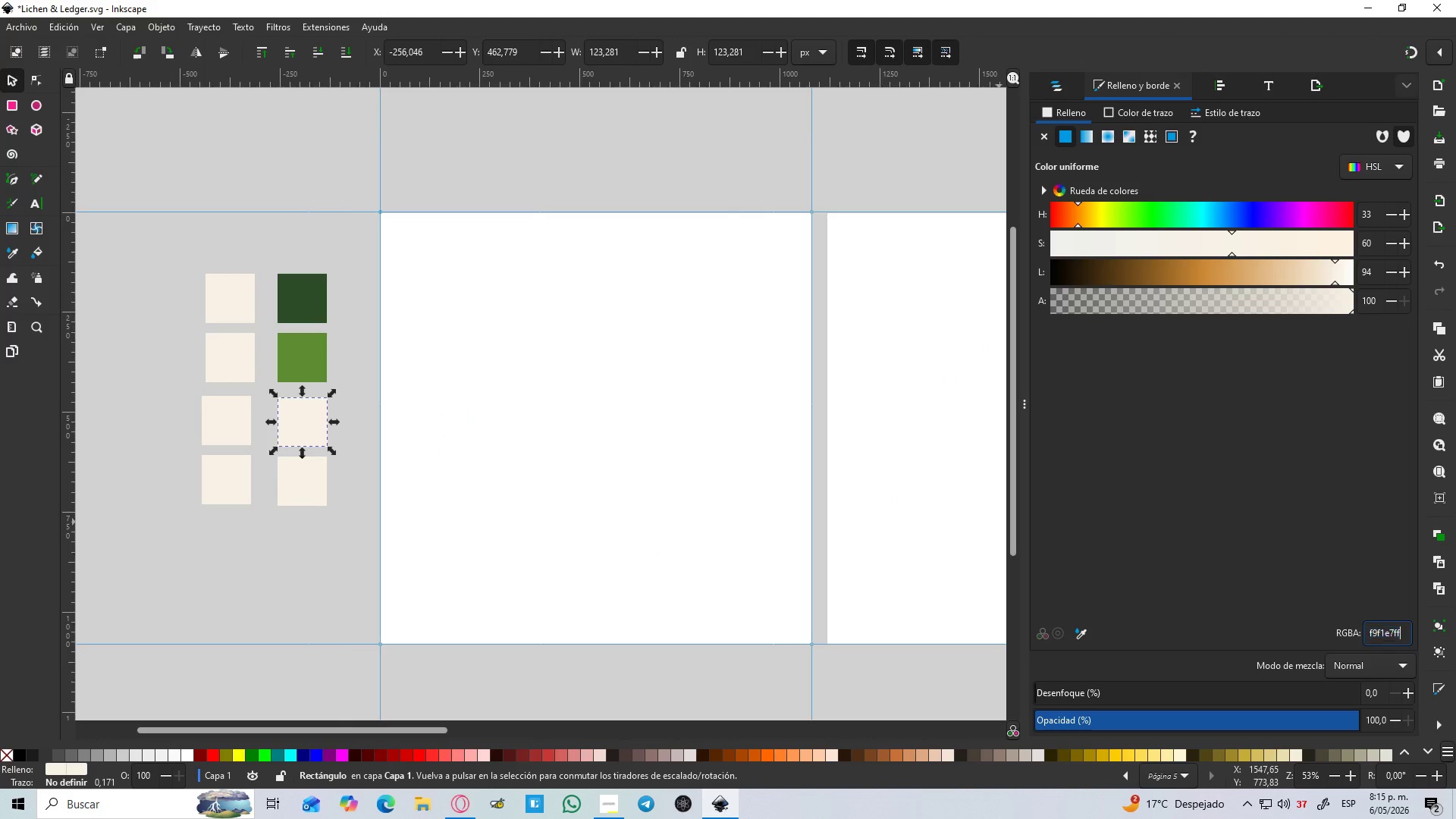 
key(Control+V)
 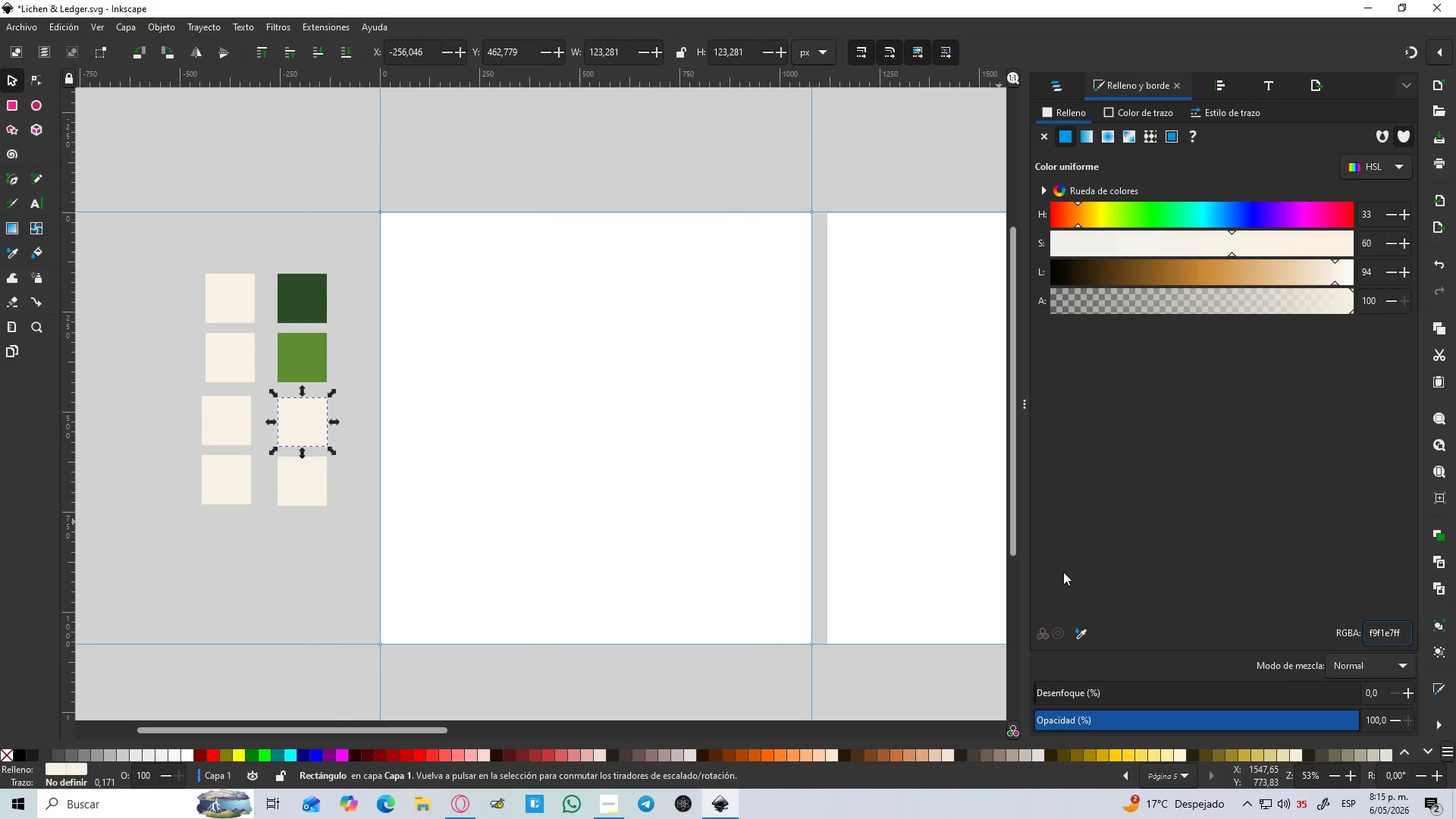 
key(Alt+AltLeft)
 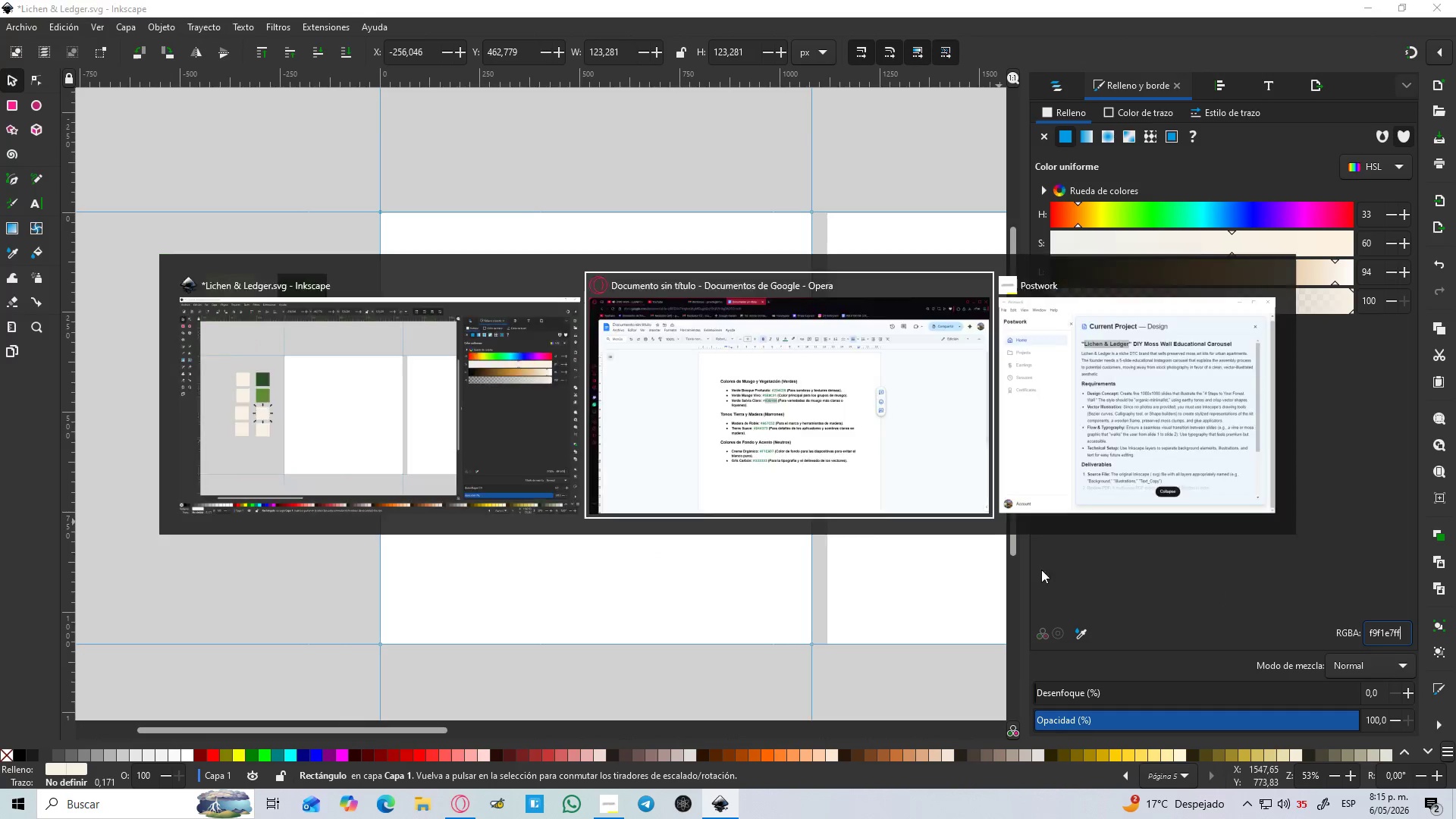 
key(Alt+Tab)
 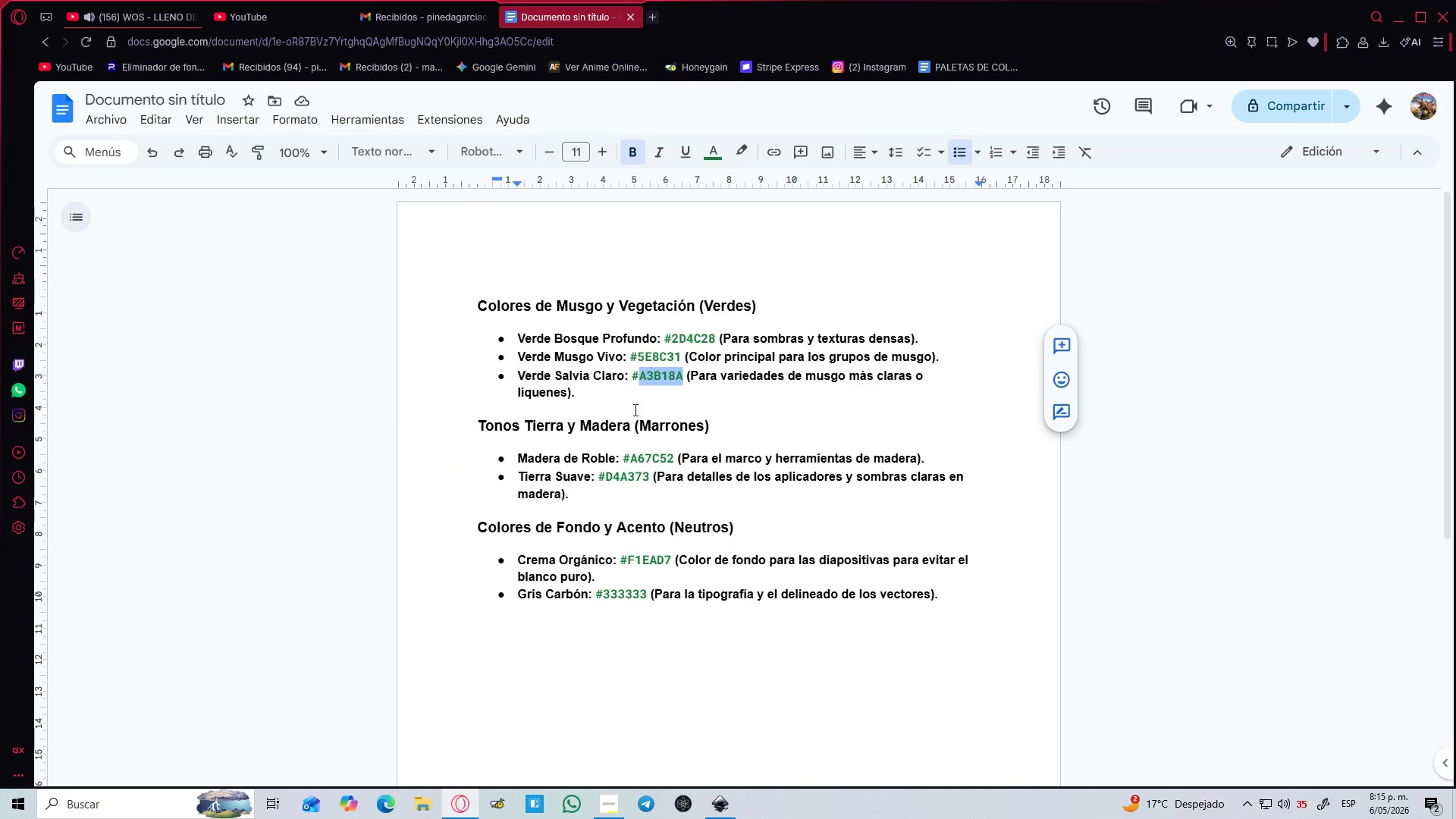 
left_click([671, 375])
 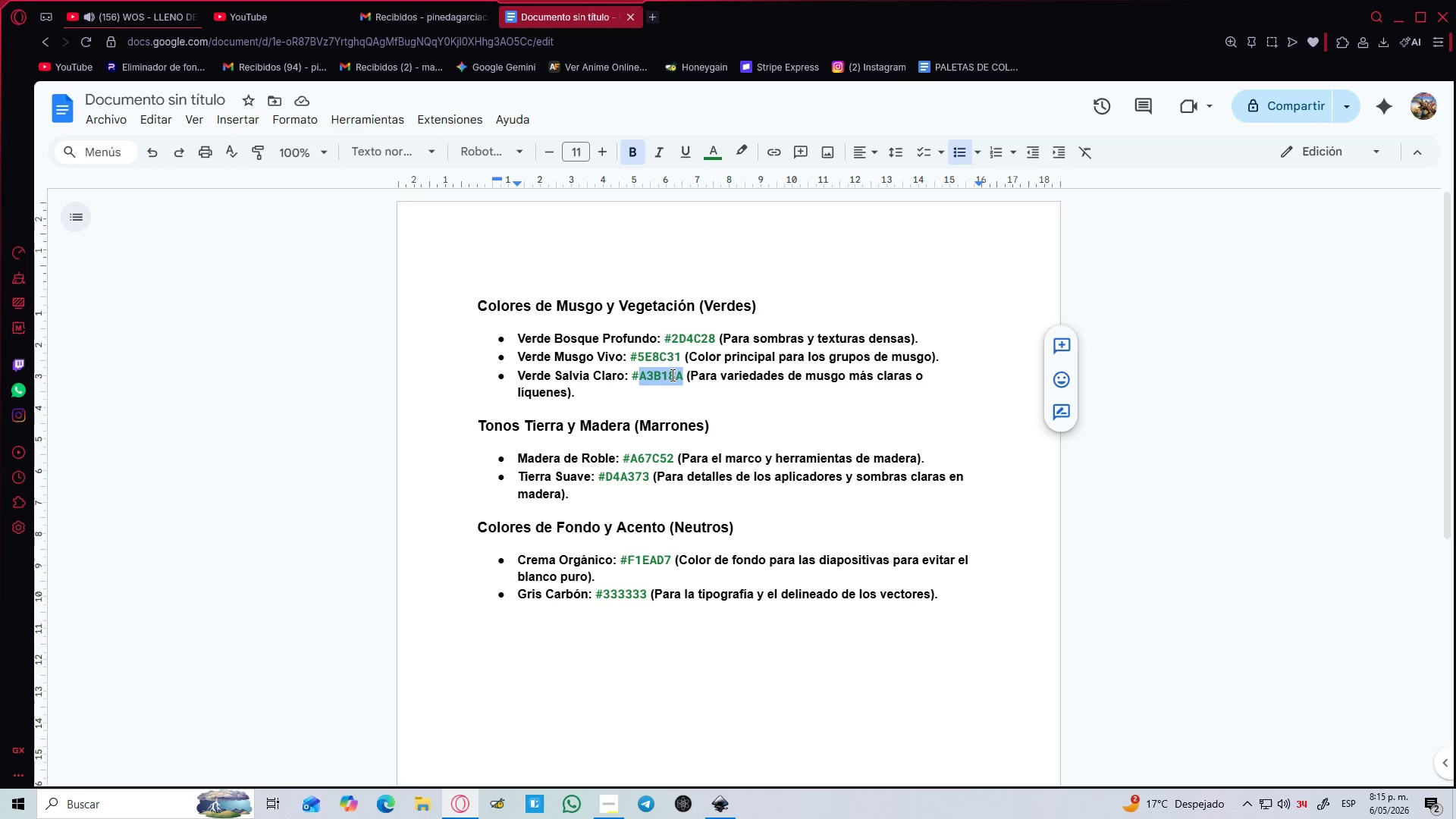 
key(Control+C)
 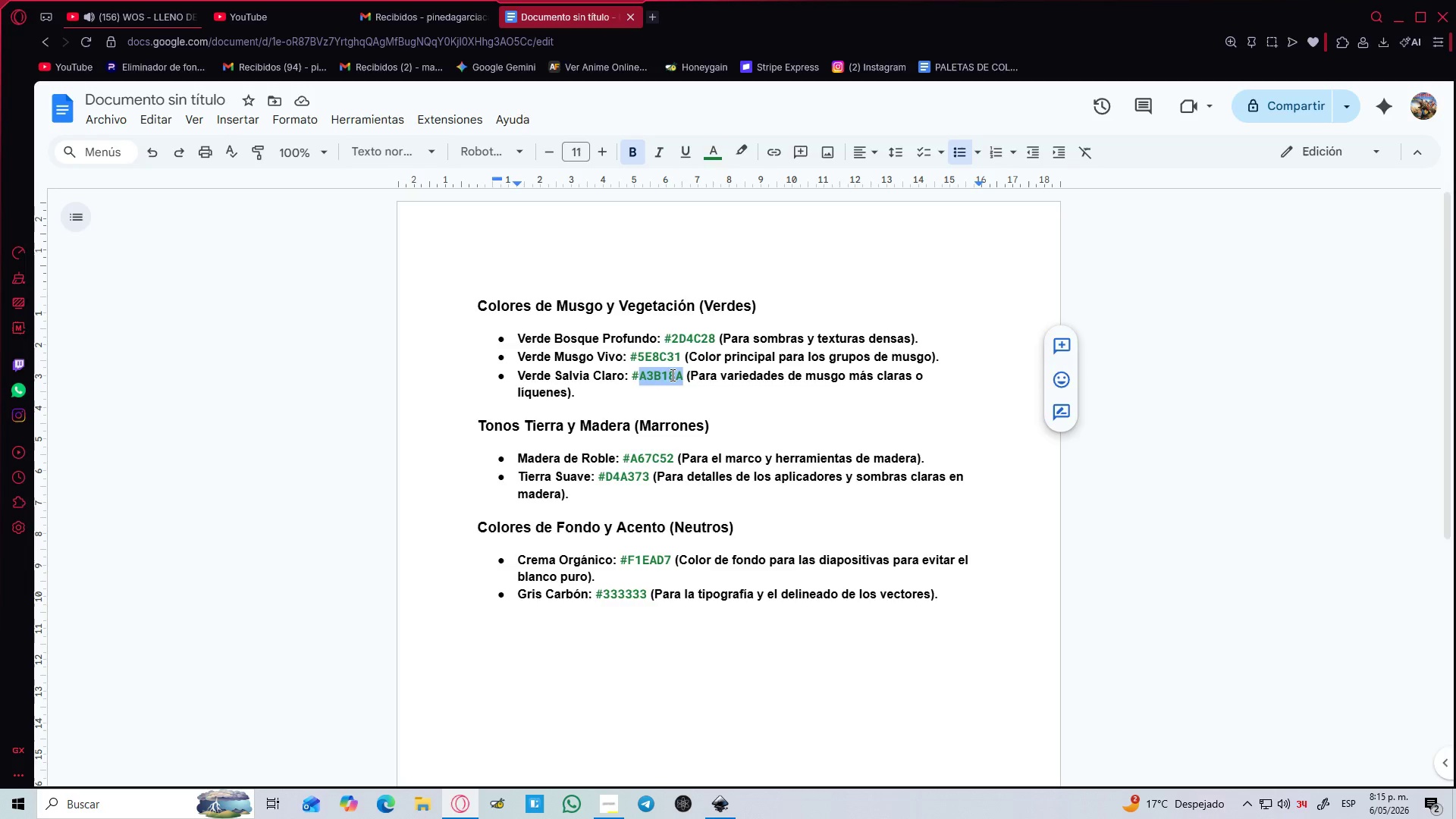 
key(Alt+AltLeft)
 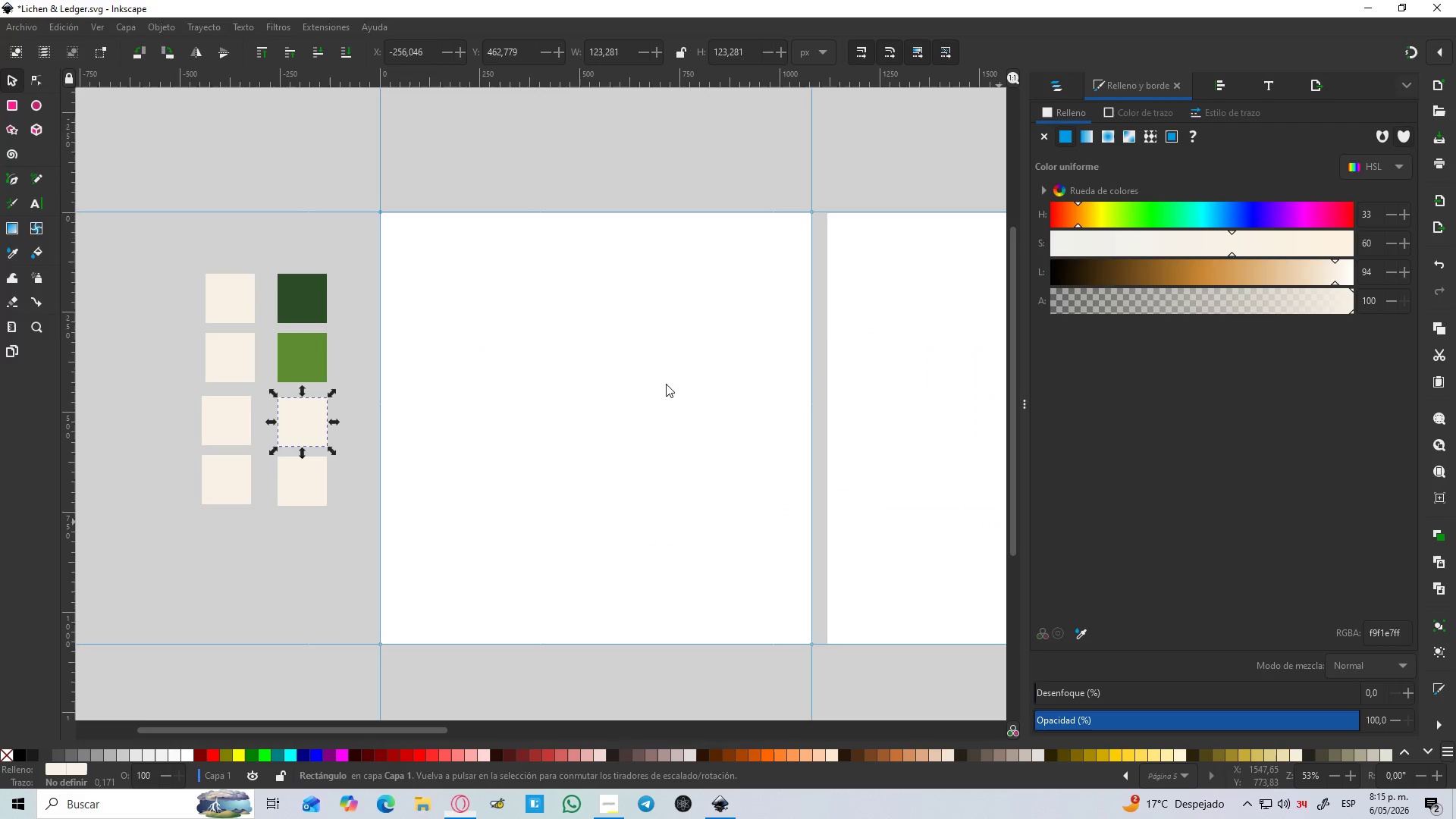 
key(Alt+Tab)
 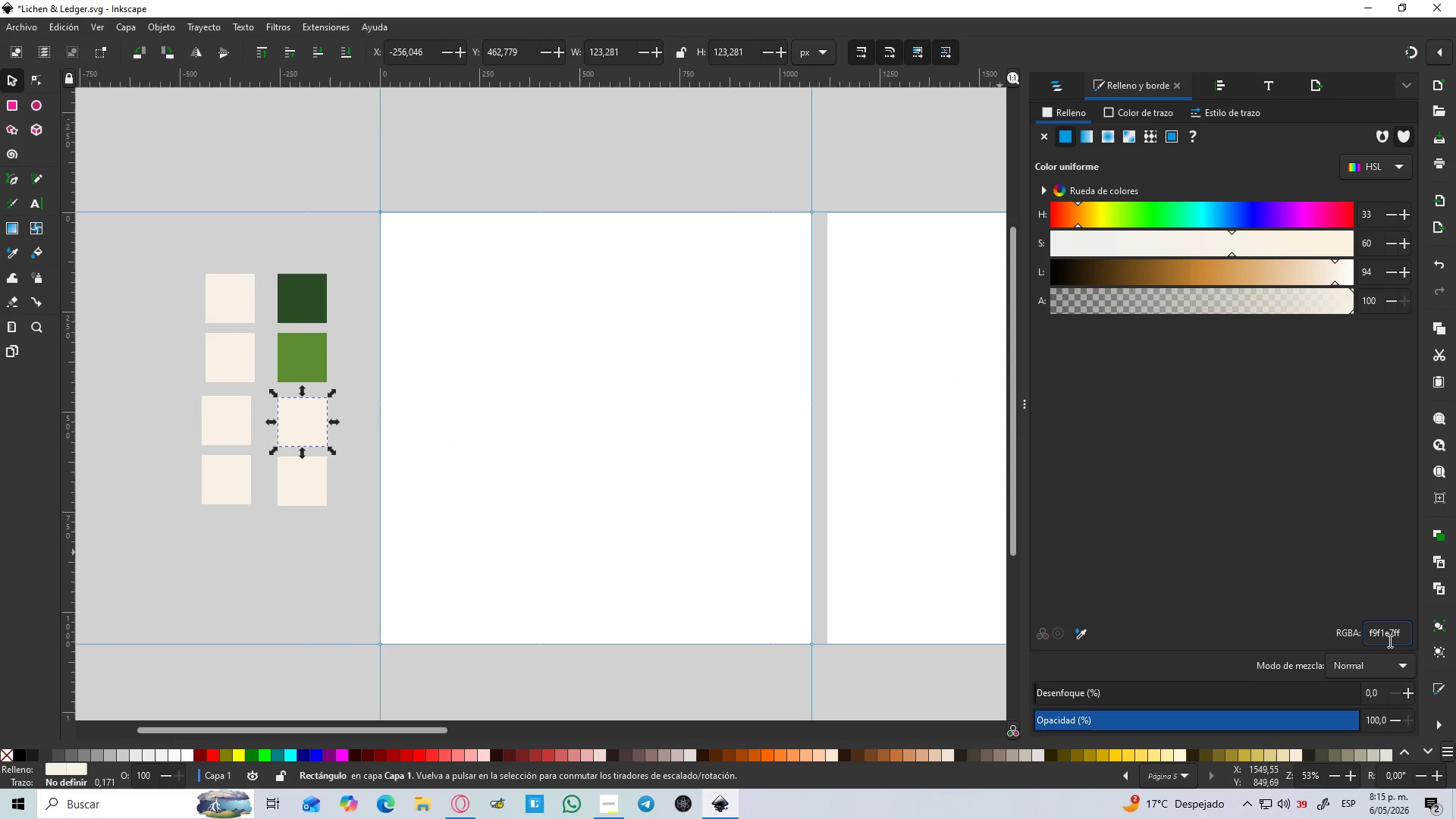 
double_click([1391, 632])
 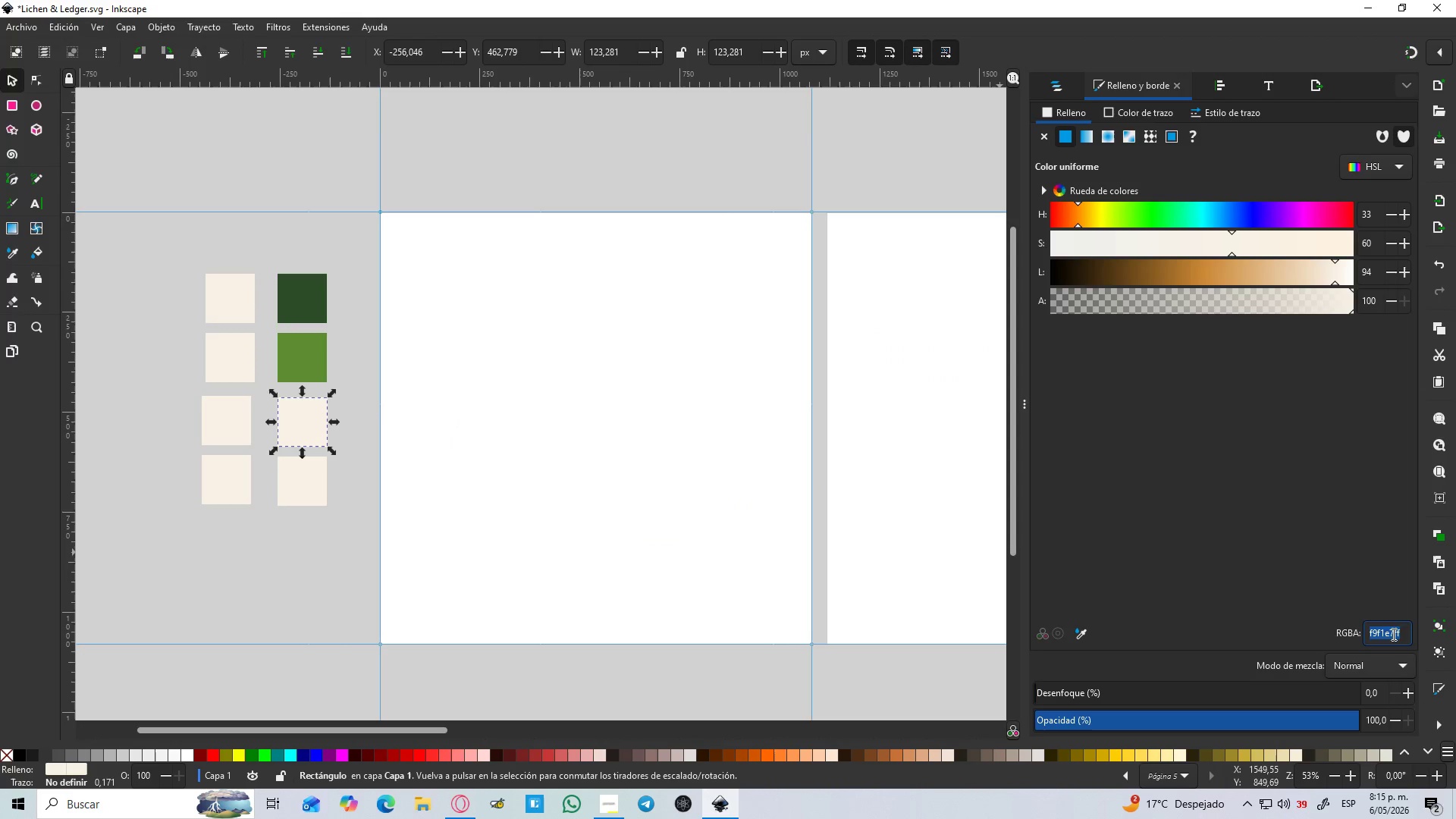 
key(Control+V)
 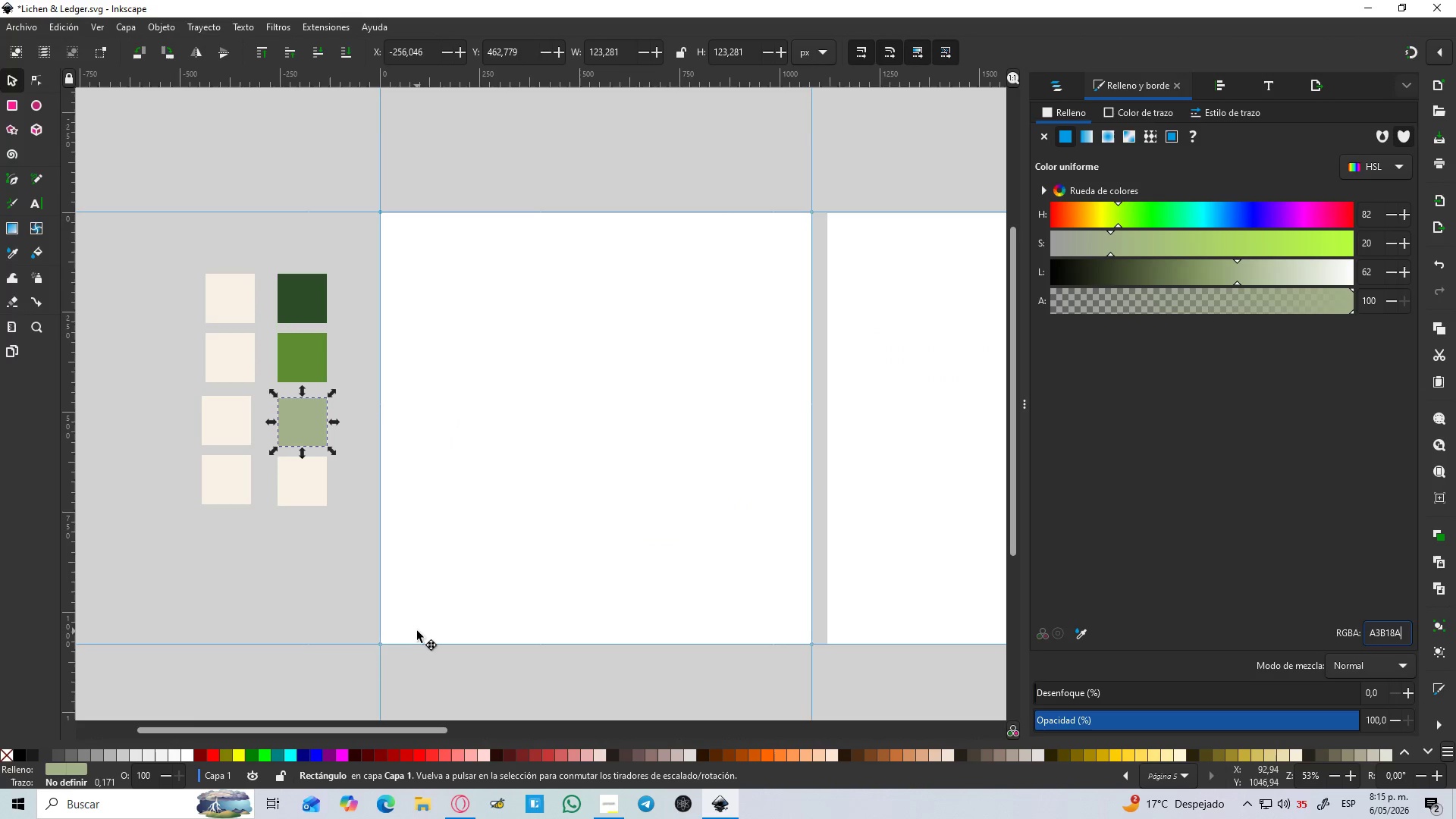 
key(Alt+AltLeft)
 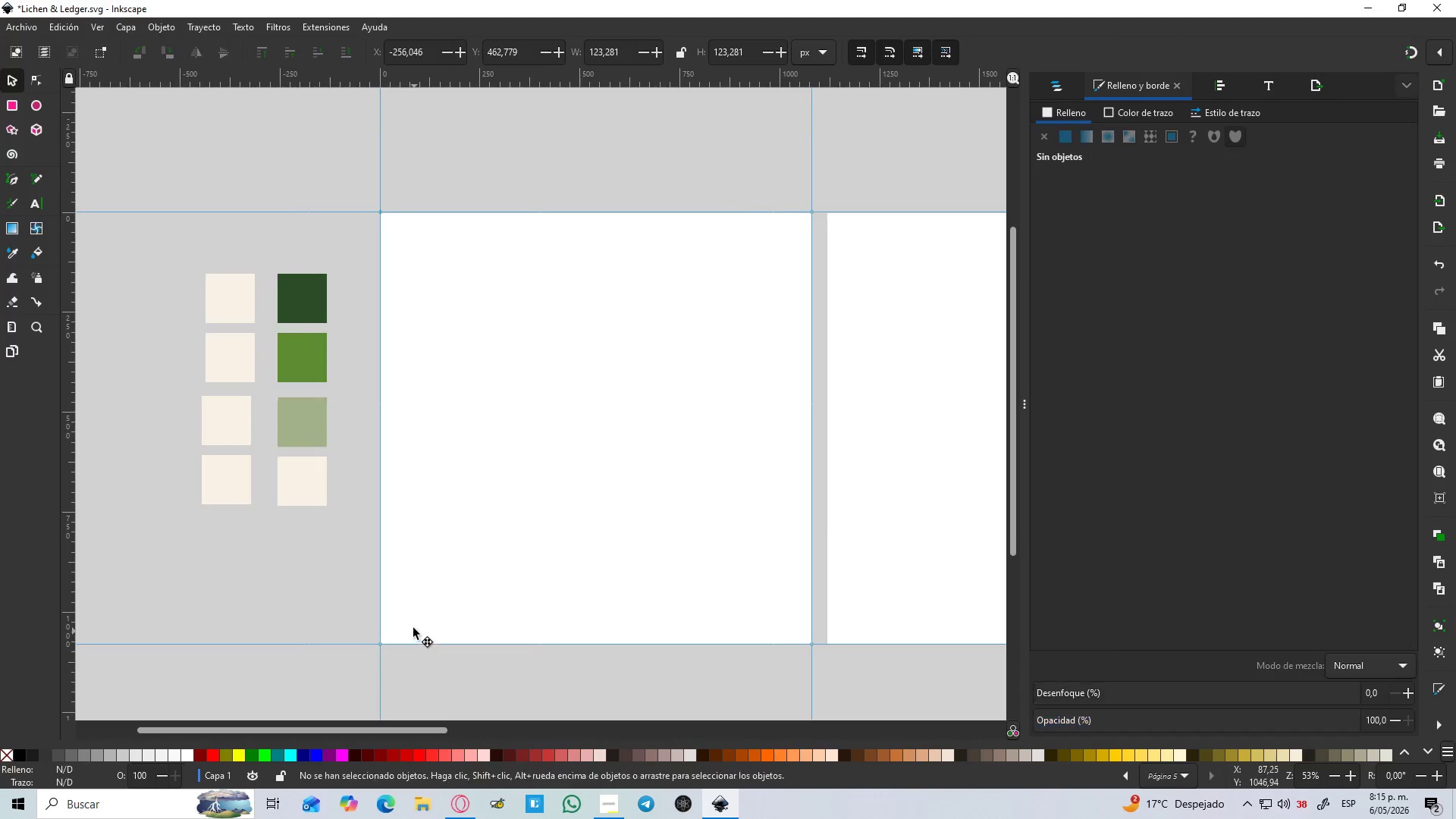 
key(Alt+Tab)
 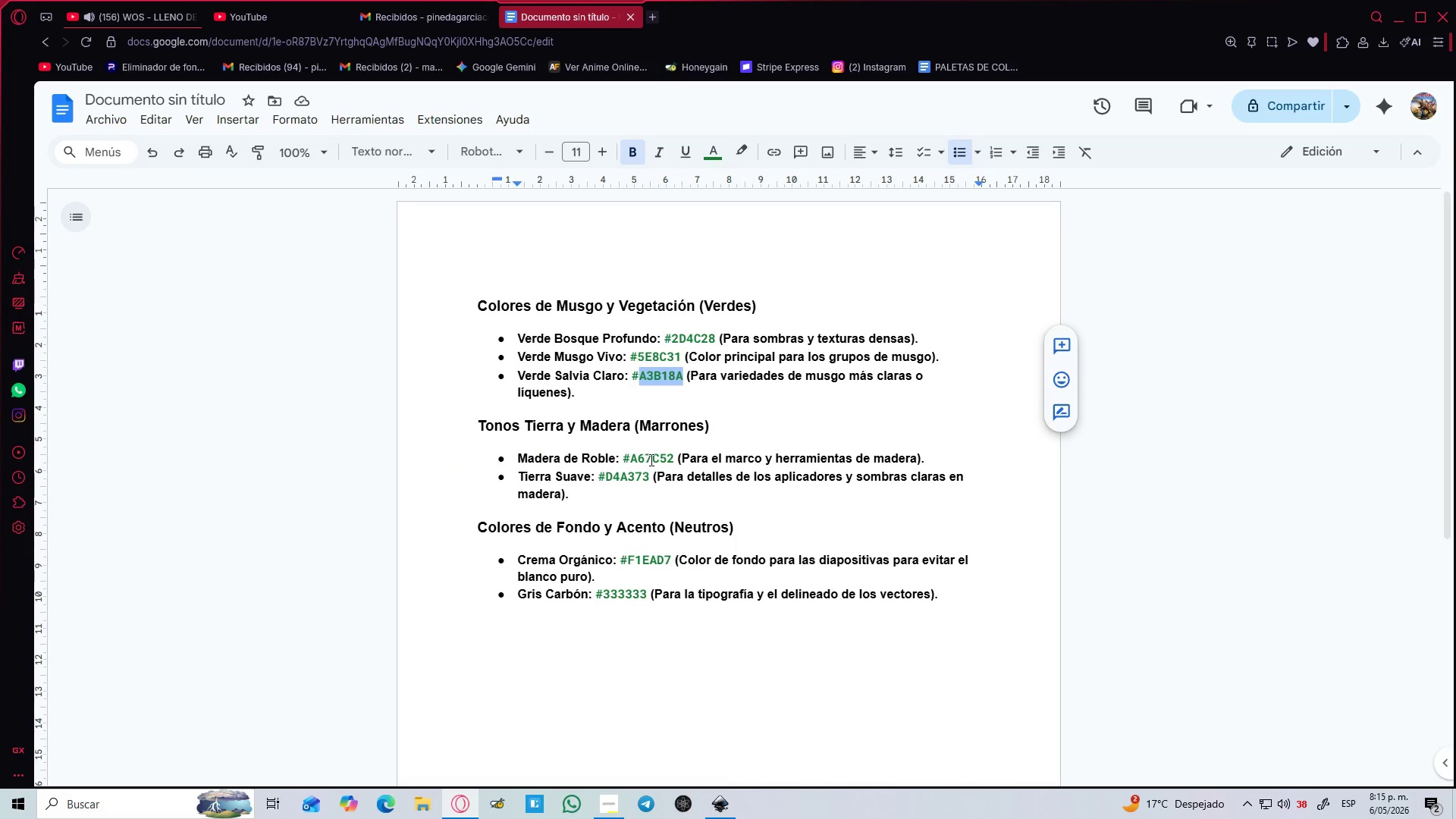 
double_click([651, 461])
 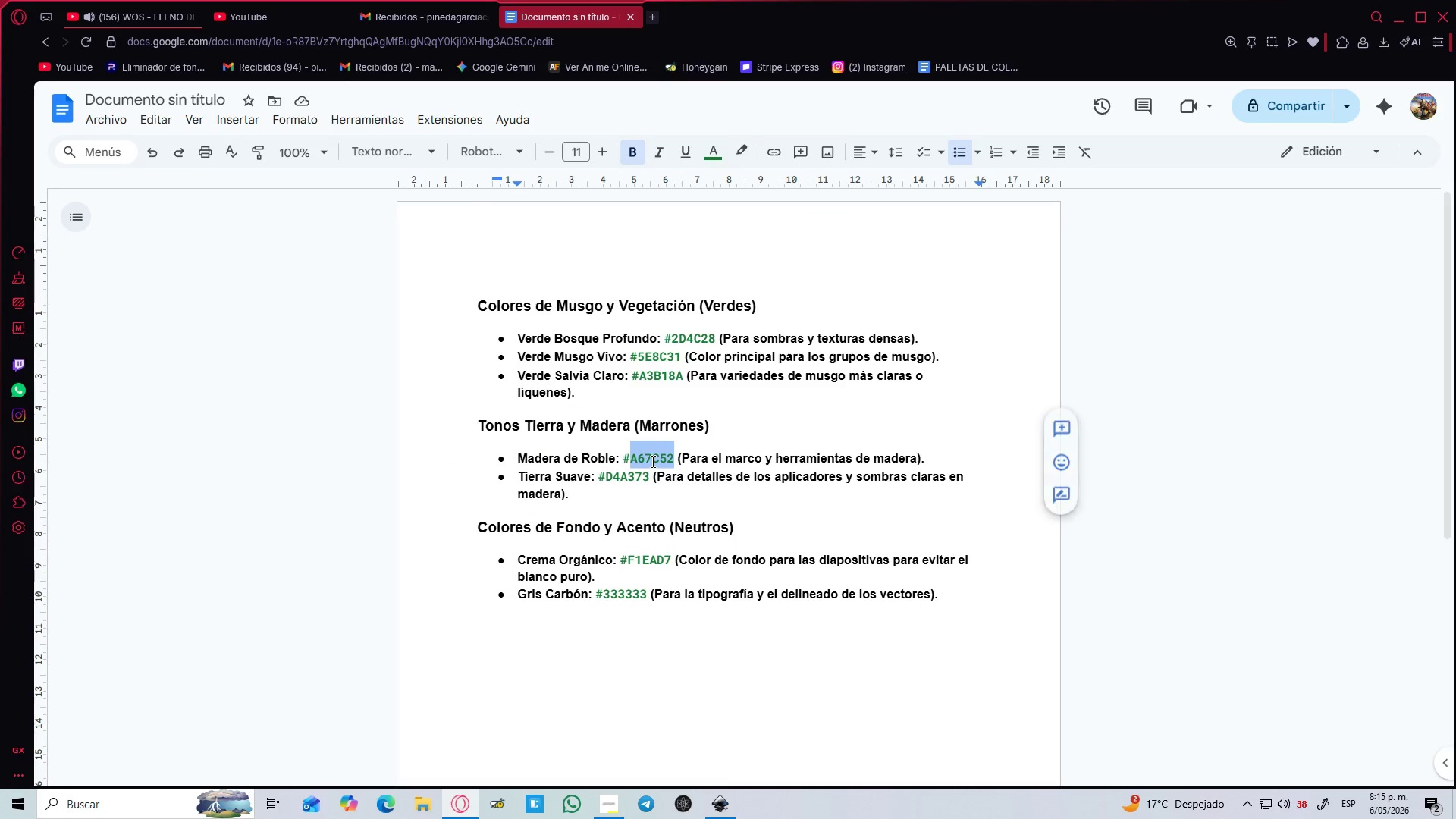 
key(Control+C)
 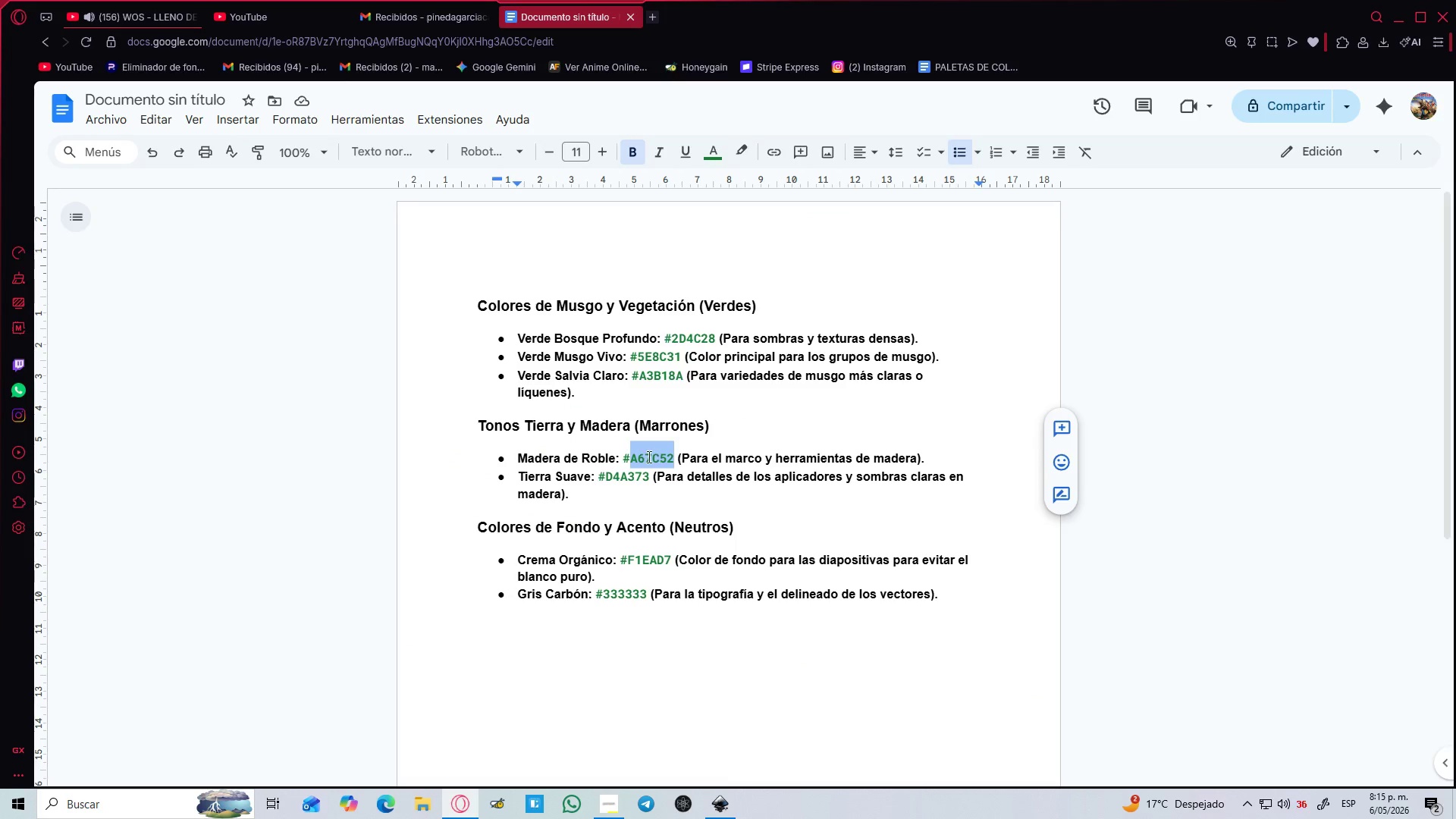 
key(Alt+AltLeft)
 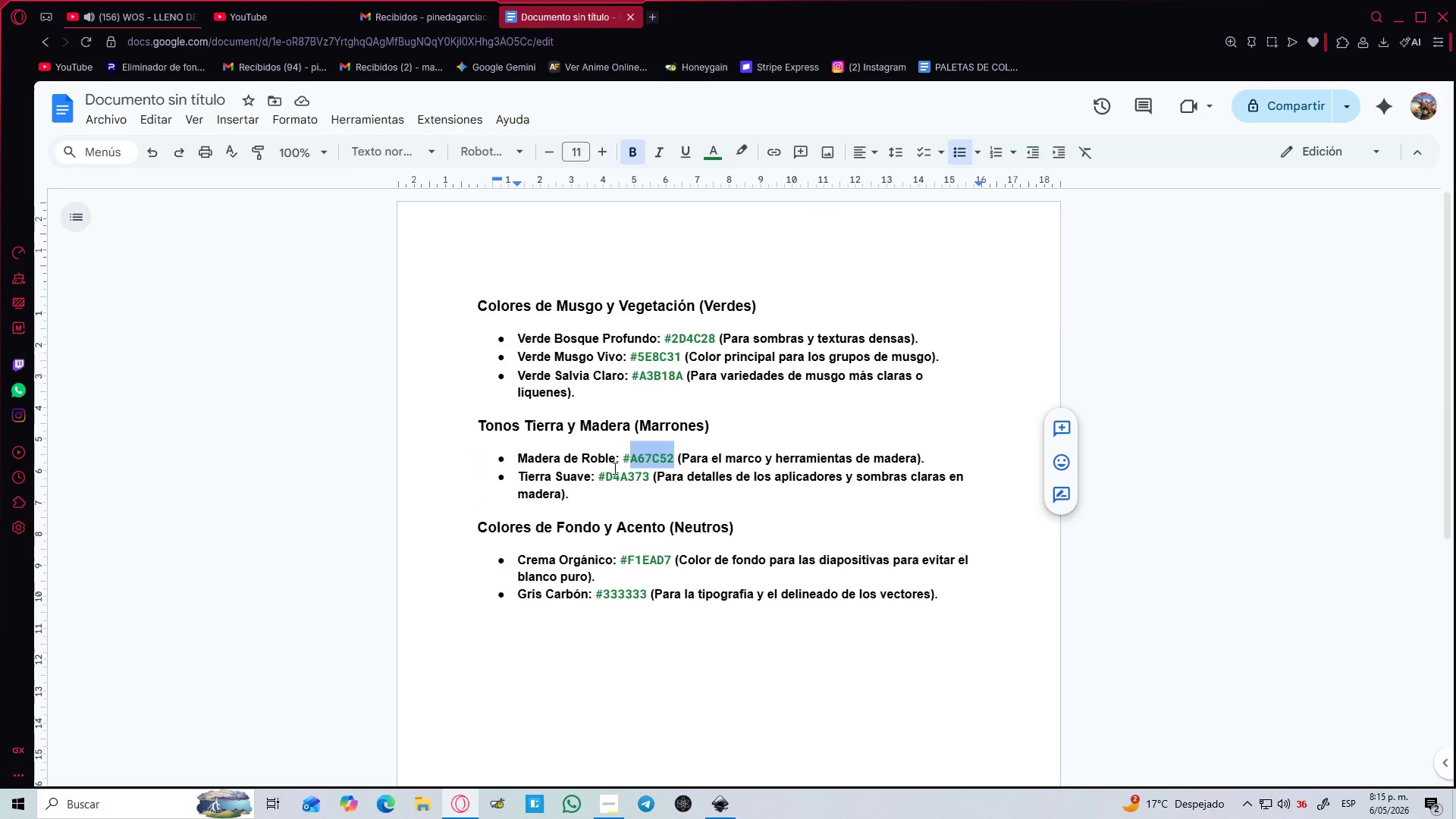 
key(Alt+Tab)
 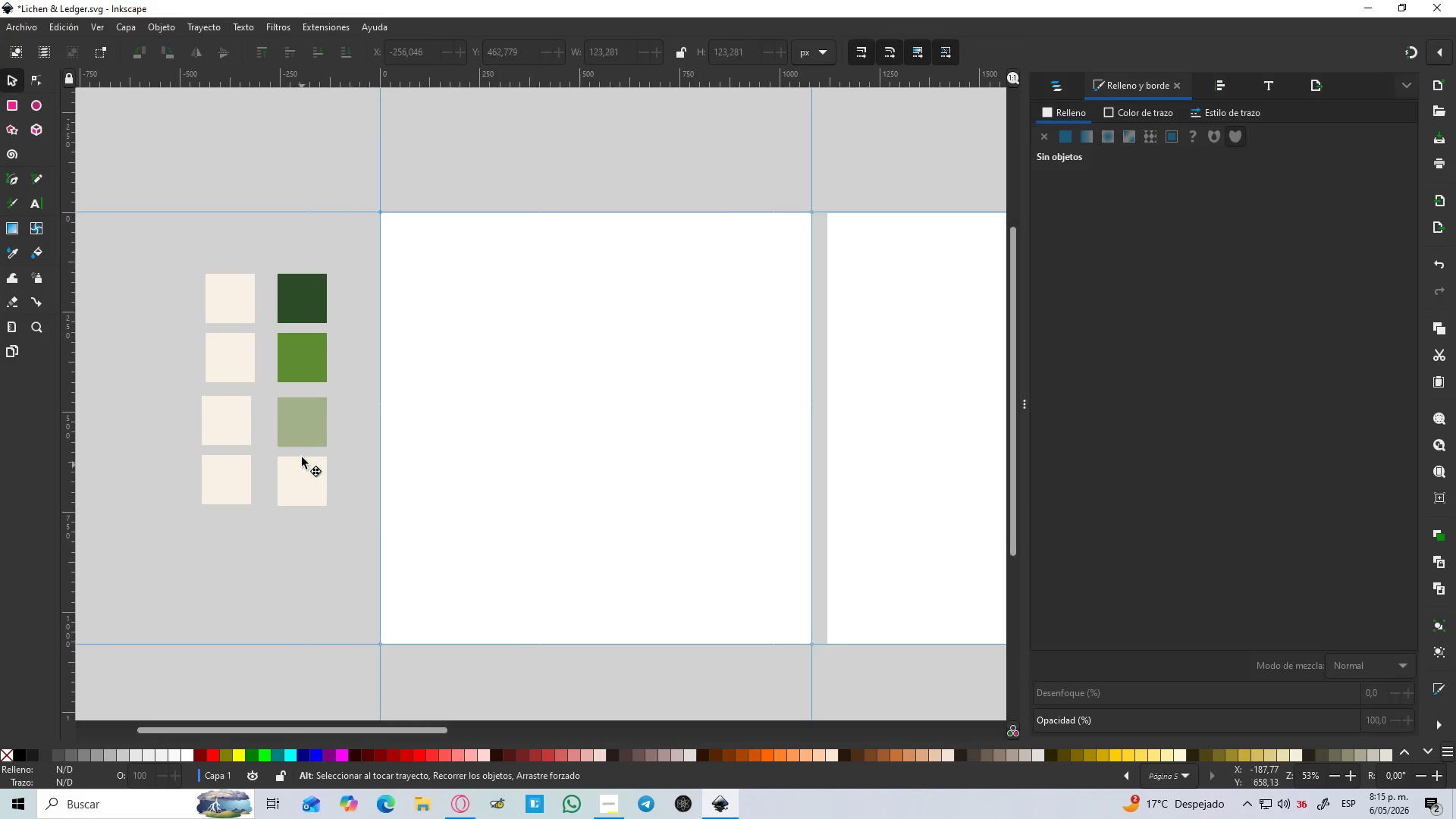 
left_click([301, 456])
 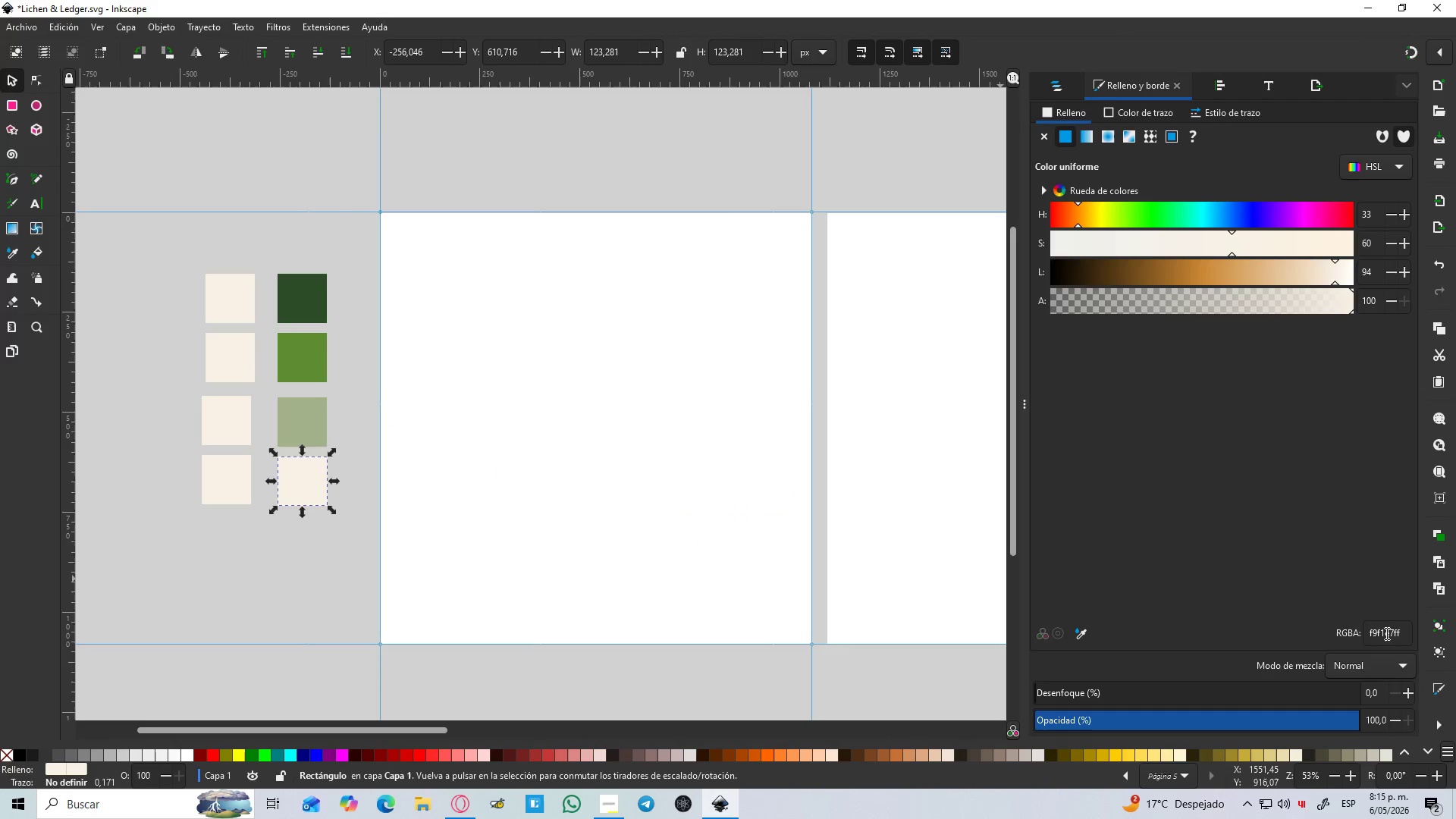 
double_click([1385, 633])
 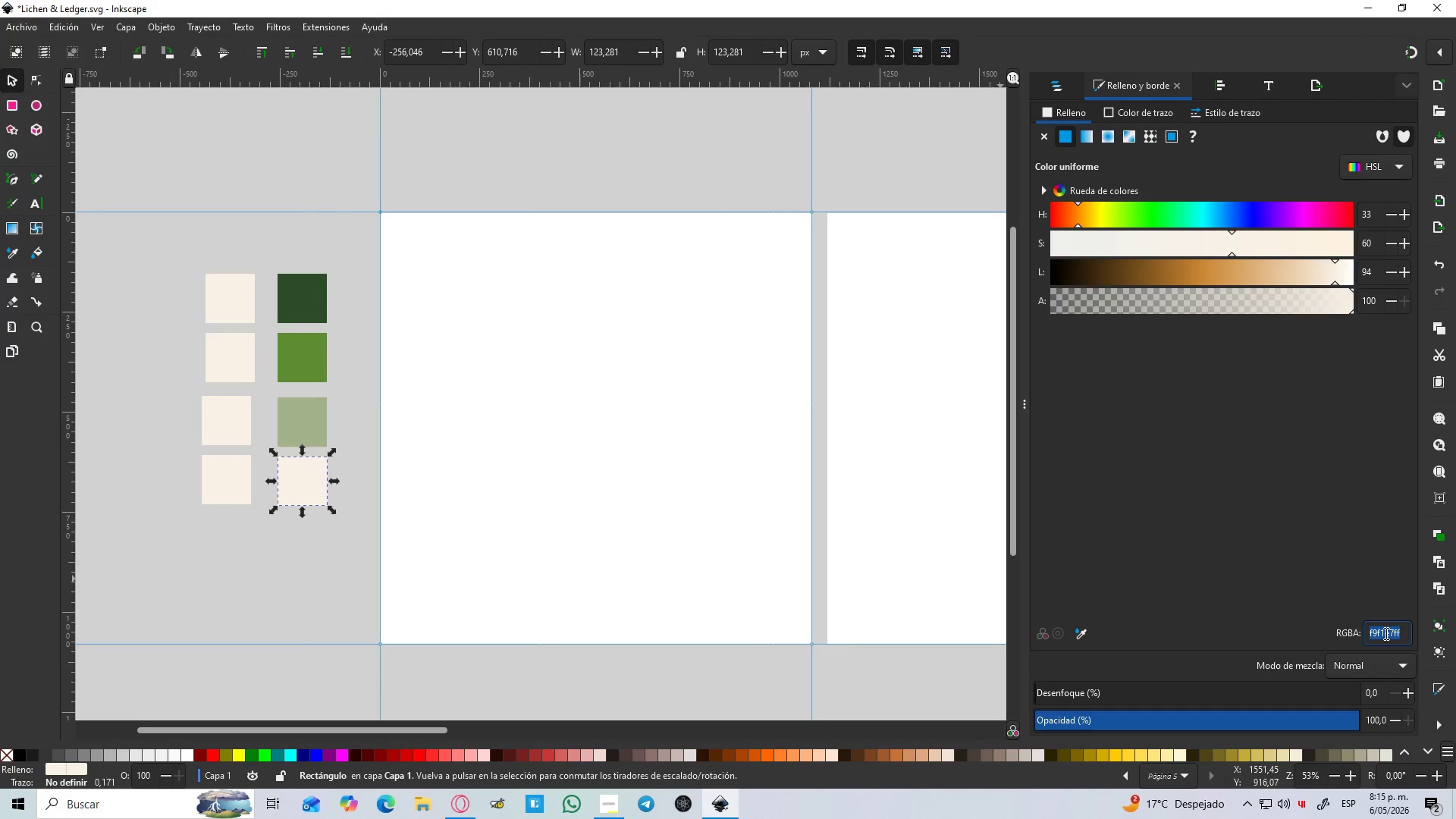 
key(Control+V)
 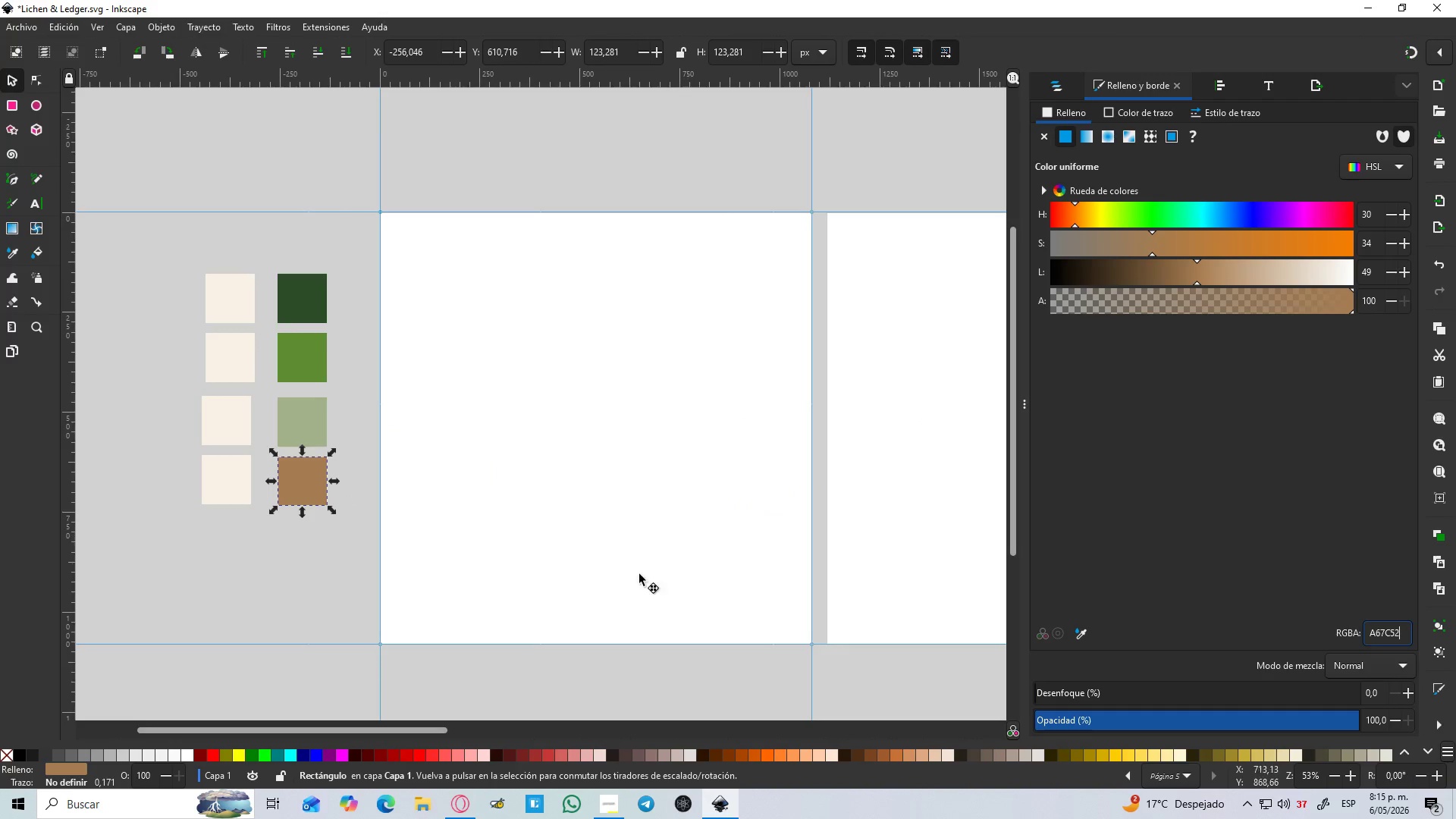 
left_click([500, 604])
 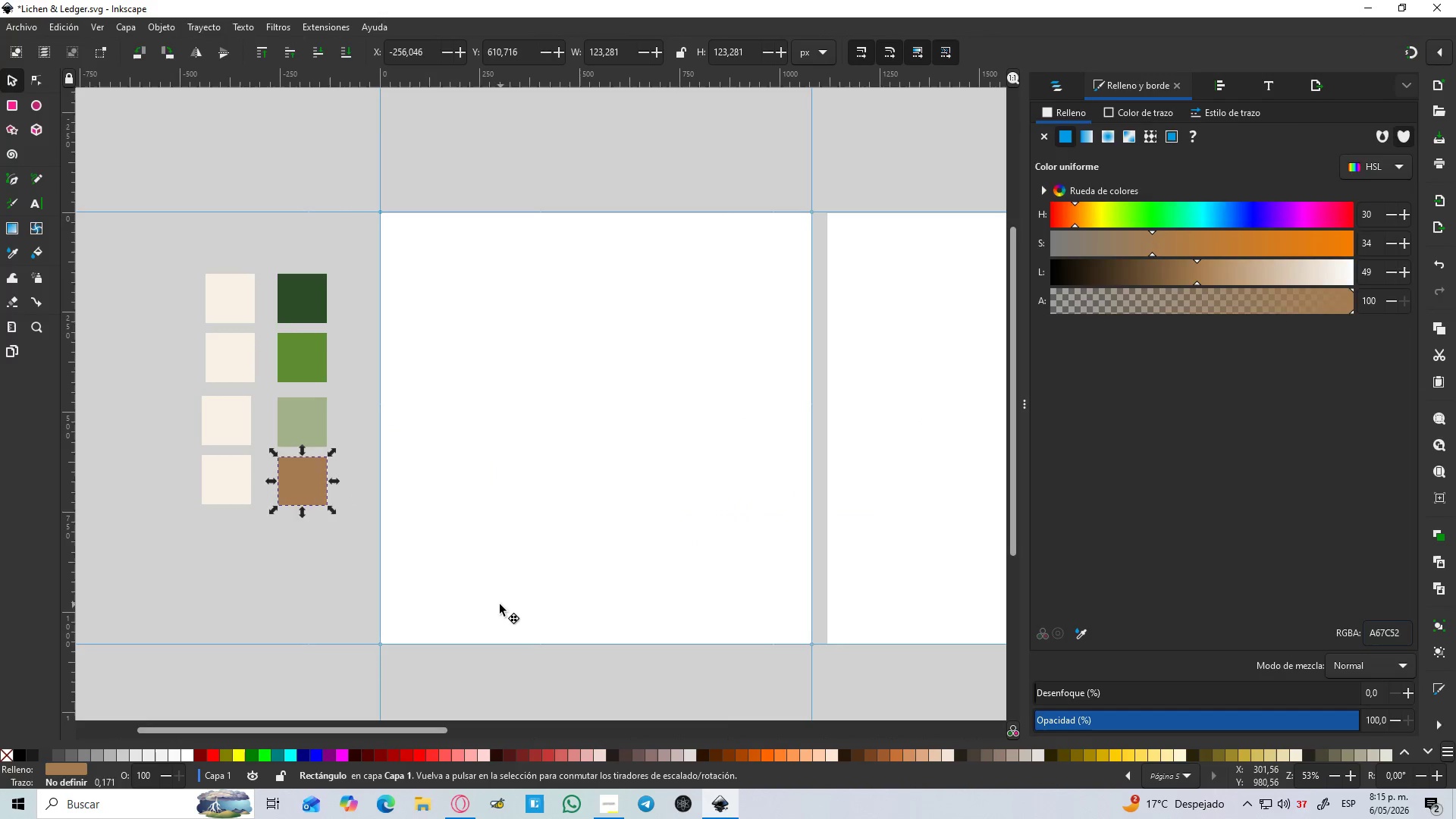 
key(Alt+AltLeft)
 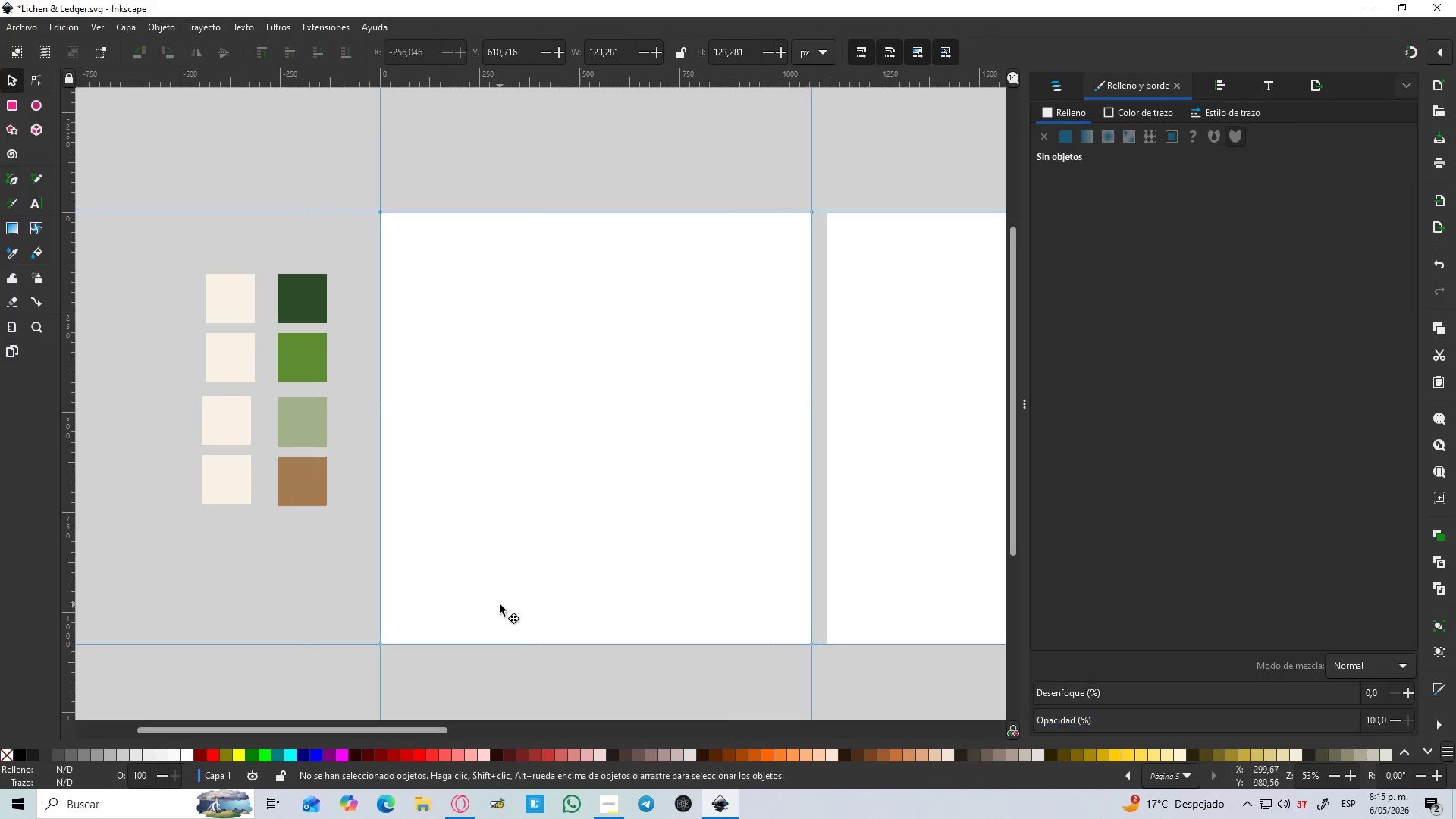 
key(Alt+Tab)
 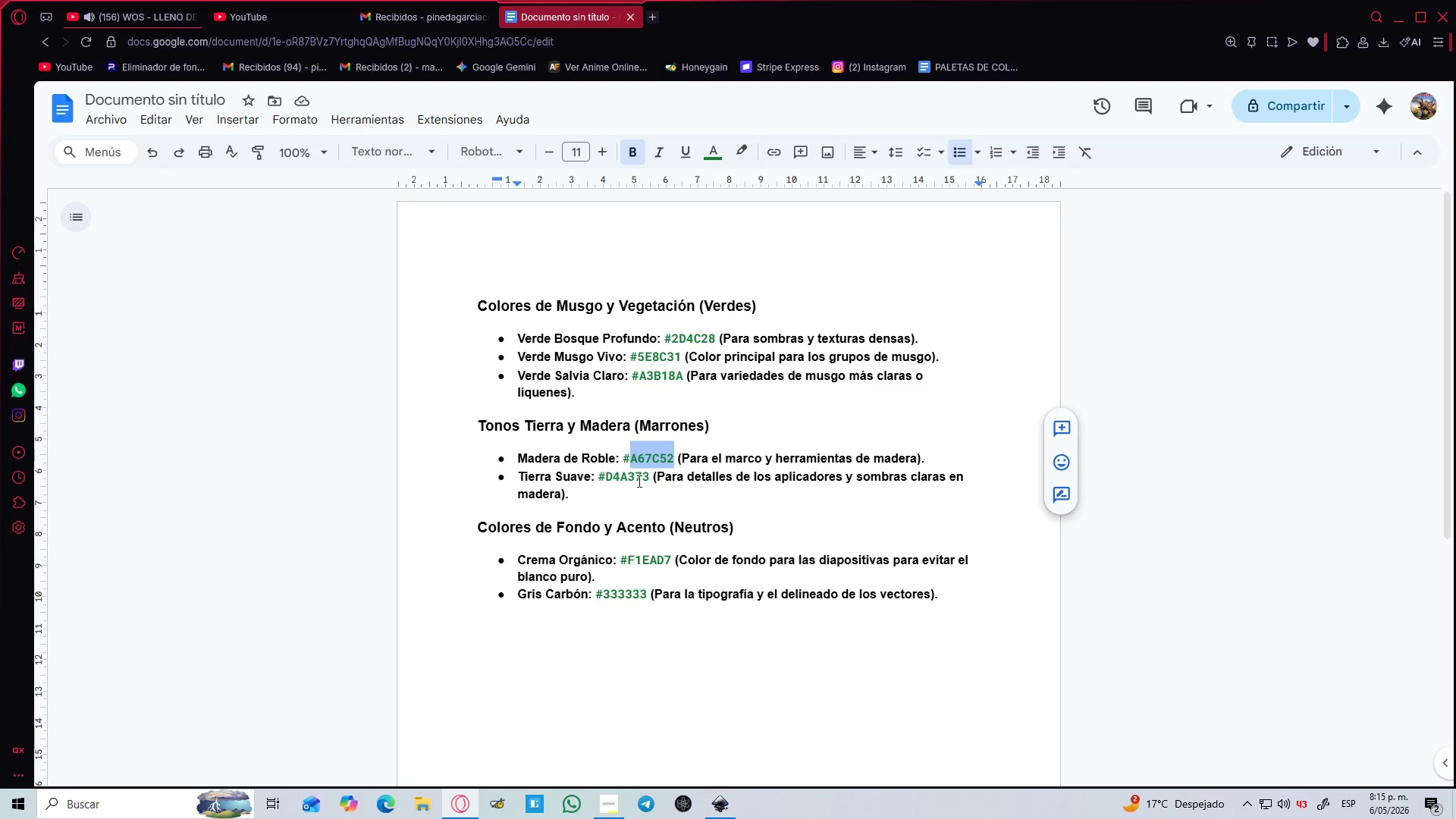 
double_click([623, 477])
 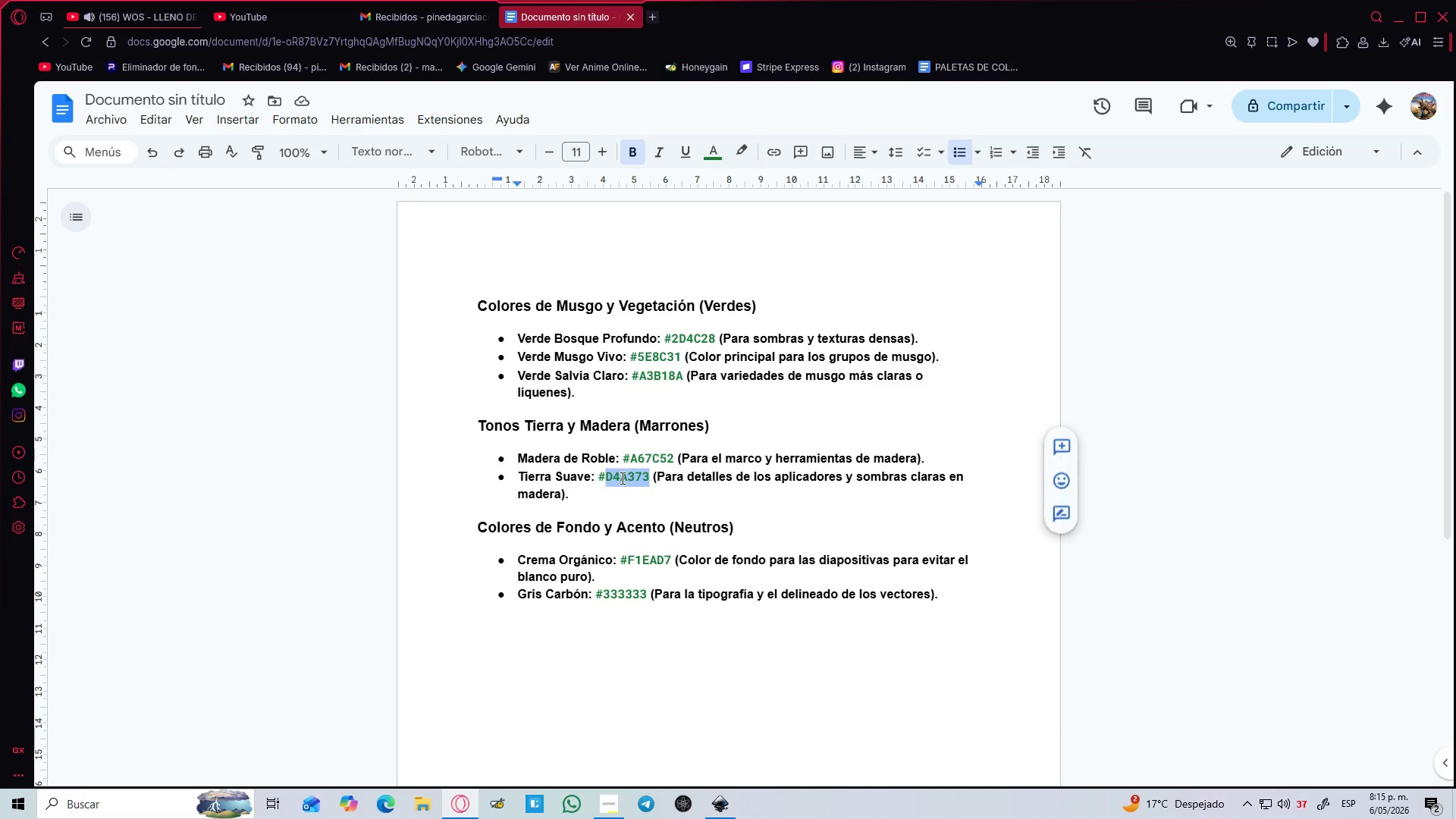 
key(Control+C)
 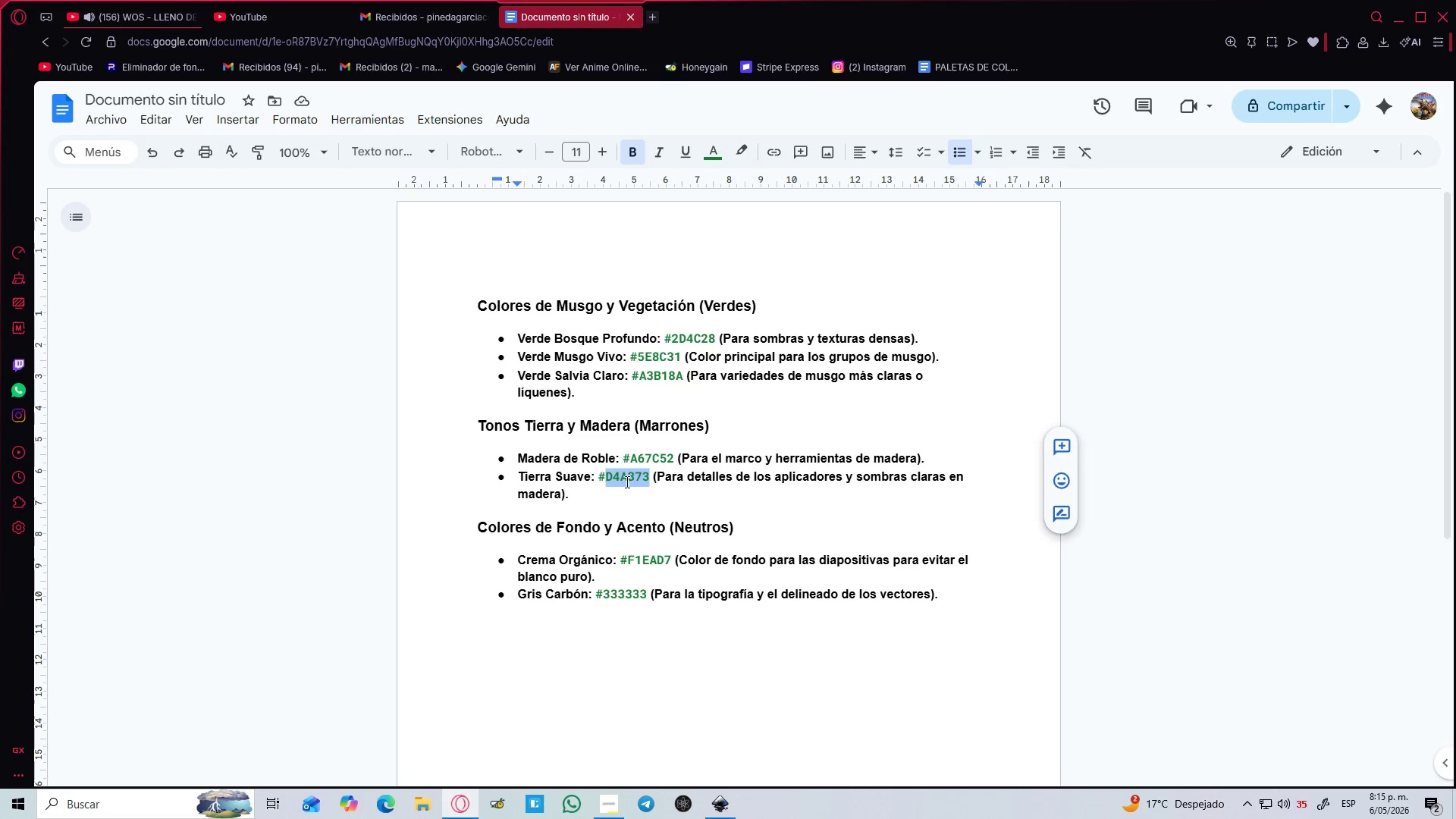 
key(Alt+AltLeft)
 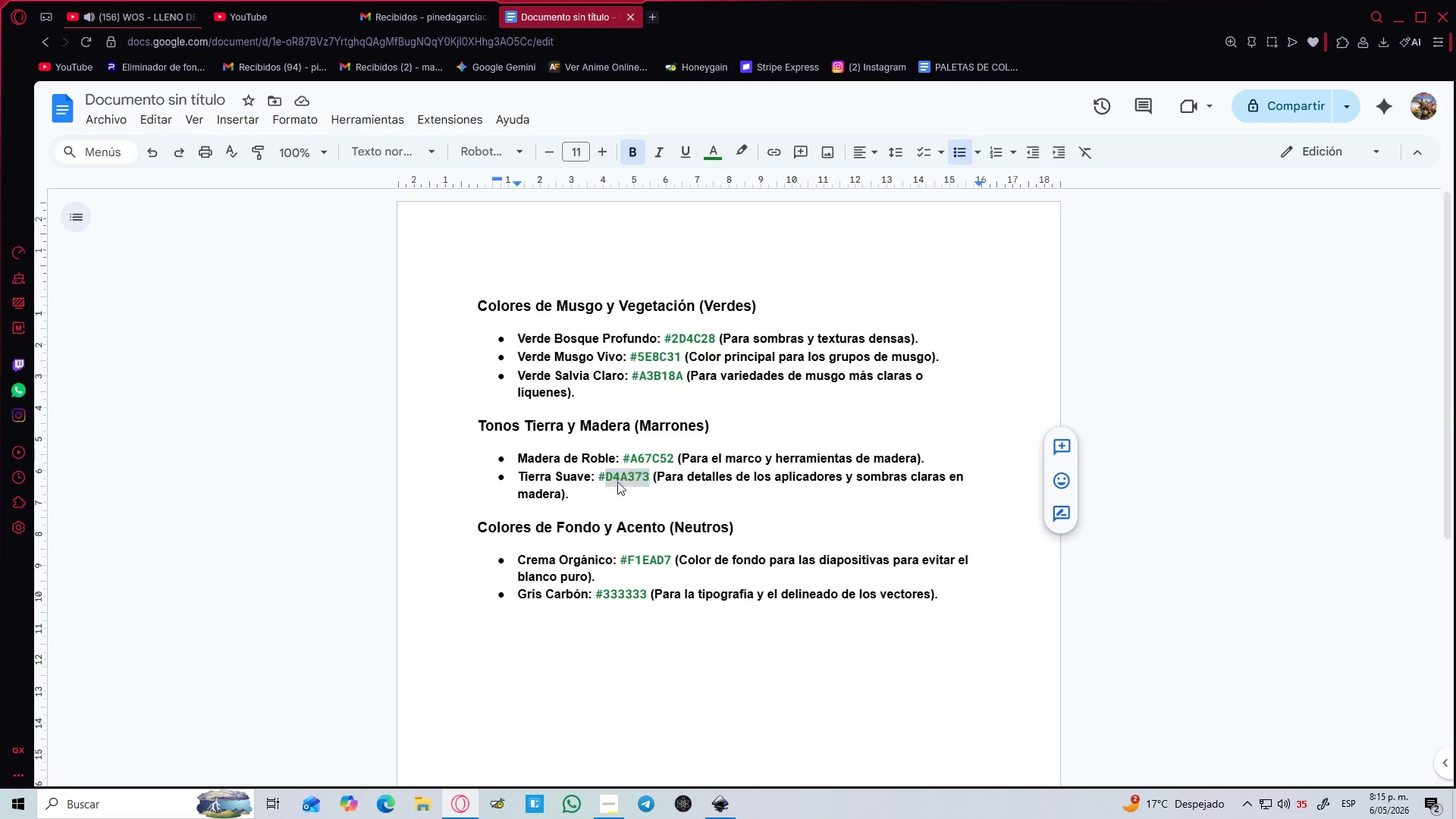 
key(Alt+Tab)
 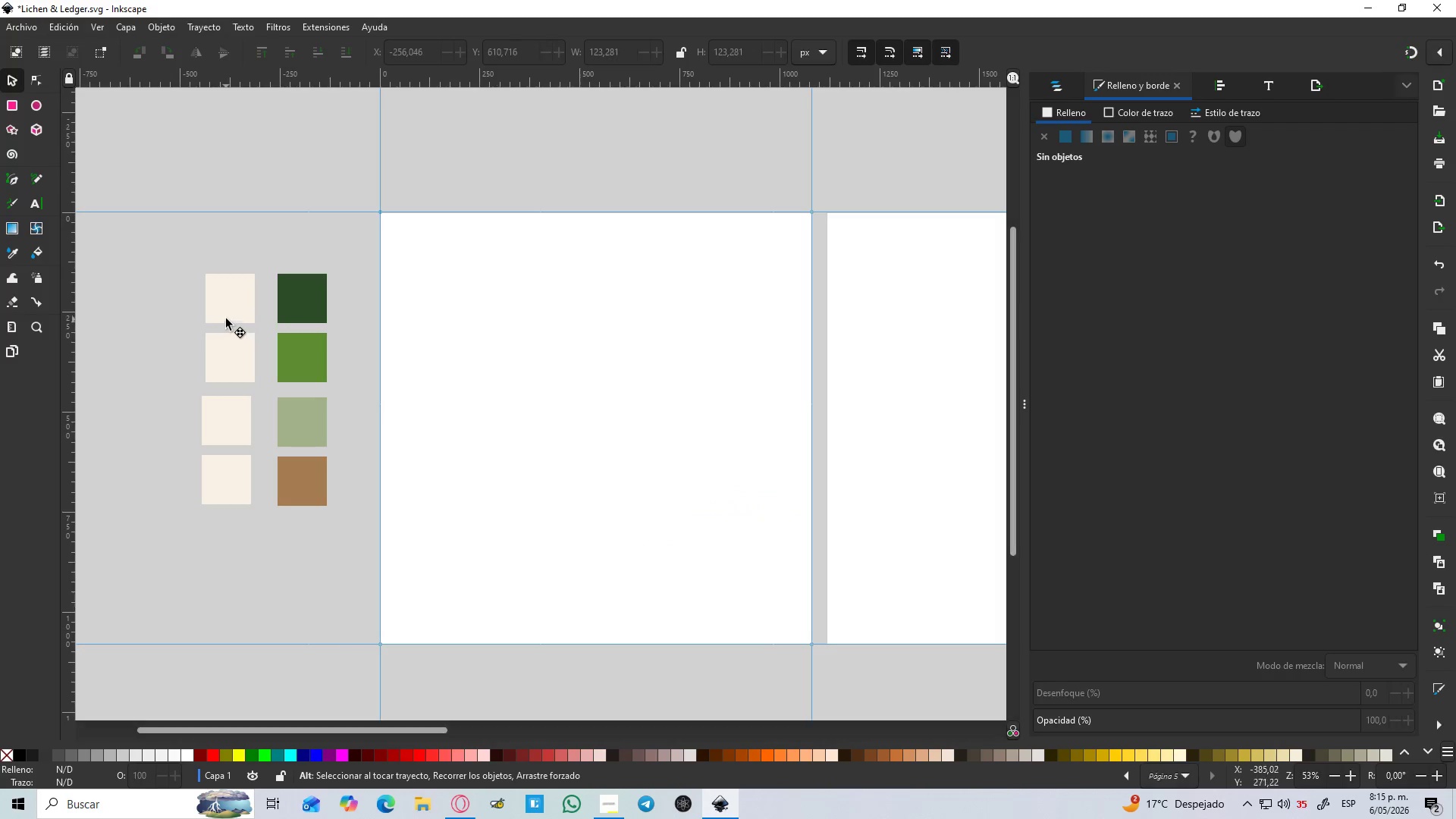 
left_click([229, 309])
 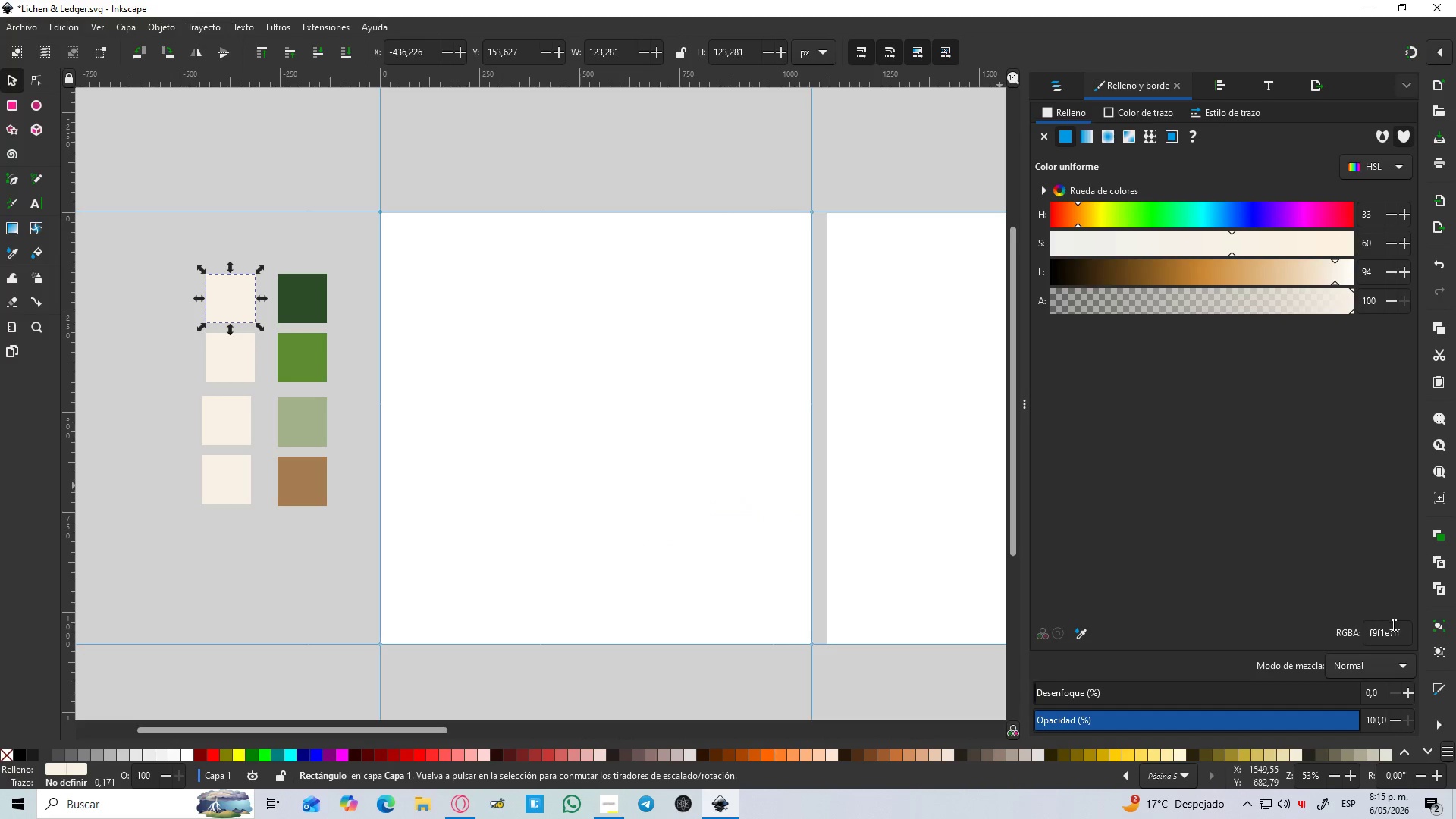 
double_click([1392, 625])
 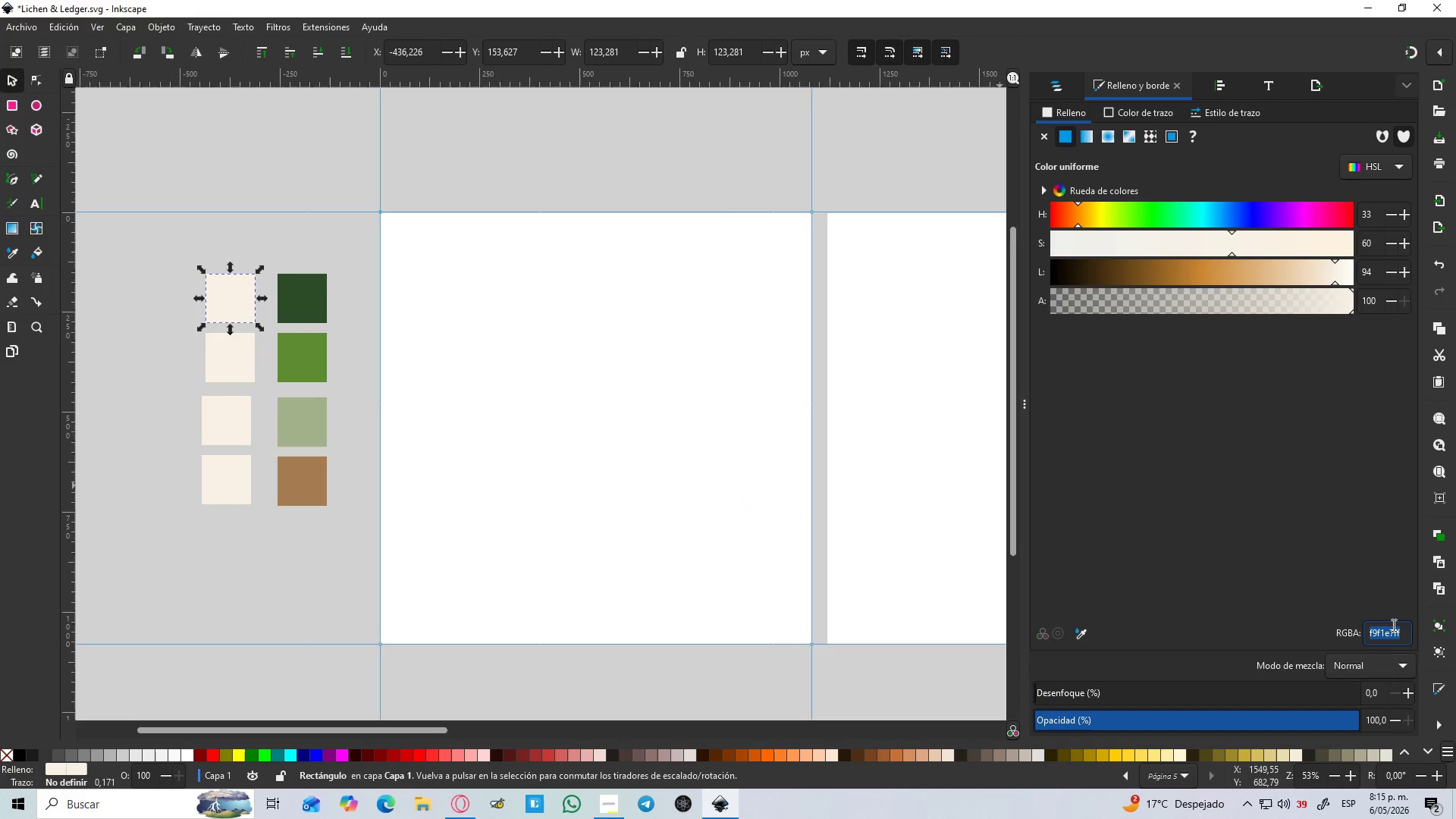 
key(Control+V)
 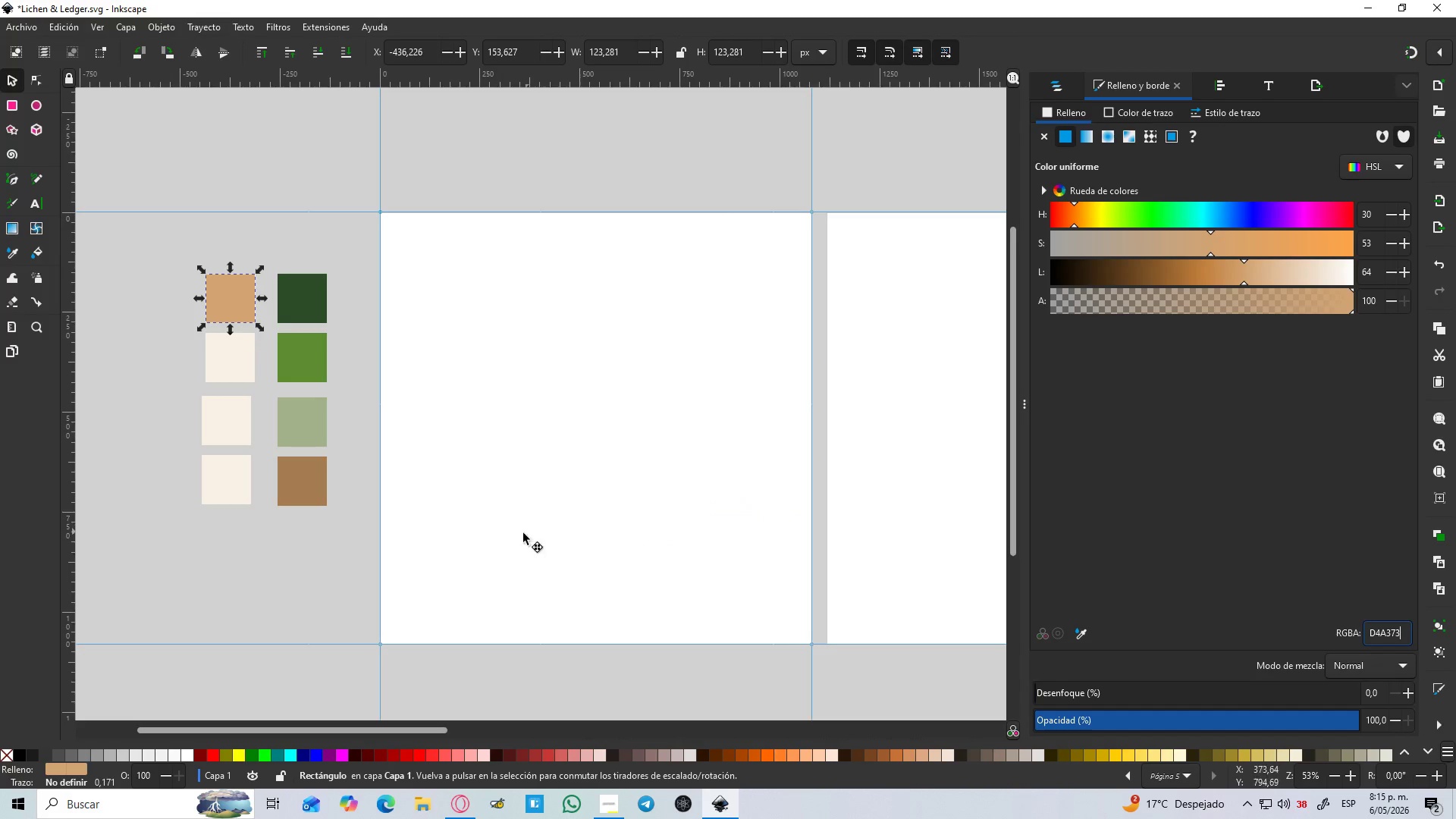 
key(Alt+Tab)
 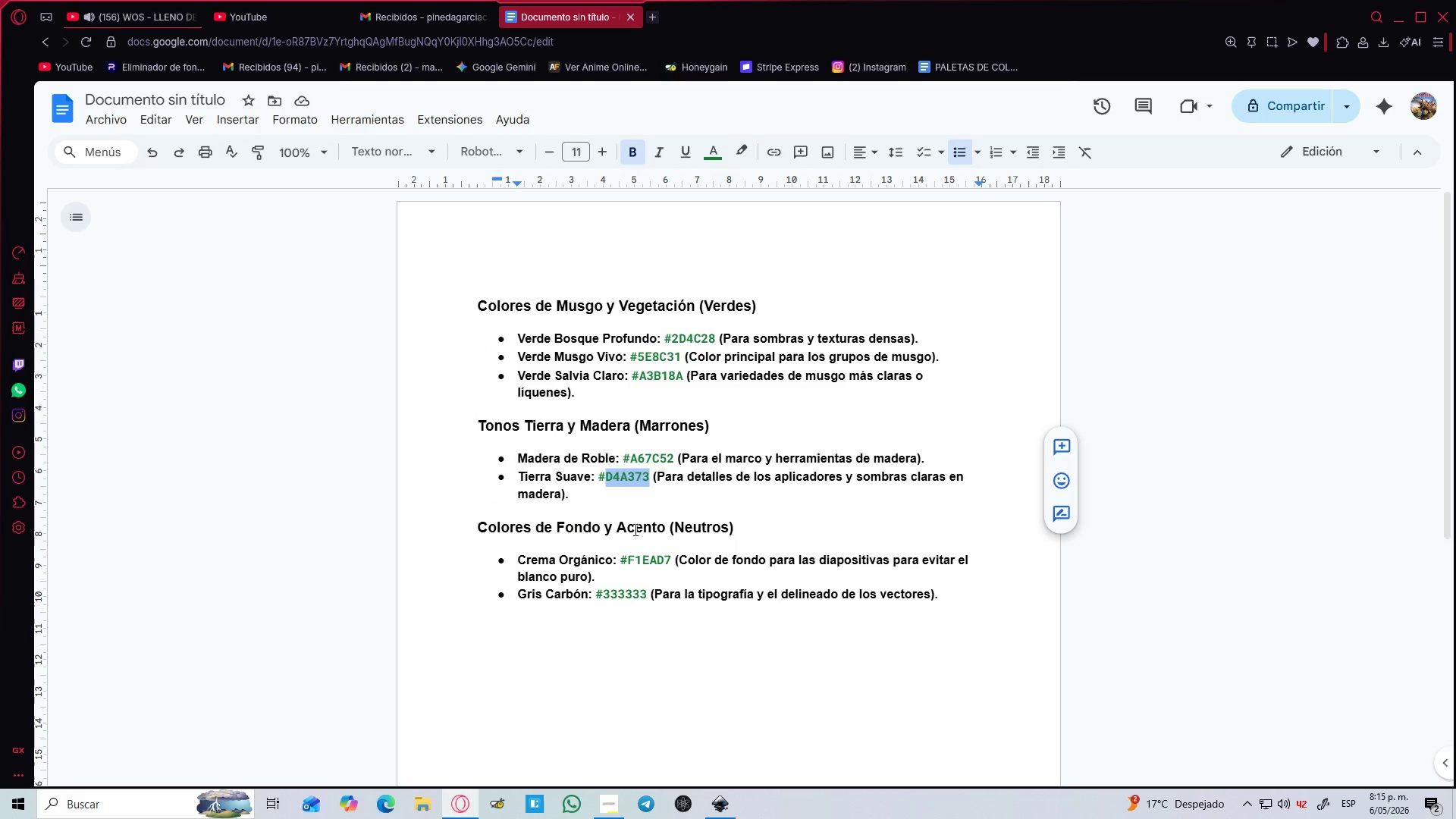 
double_click([642, 561])
 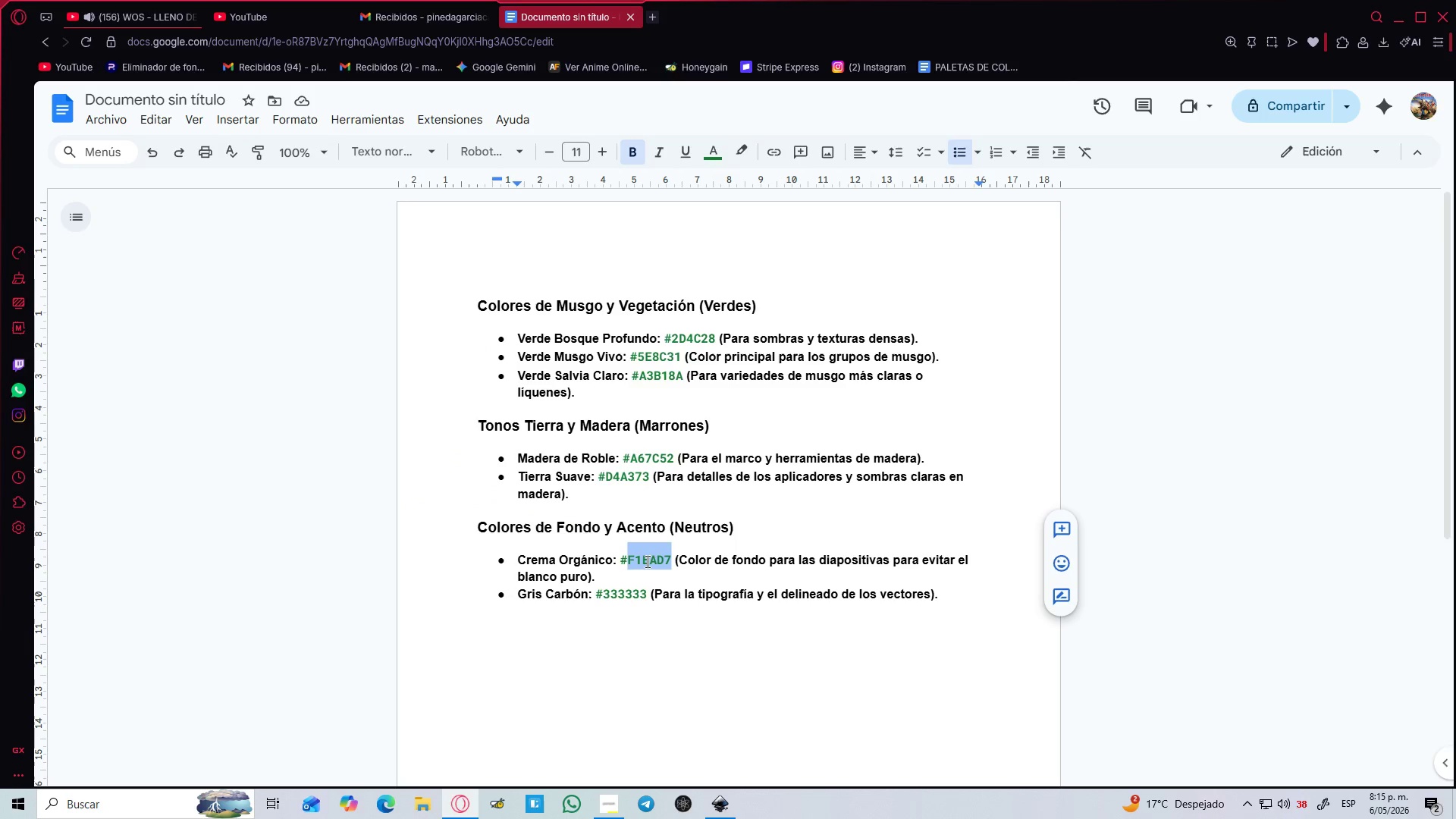 
key(Control+C)
 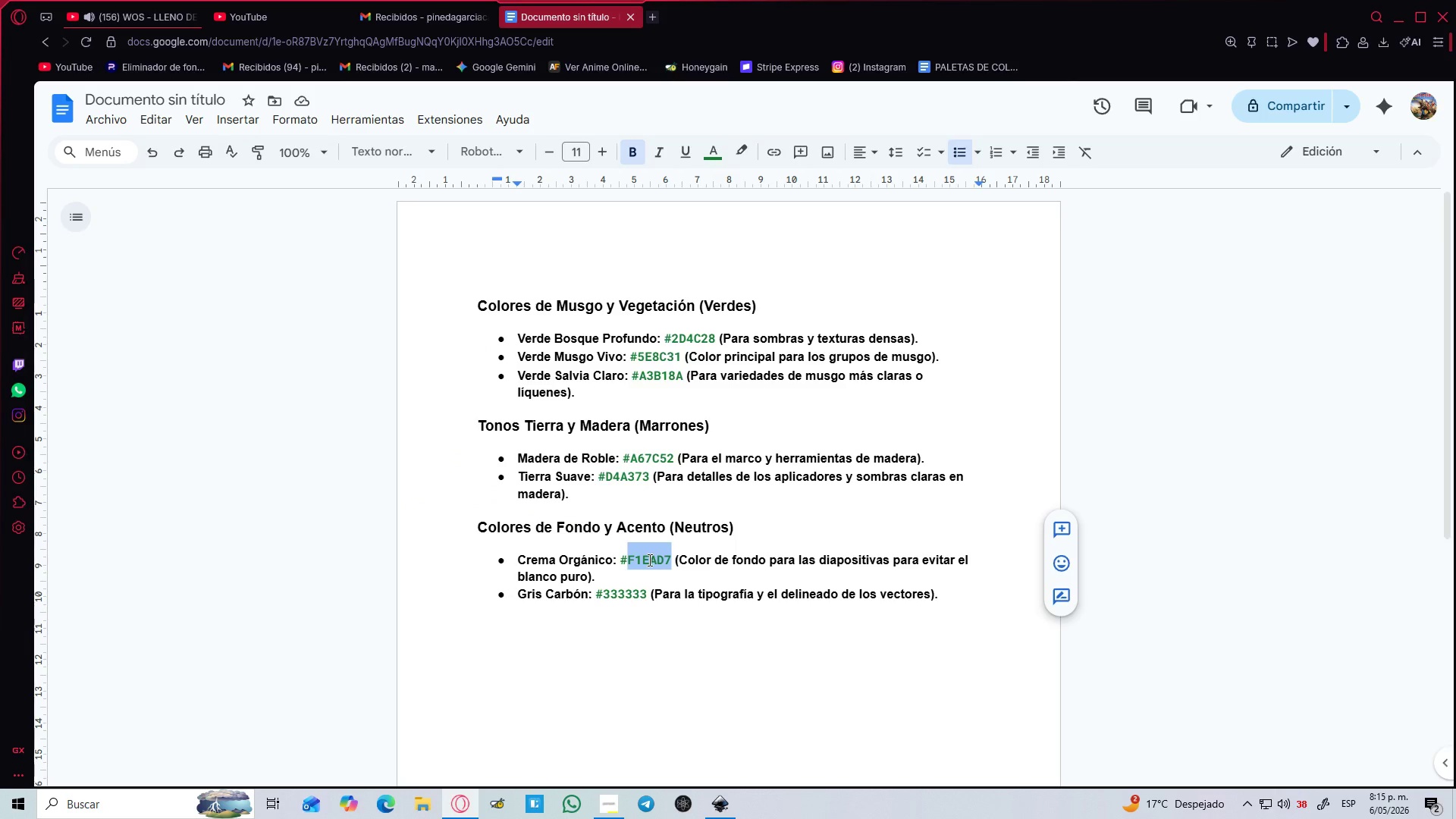 
key(Alt+AltLeft)
 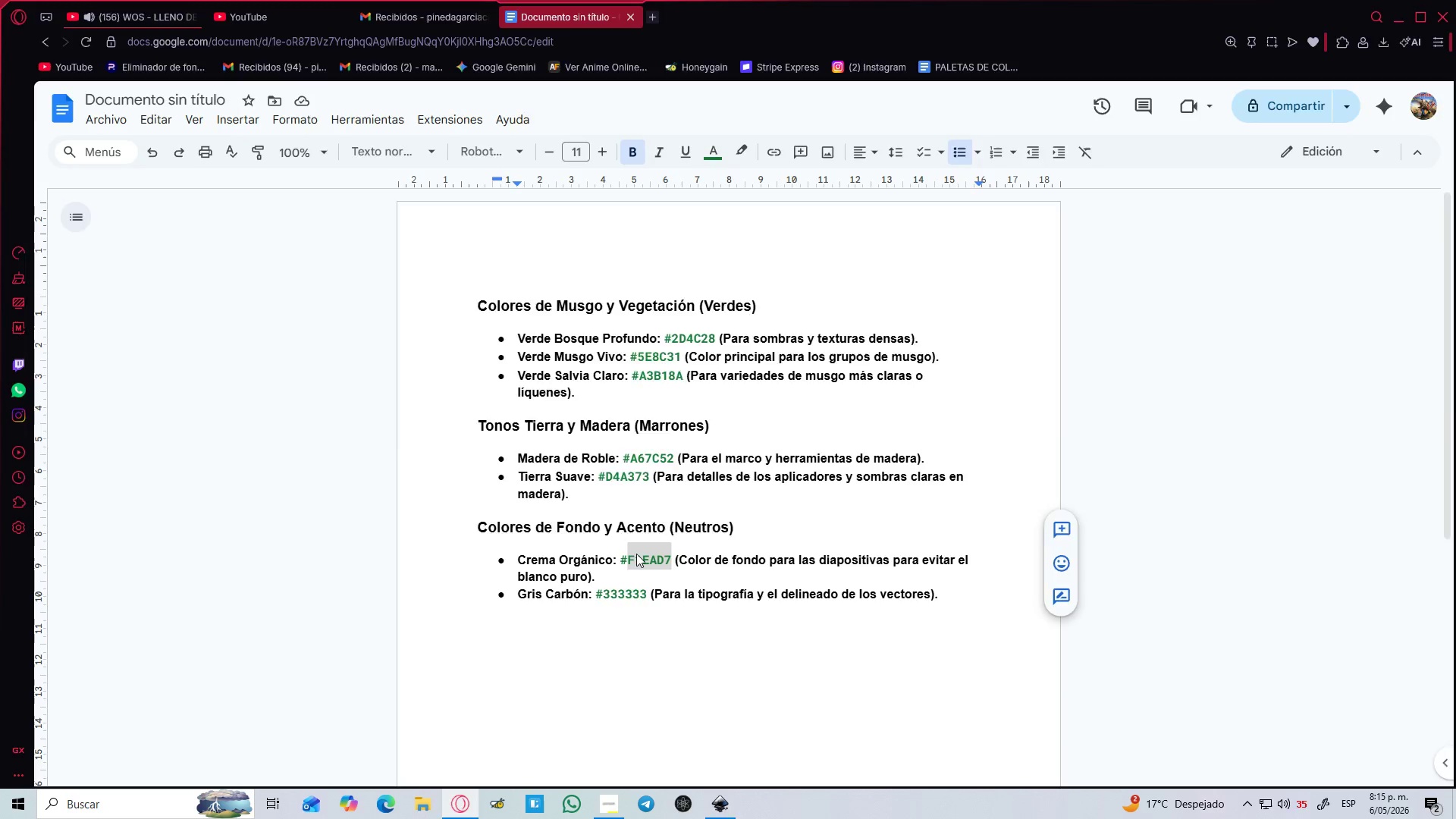 
key(Alt+Tab)
 